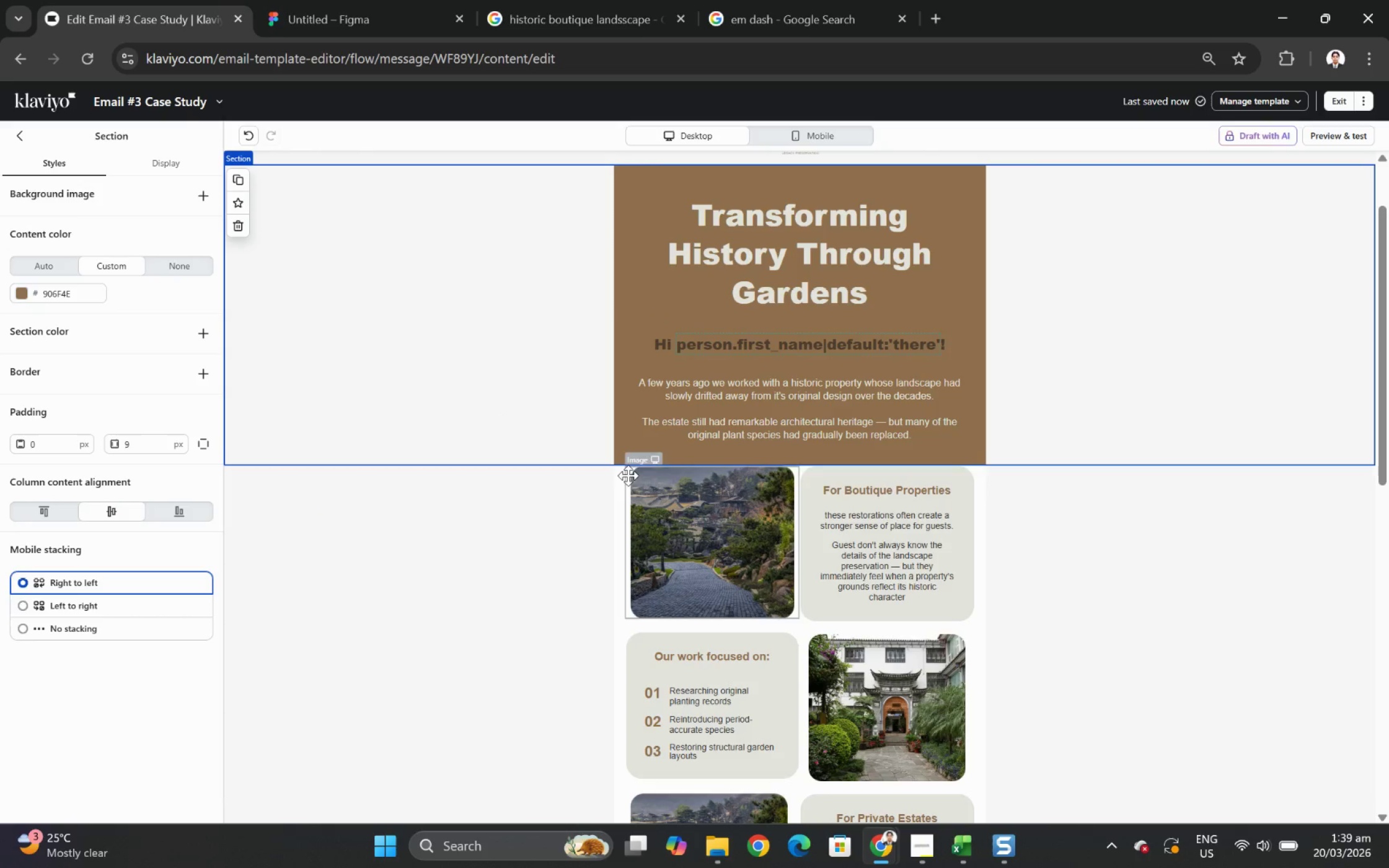 
mouse_move([48, 148])
 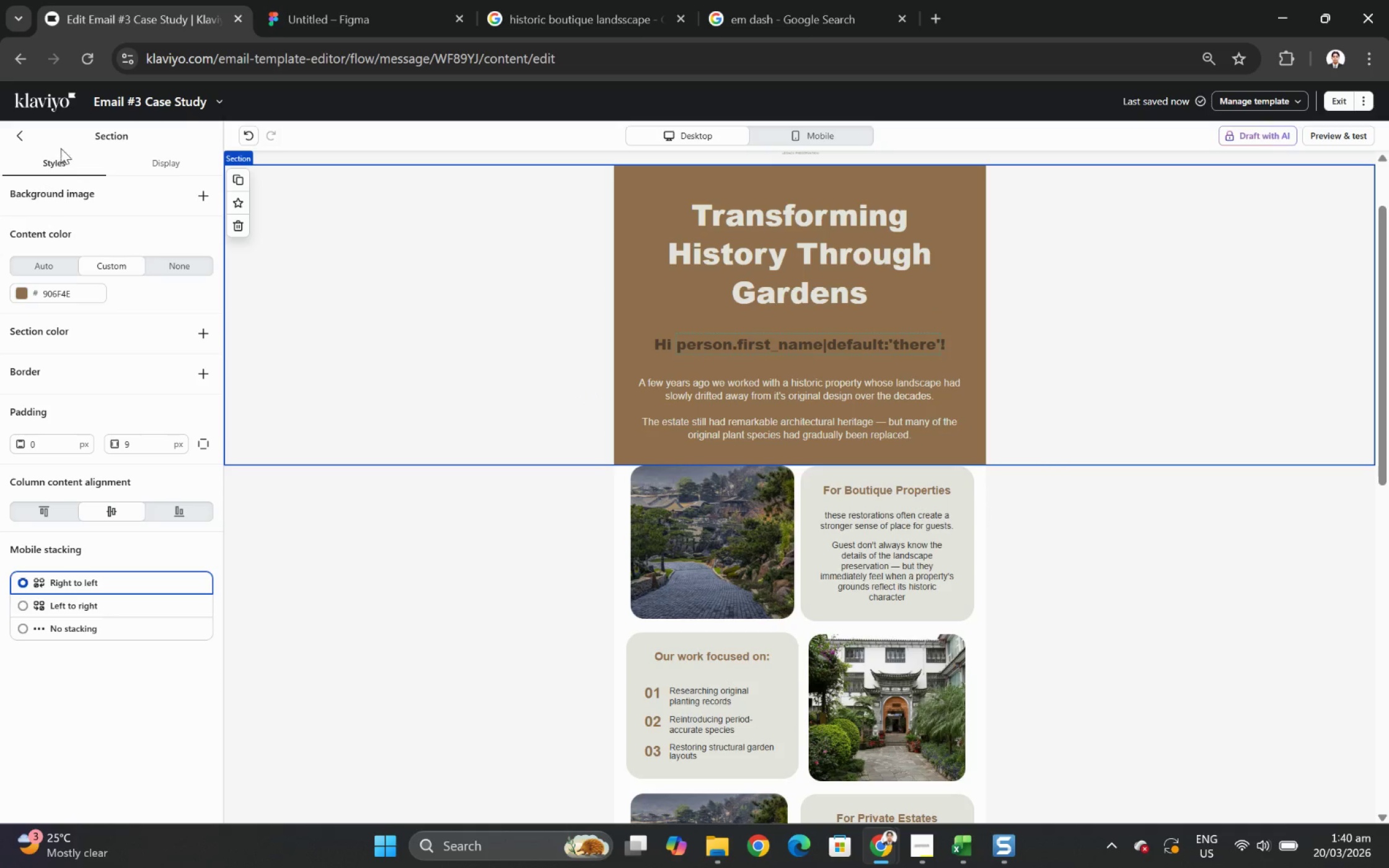 
left_click([23, 136])
 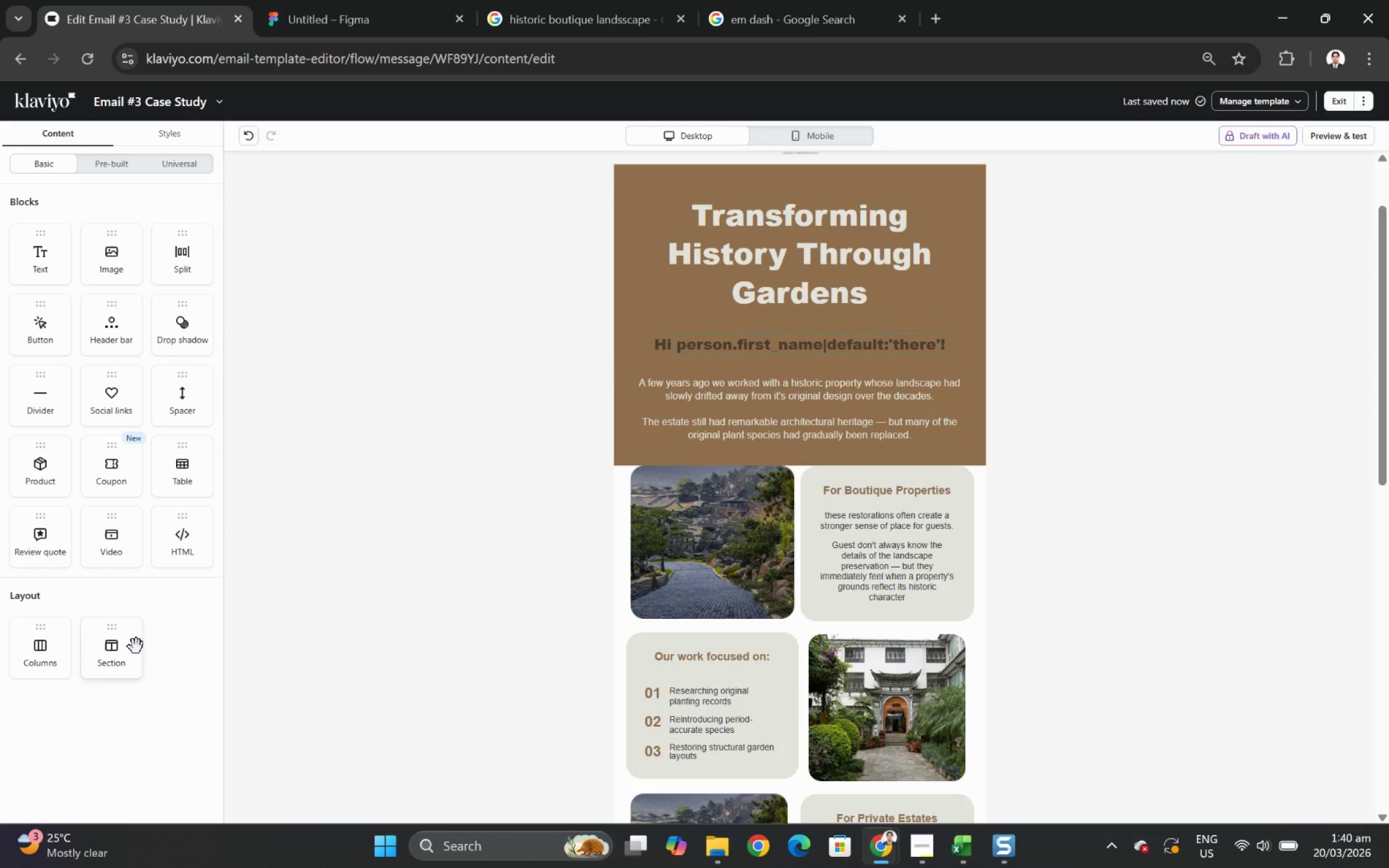 
left_click_drag(start_coordinate=[126, 647], to_coordinate=[539, 476])
 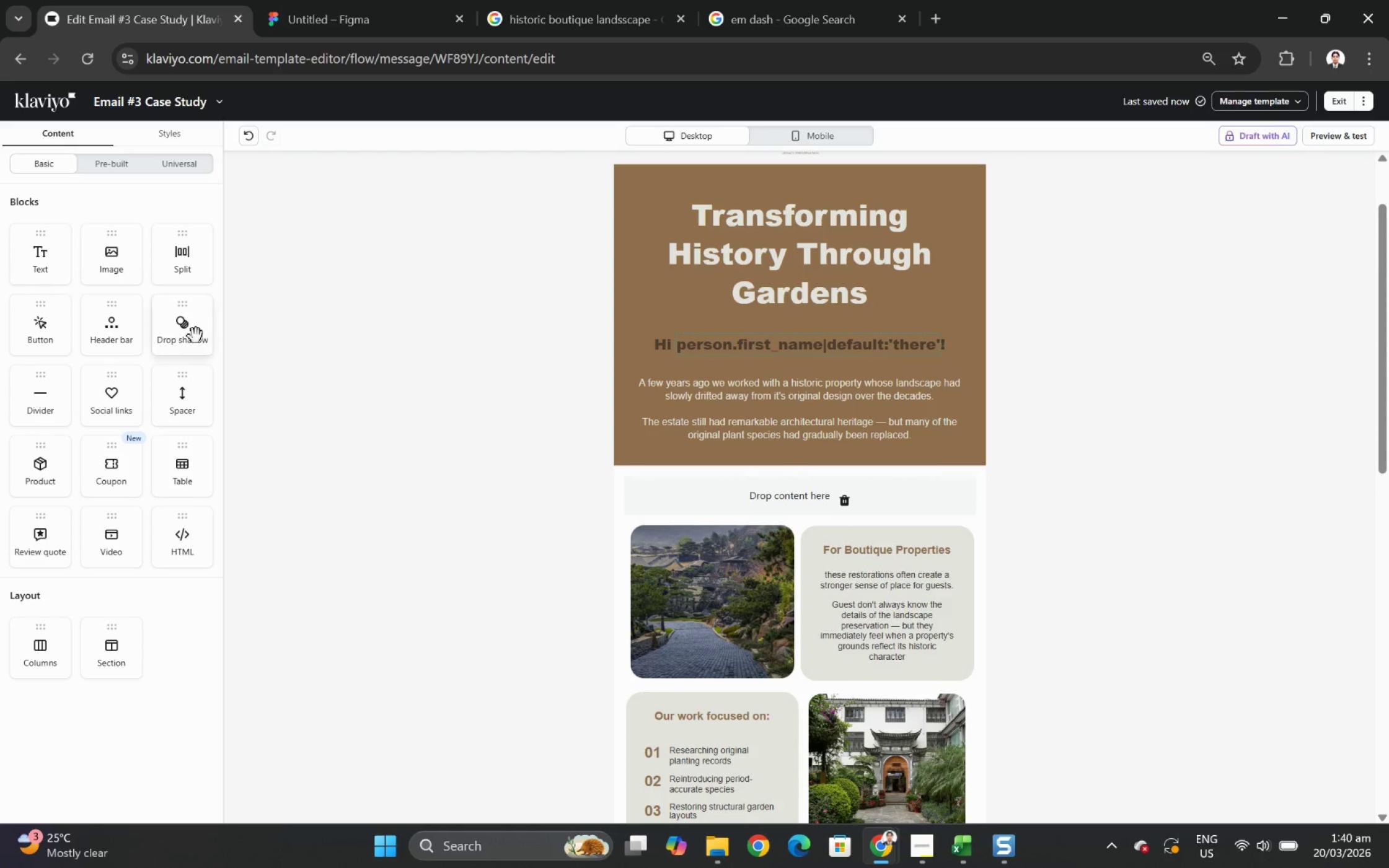 
left_click_drag(start_coordinate=[193, 390], to_coordinate=[803, 496])
 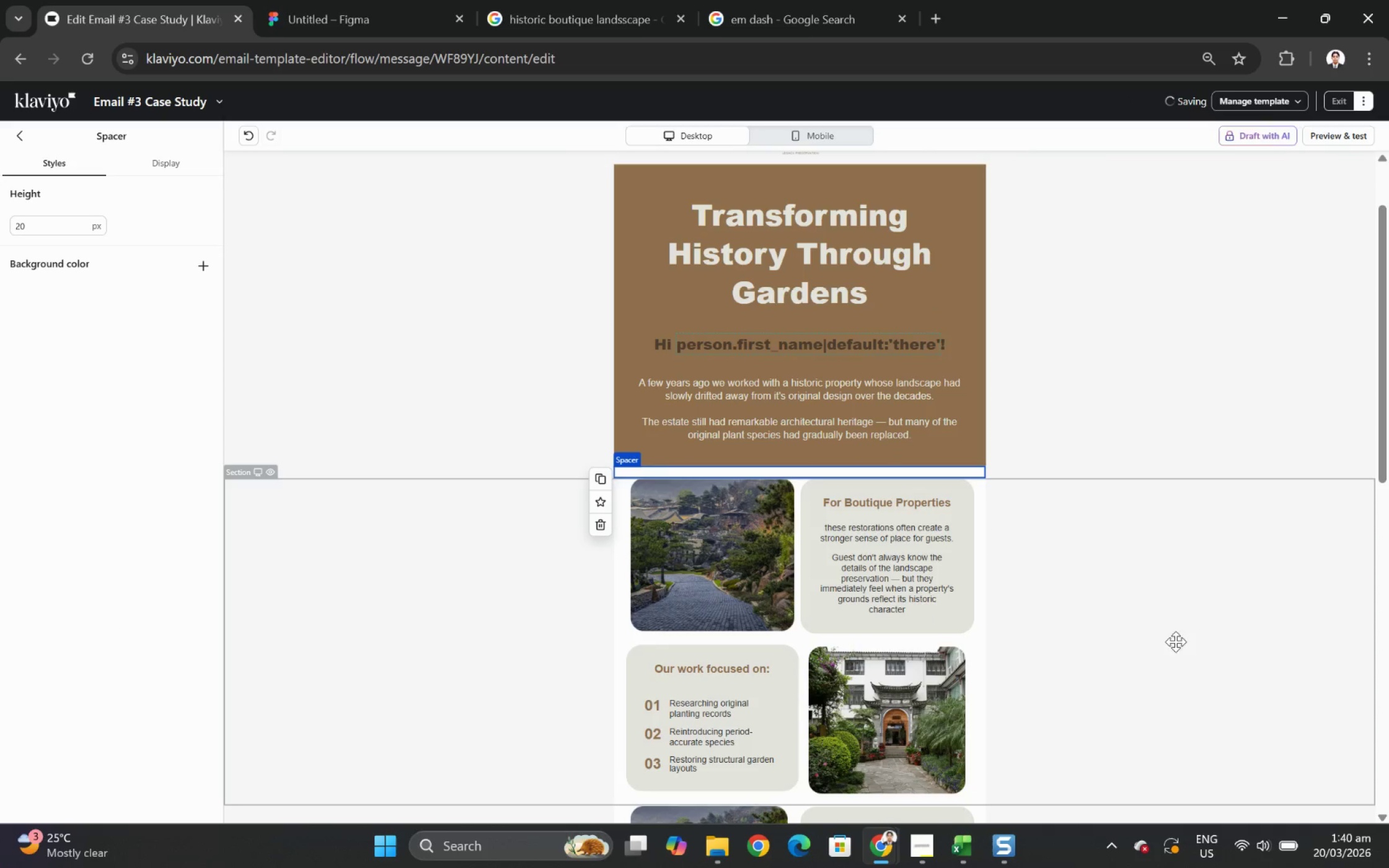 
left_click([1214, 672])
 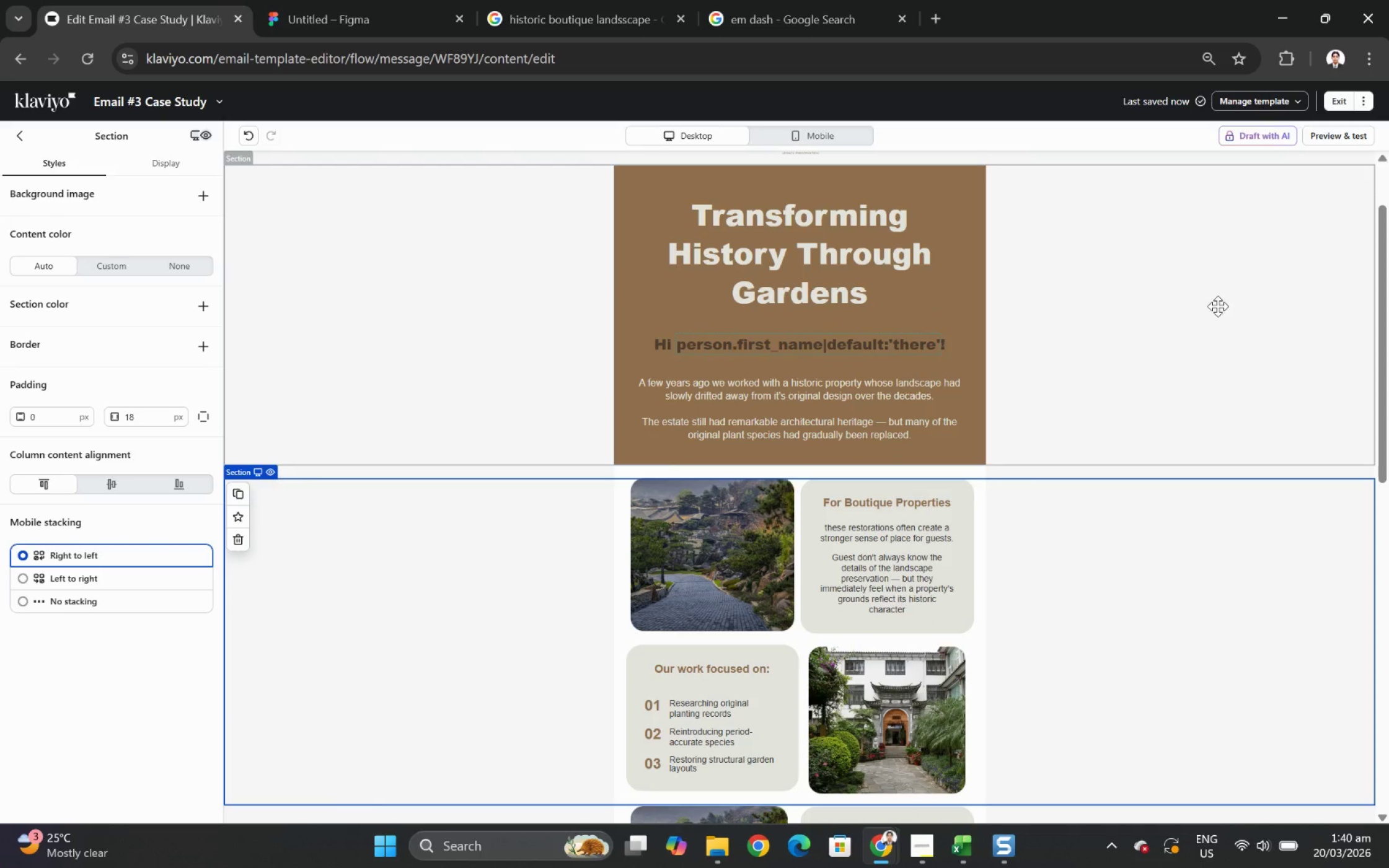 
scroll: coordinate [1217, 306], scroll_direction: up, amount: 1.0
 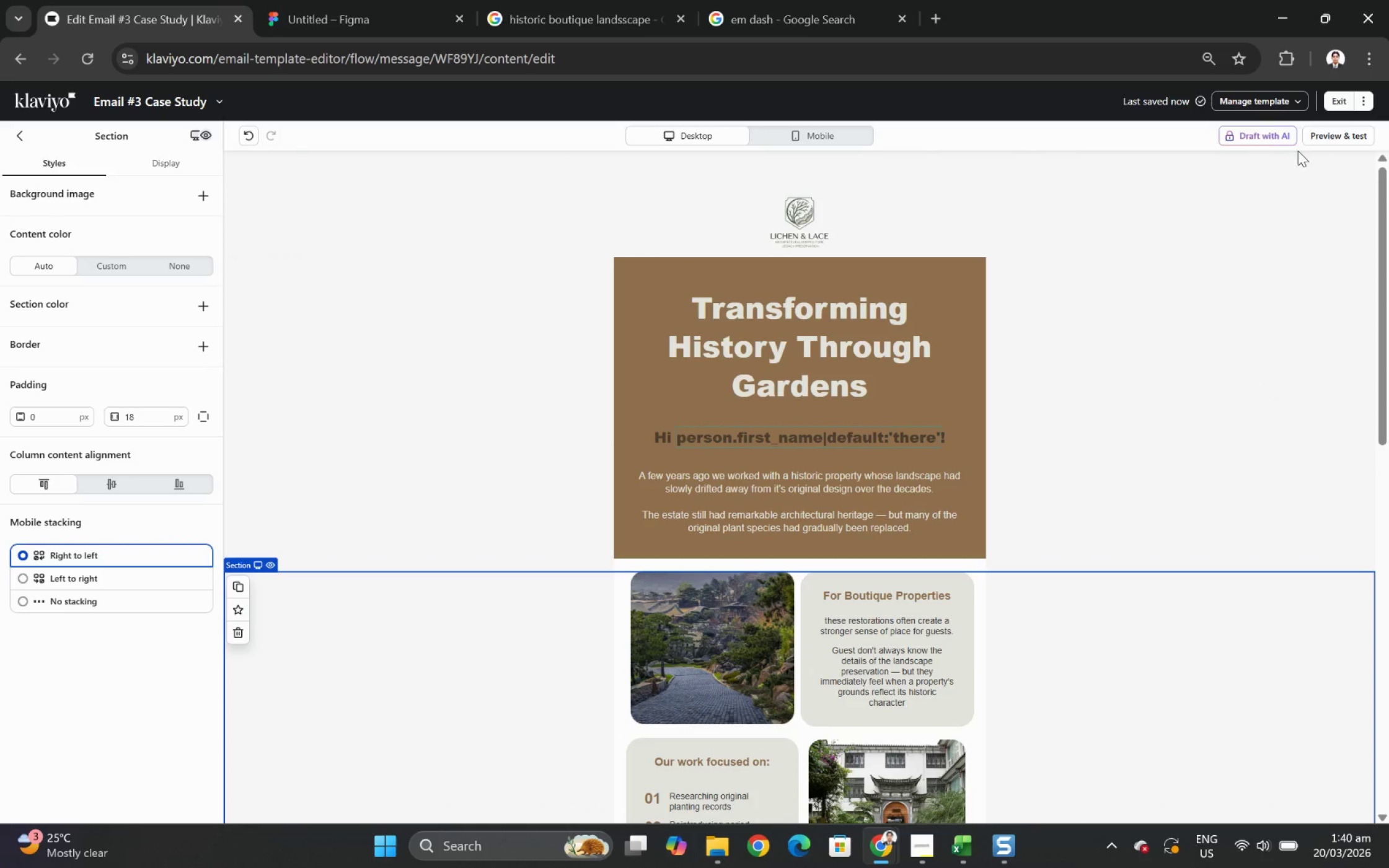 
left_click([1329, 139])
 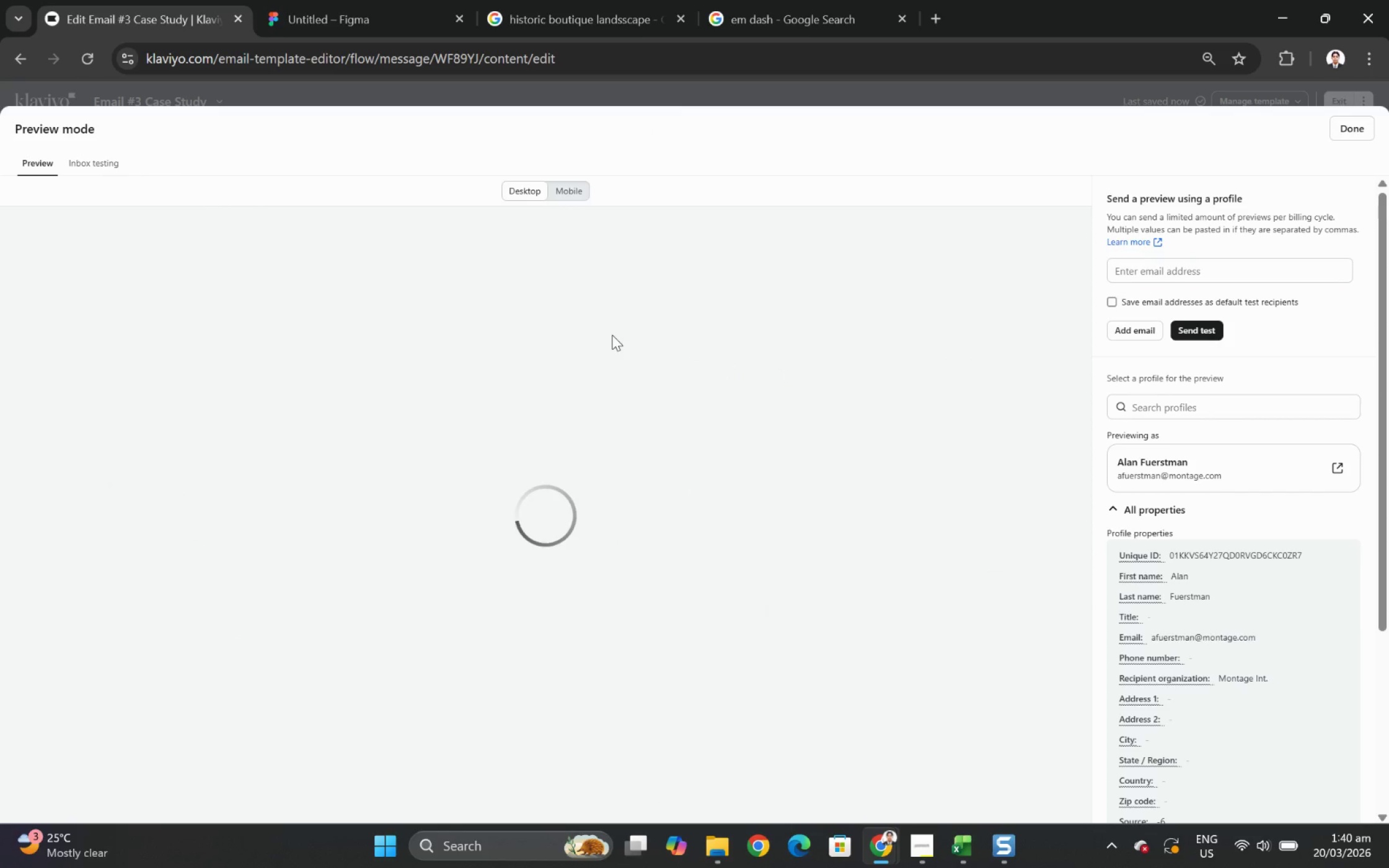 
scroll: coordinate [840, 392], scroll_direction: down, amount: 2.0
 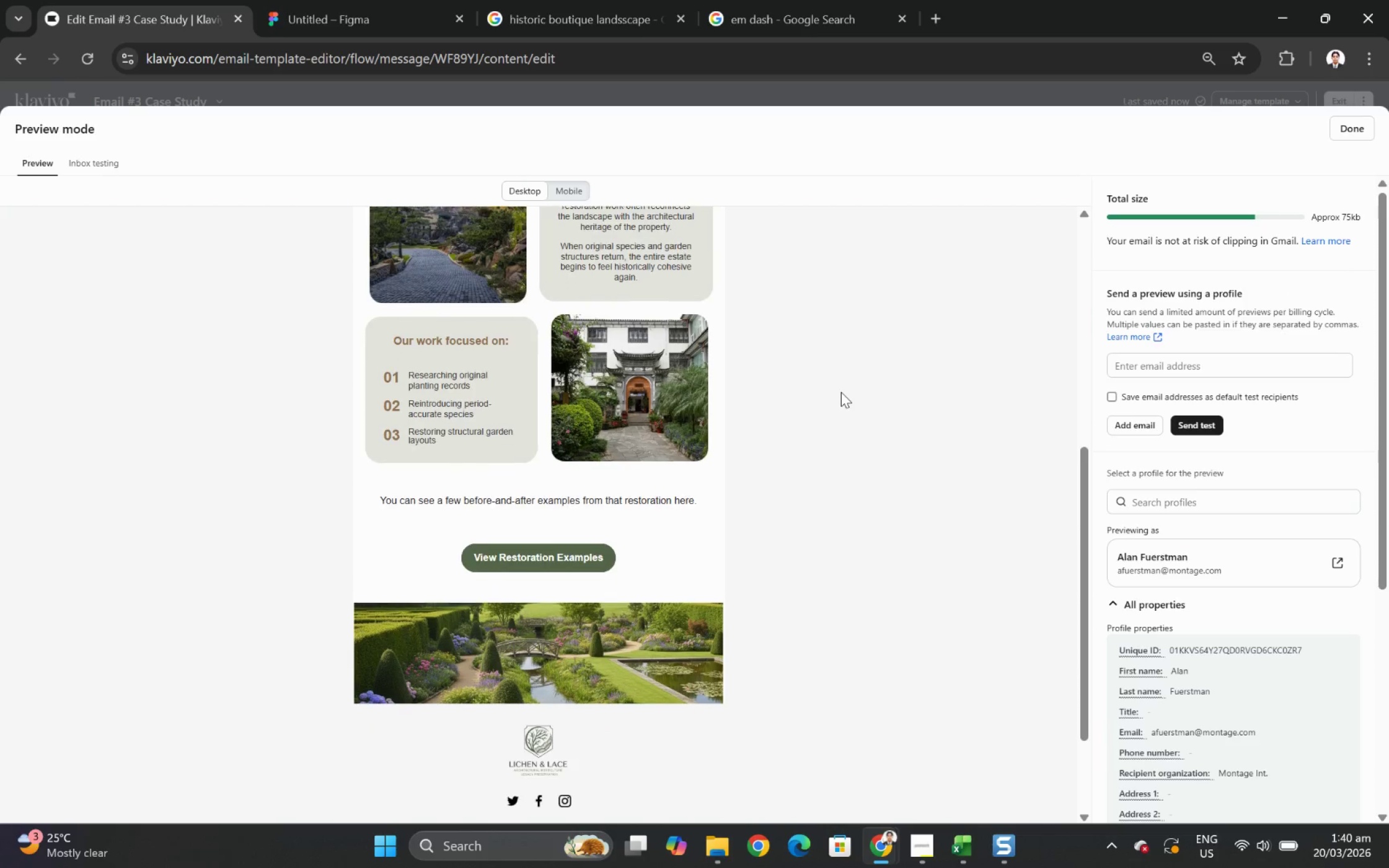 
scroll: coordinate [847, 390], scroll_direction: up, amount: 4.0
 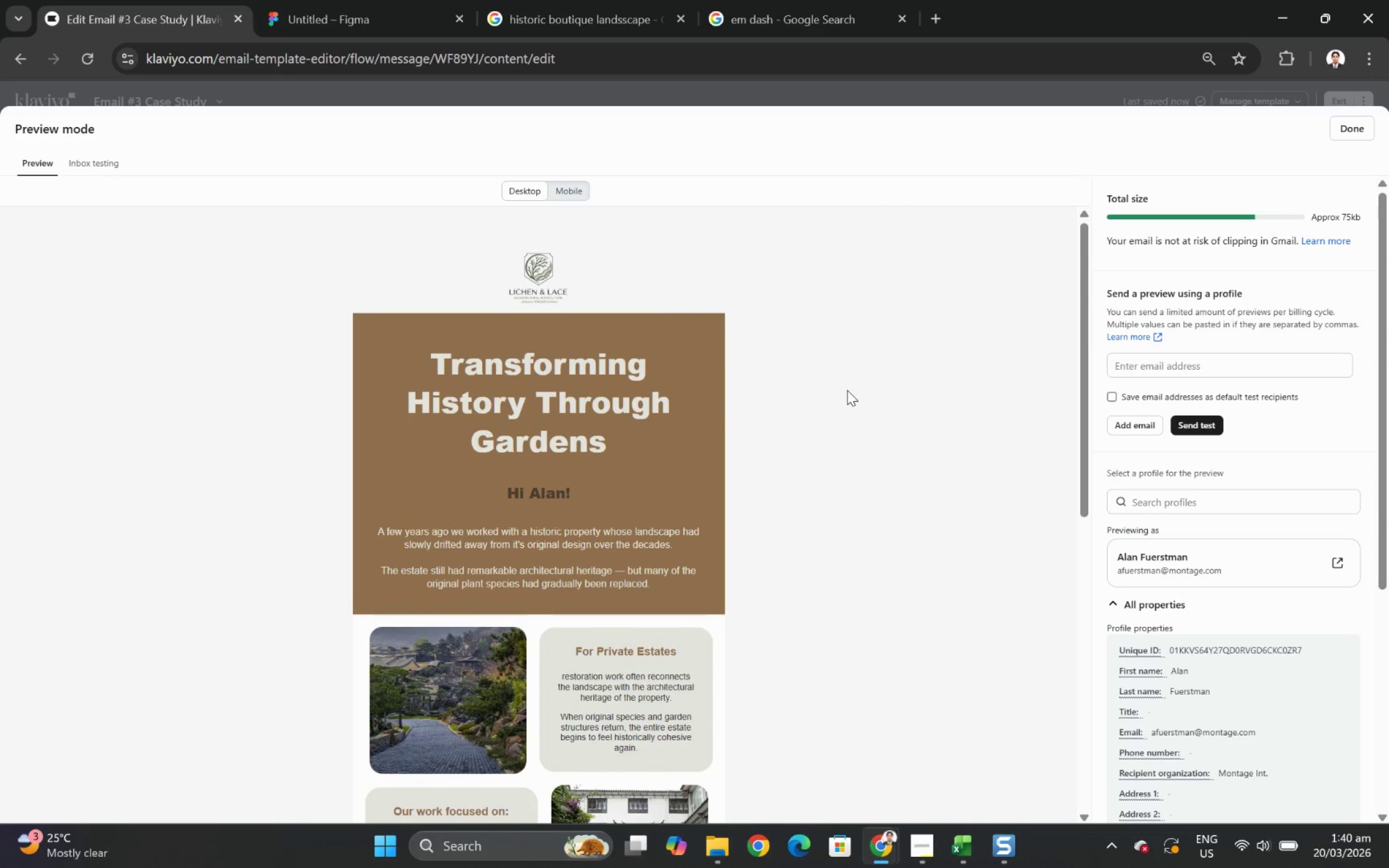 
scroll: coordinate [847, 390], scroll_direction: down, amount: 4.0
 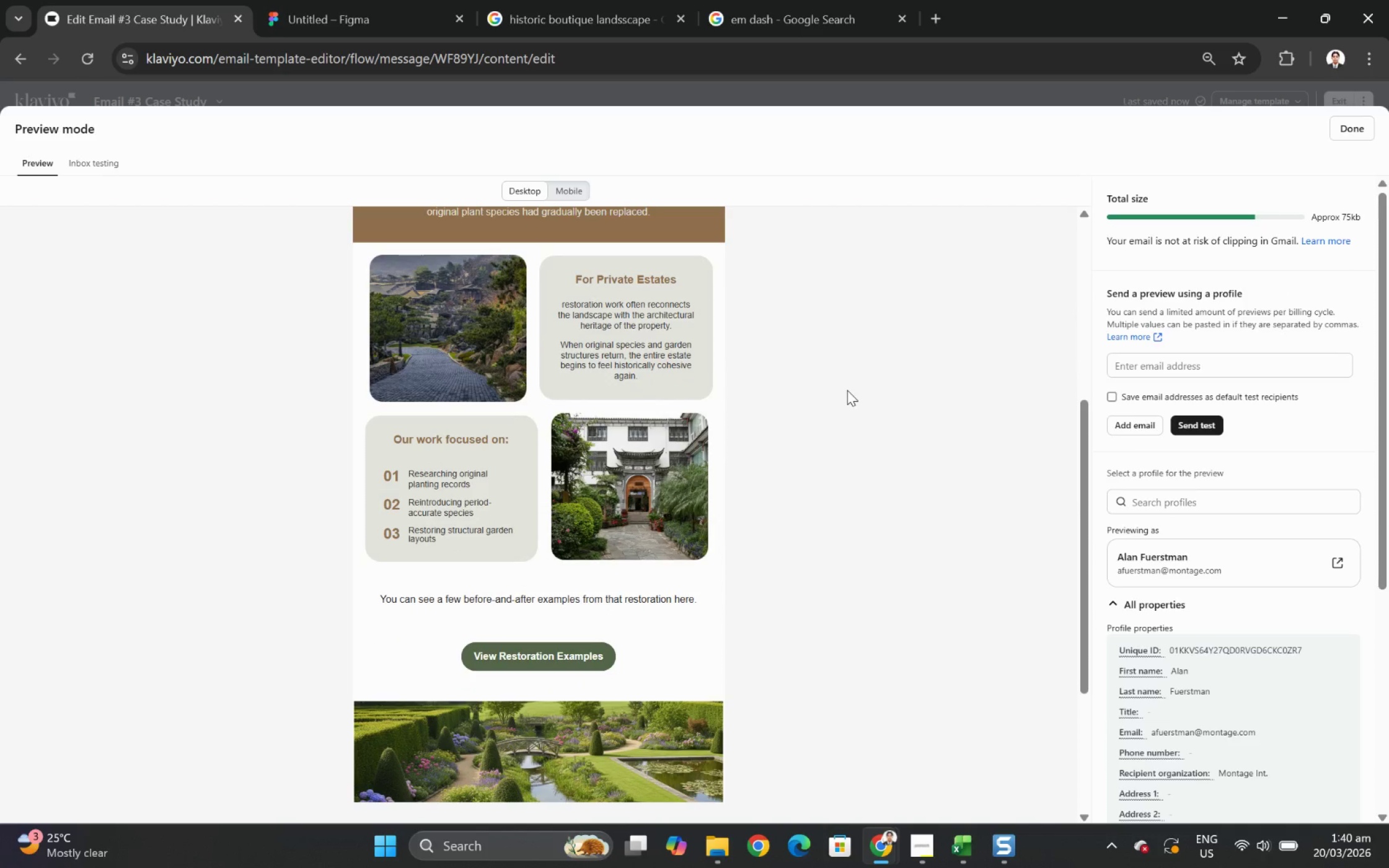 
scroll: coordinate [835, 373], scroll_direction: up, amount: 4.0
 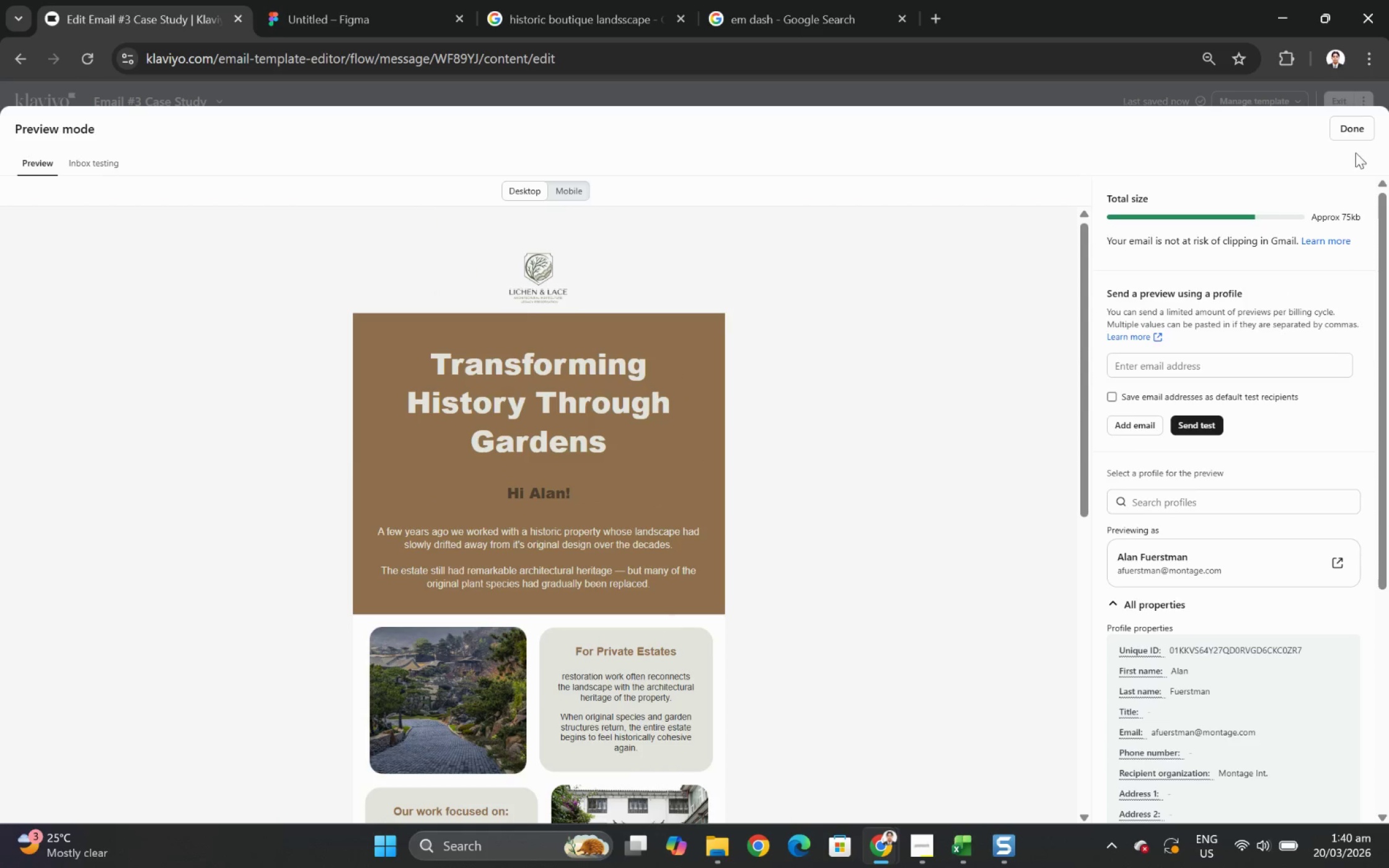 
left_click([1340, 132])
 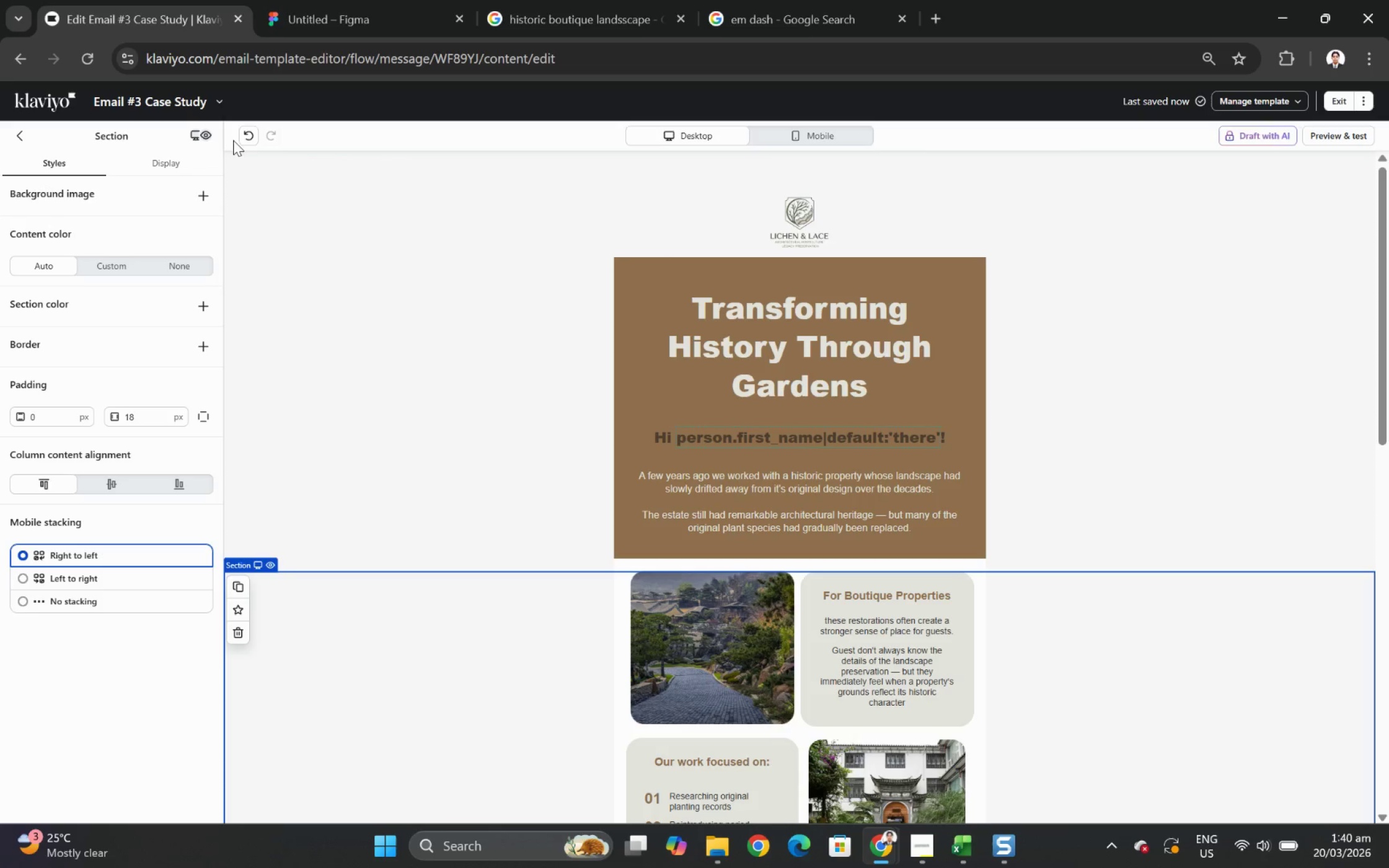 
left_click([240, 139])
 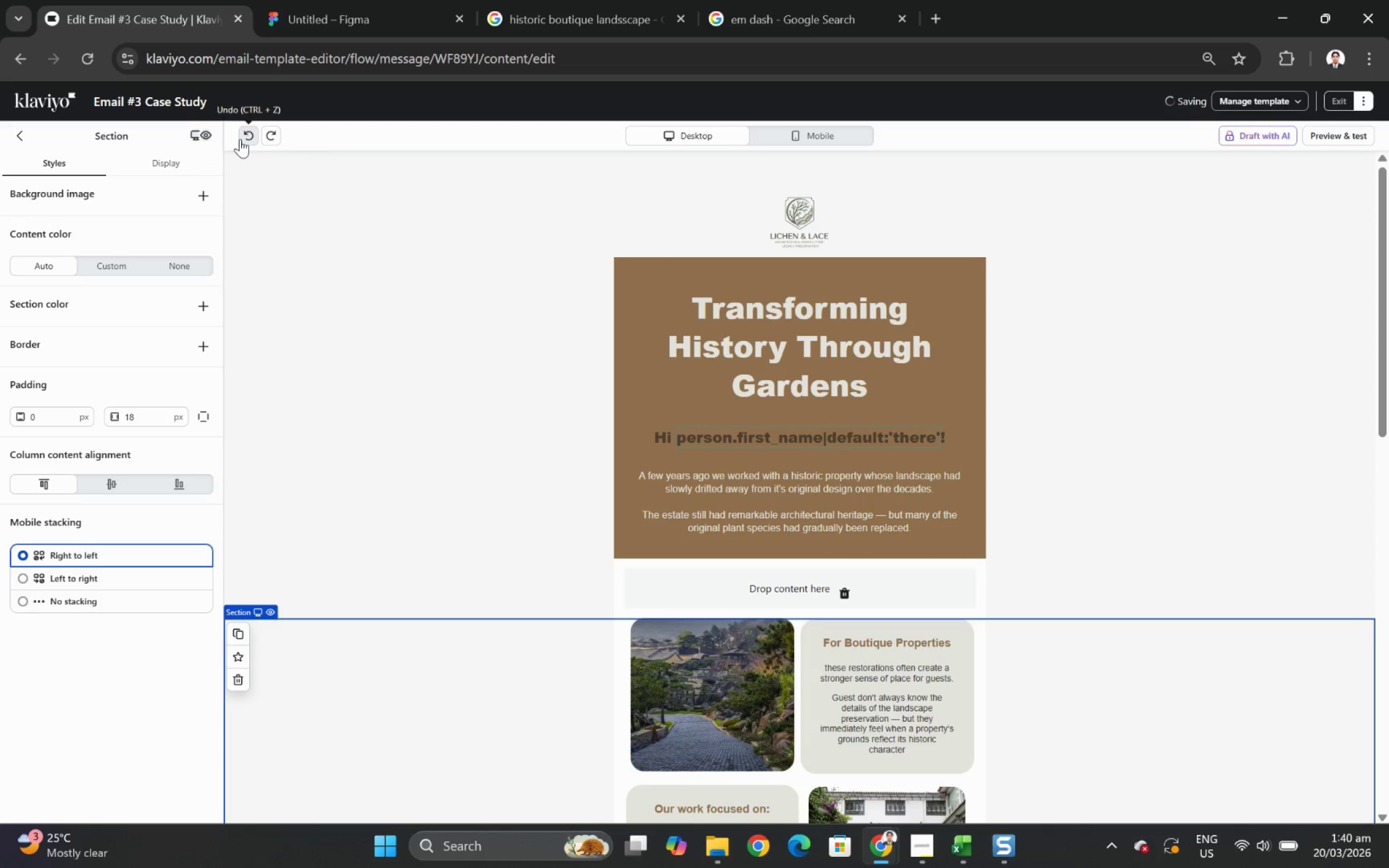 
left_click([240, 139])
 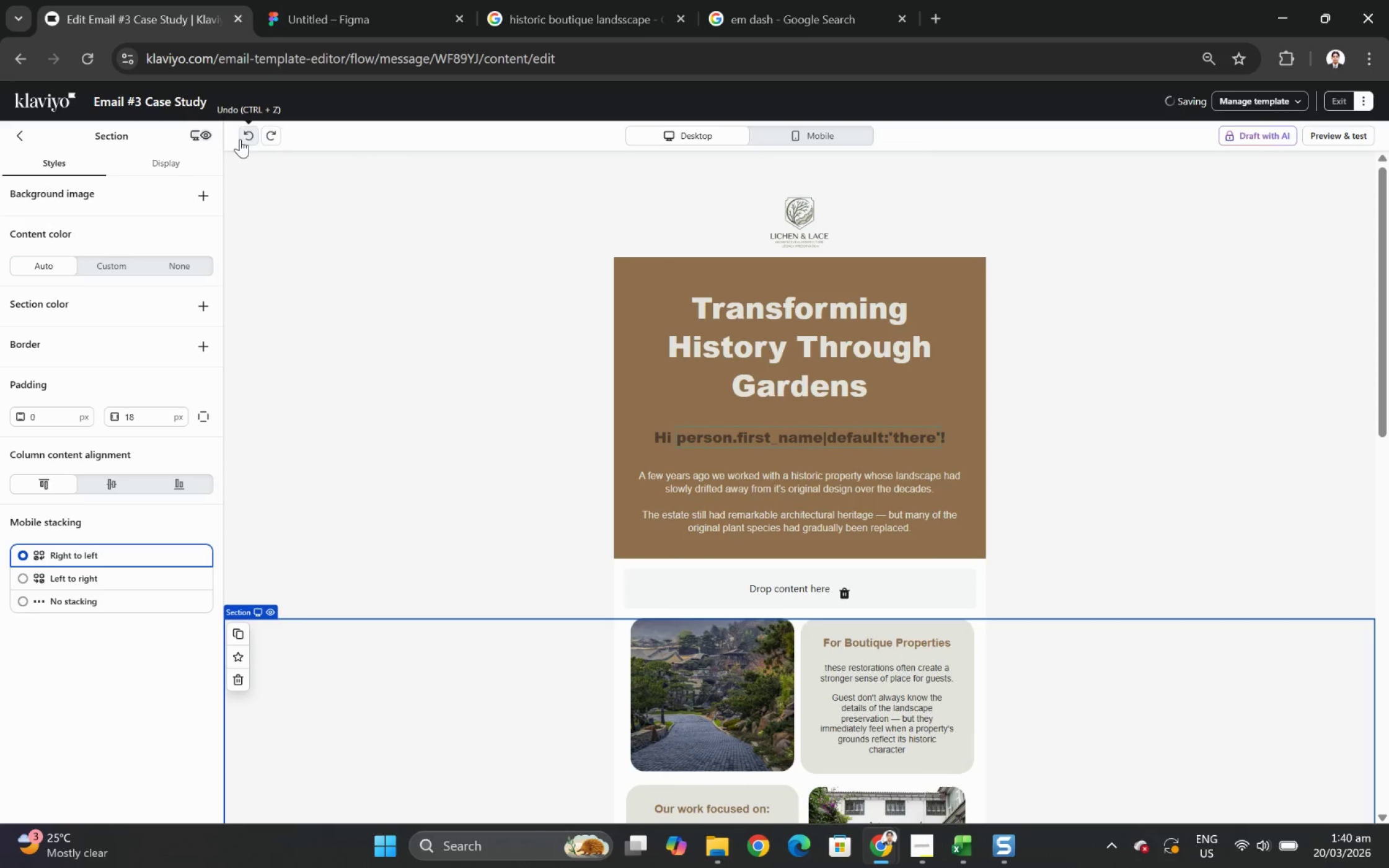 
left_click([240, 139])
 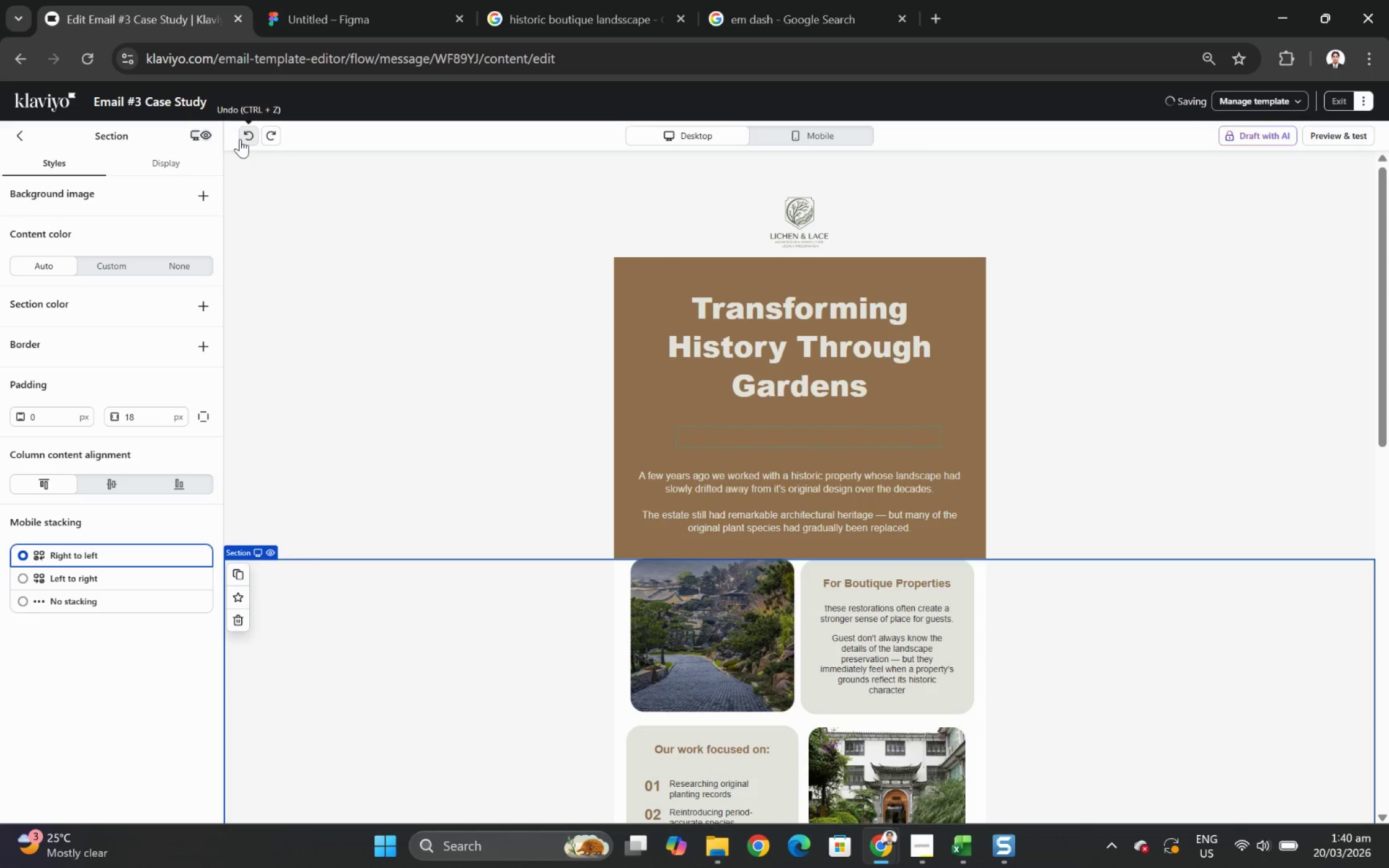 
left_click([240, 139])
 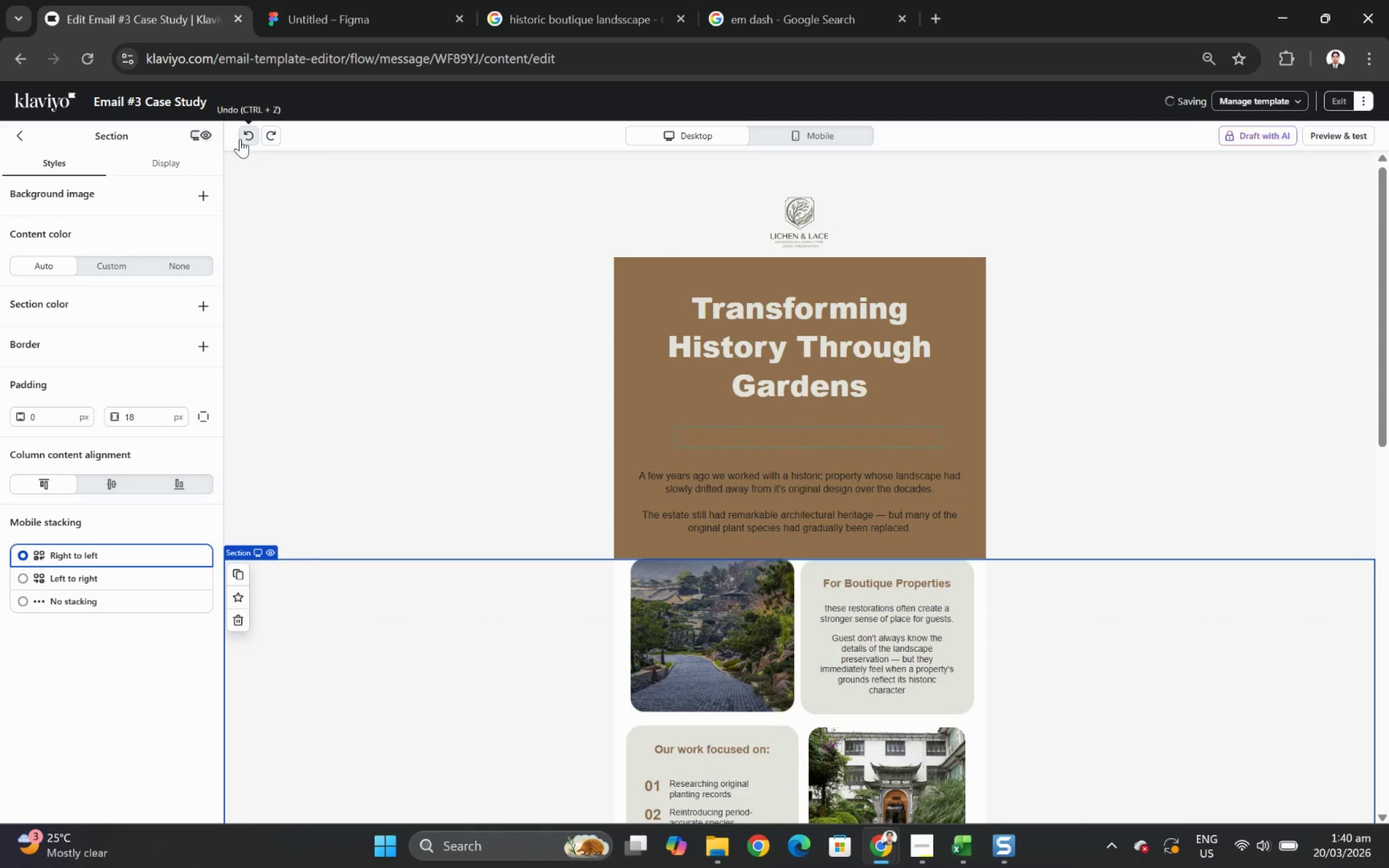 
left_click([240, 139])
 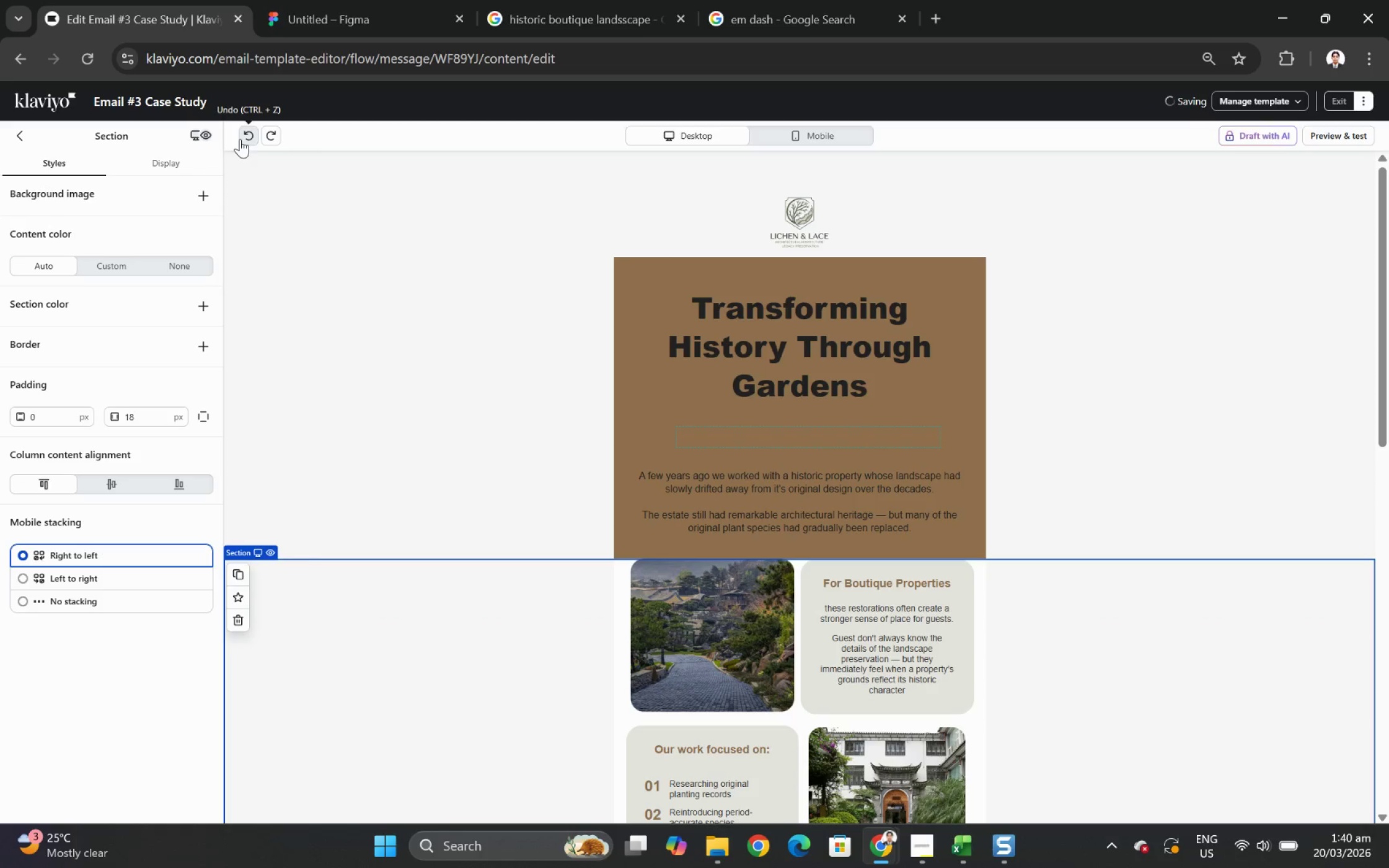 
left_click([240, 139])
 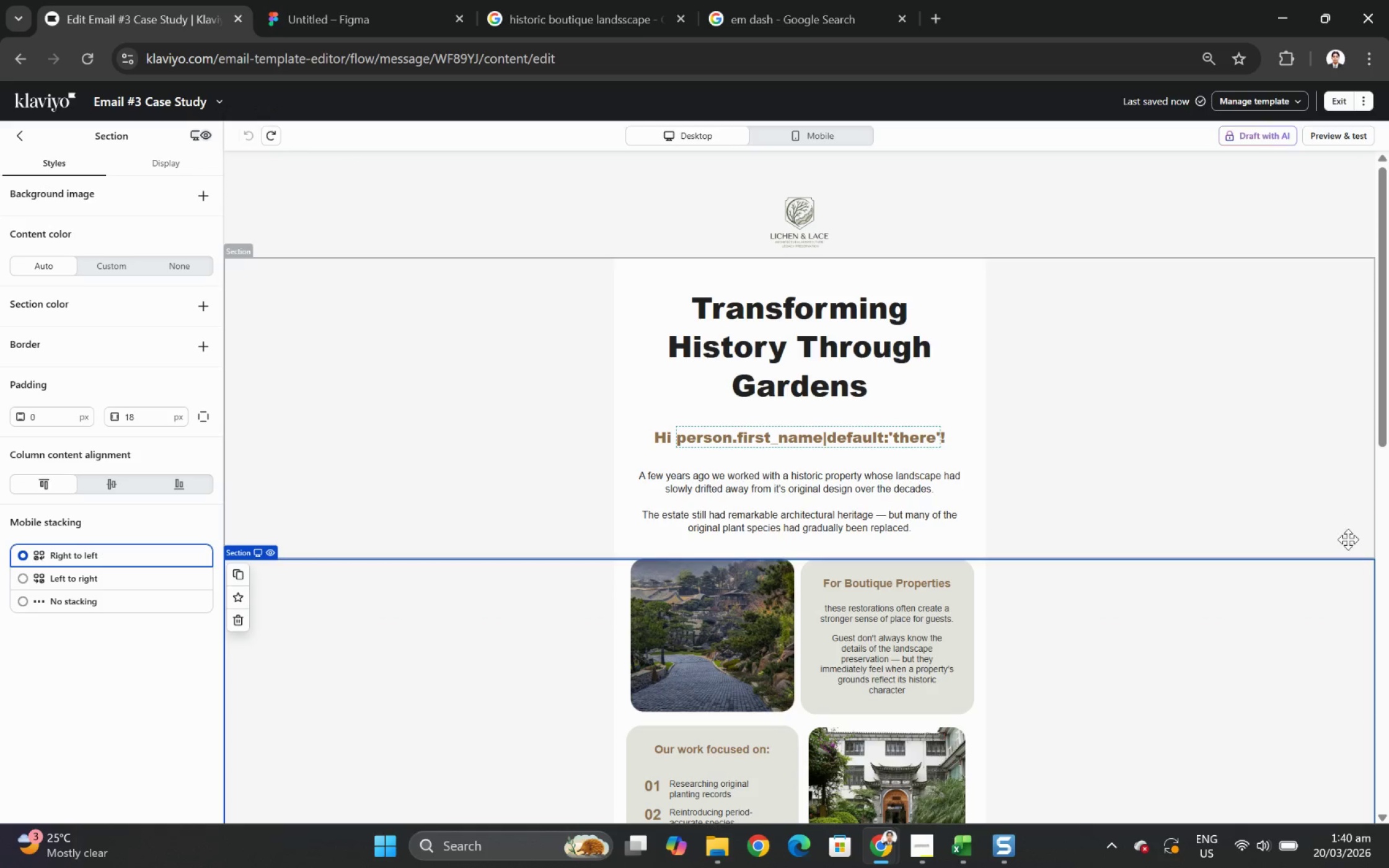 
left_click([1181, 650])
 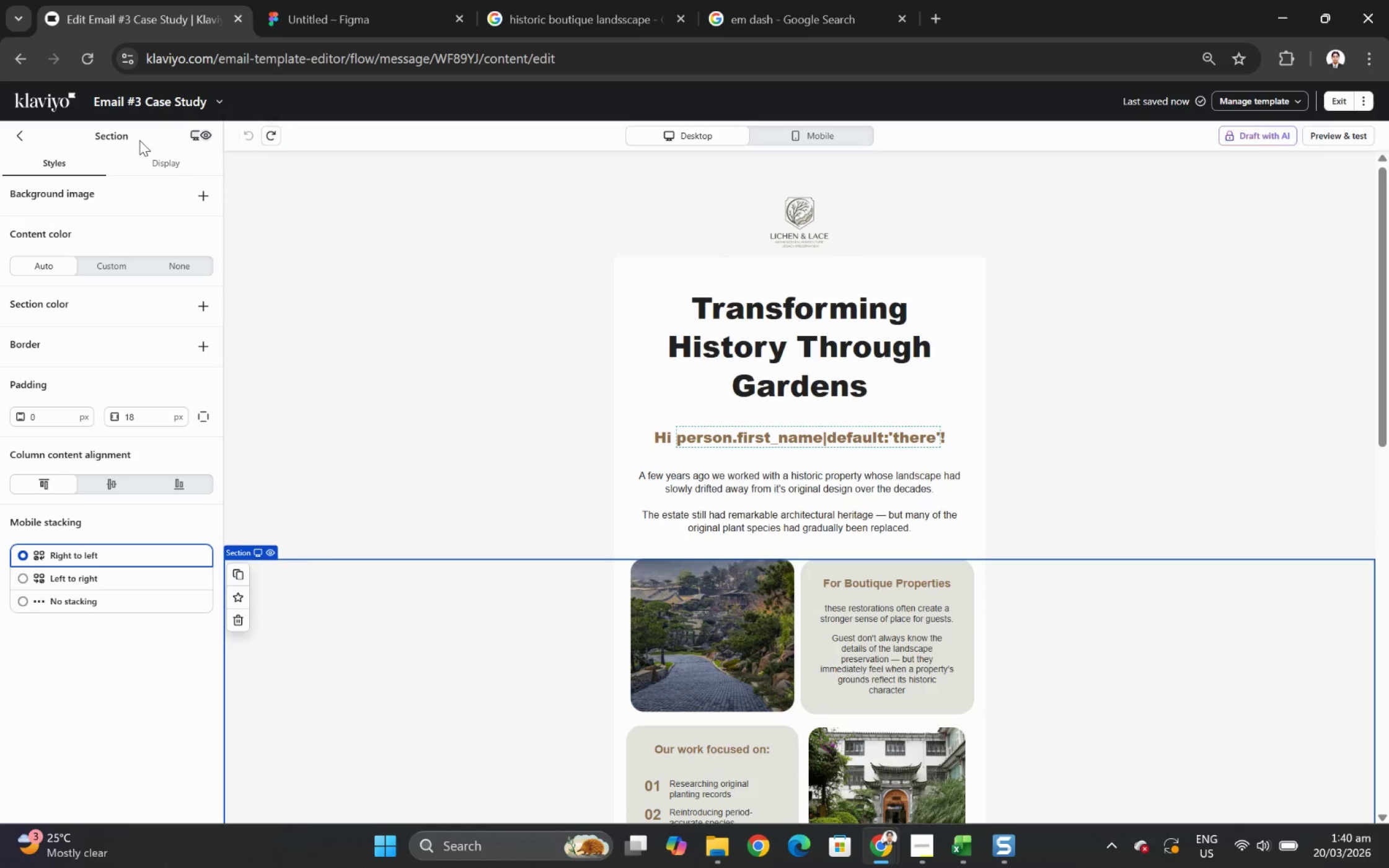 
wait(5.84)
 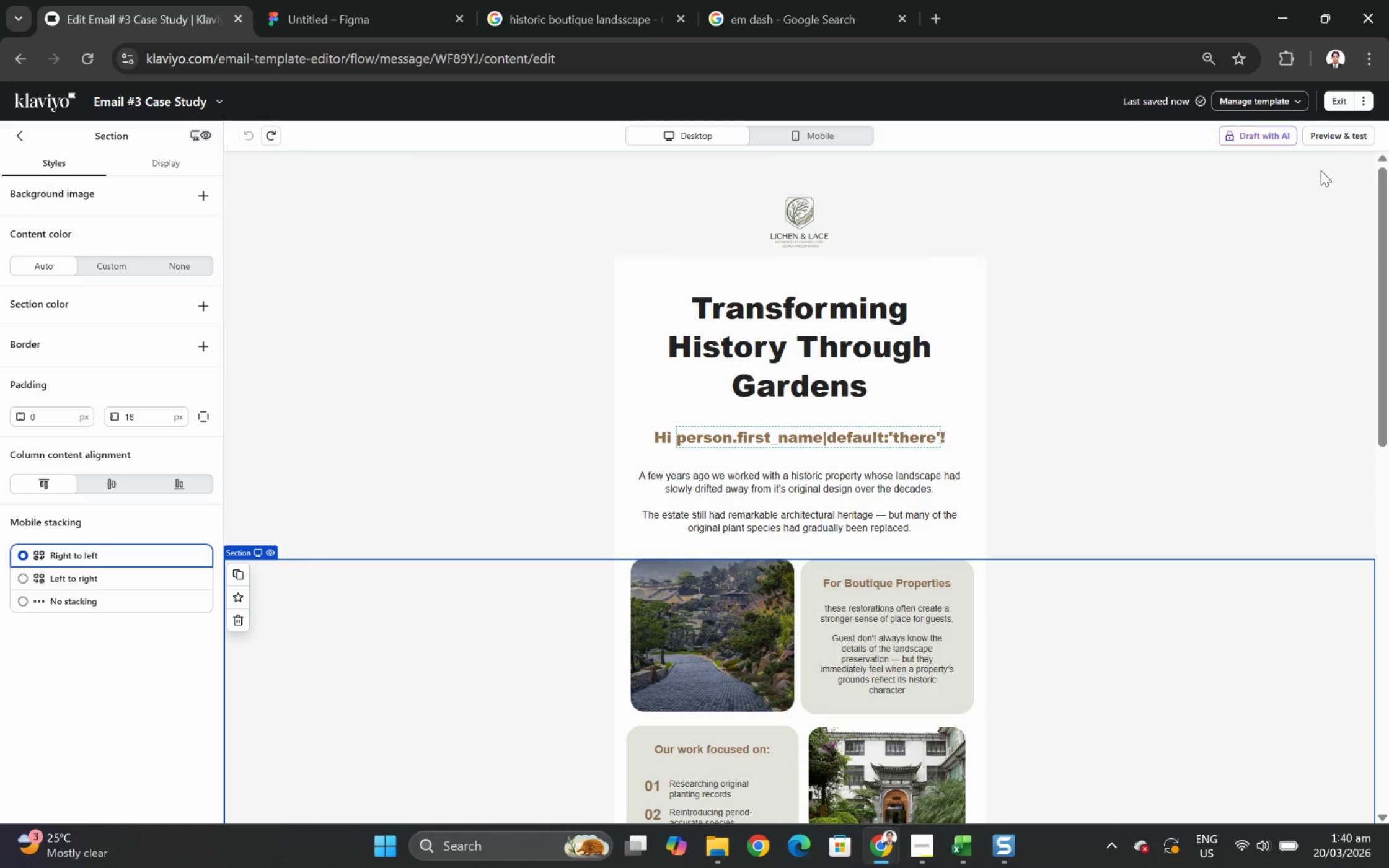 
left_click([215, 104])
 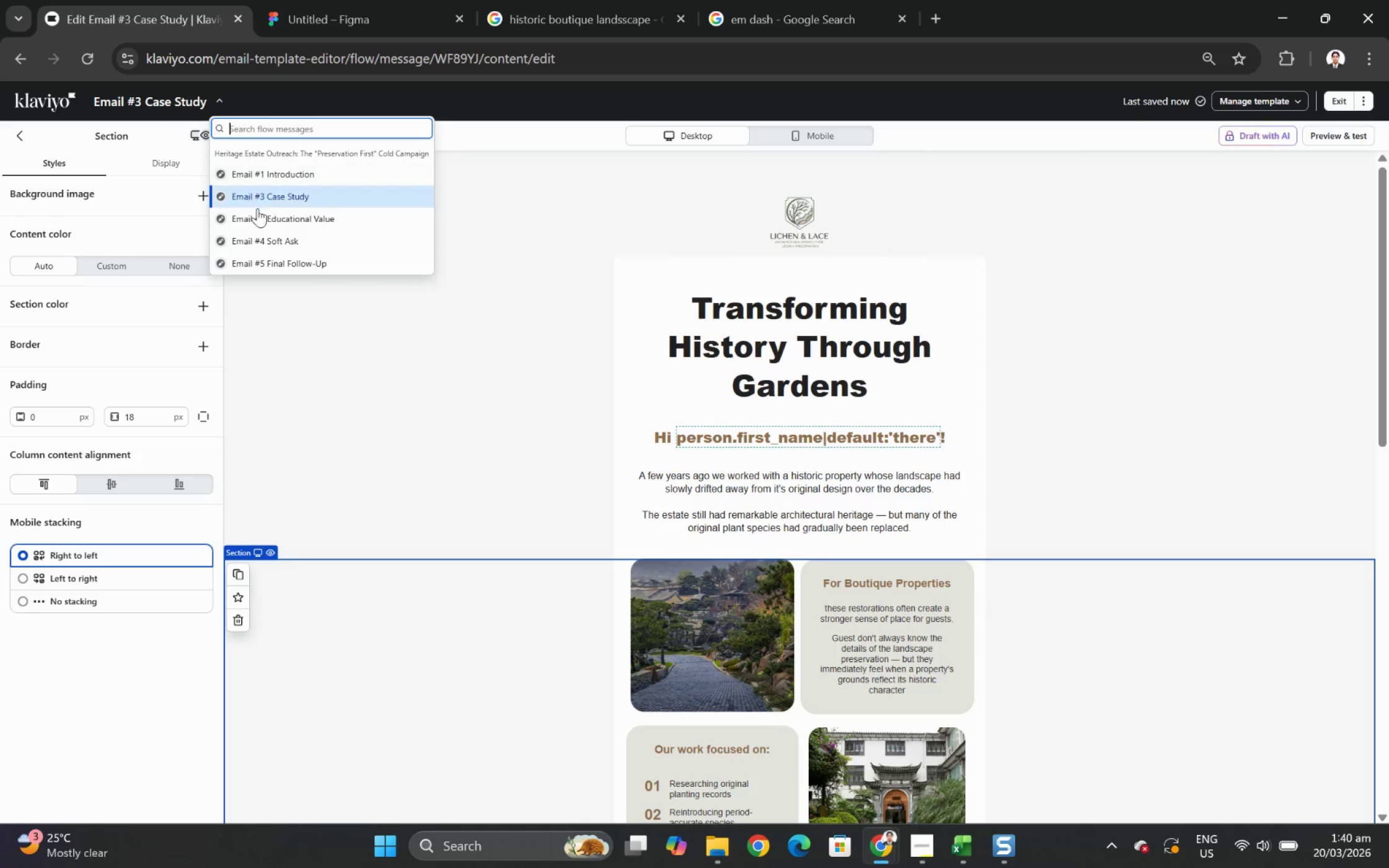 
left_click([260, 221])
 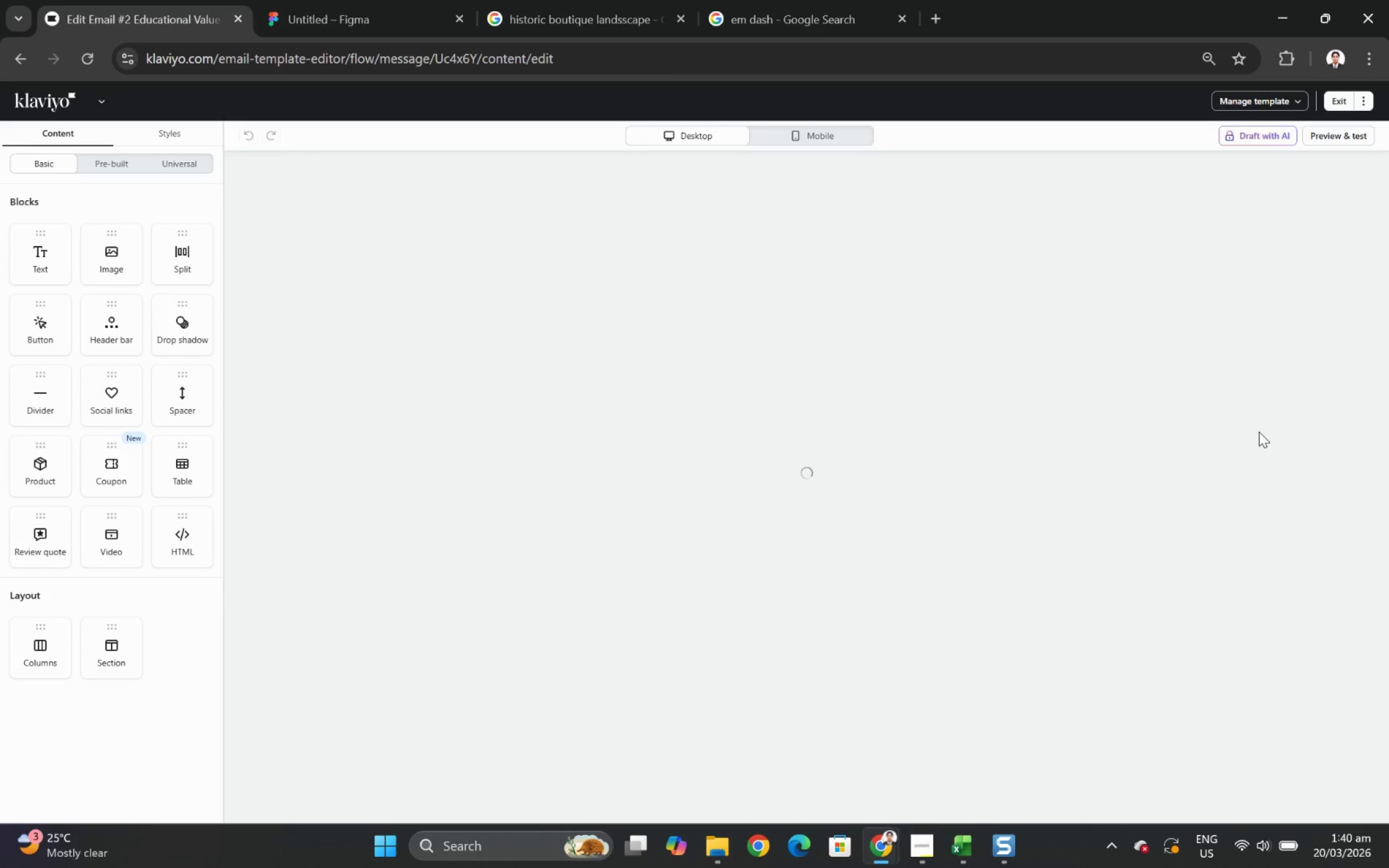 
scroll: coordinate [1258, 431], scroll_direction: down, amount: 1.0
 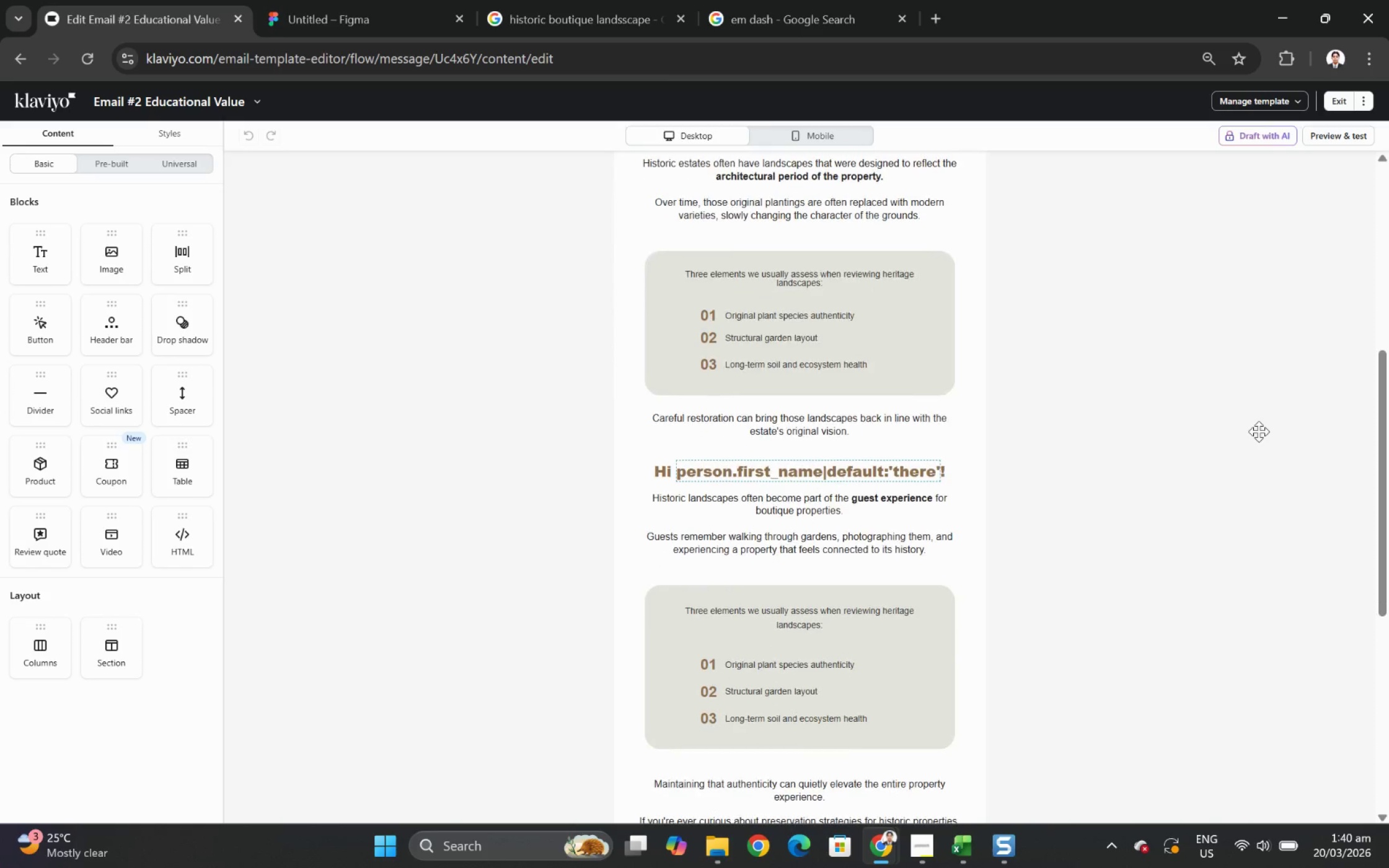 
scroll: coordinate [1258, 431], scroll_direction: up, amount: 3.0
 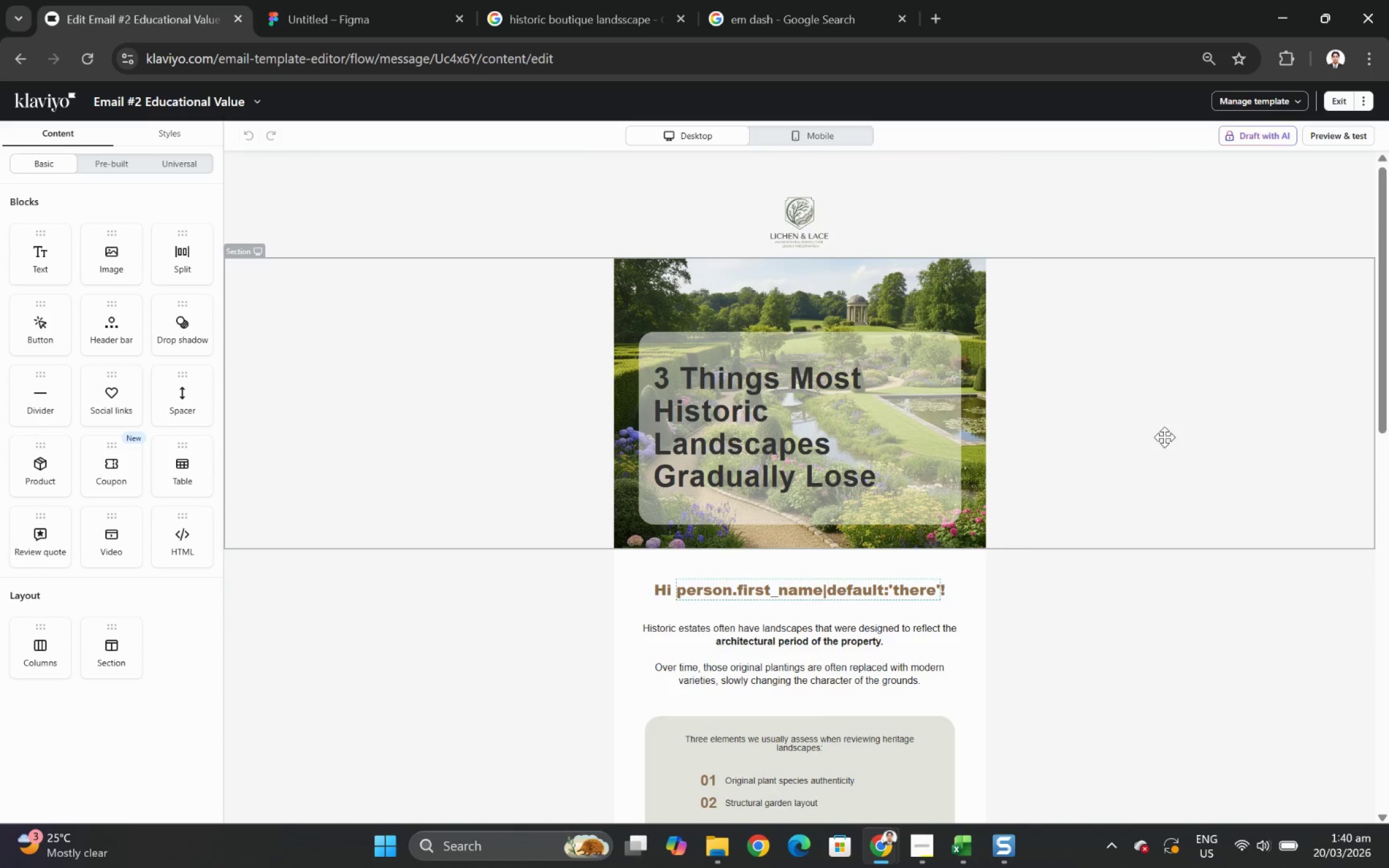 
scroll: coordinate [1208, 436], scroll_direction: down, amount: 10.0
 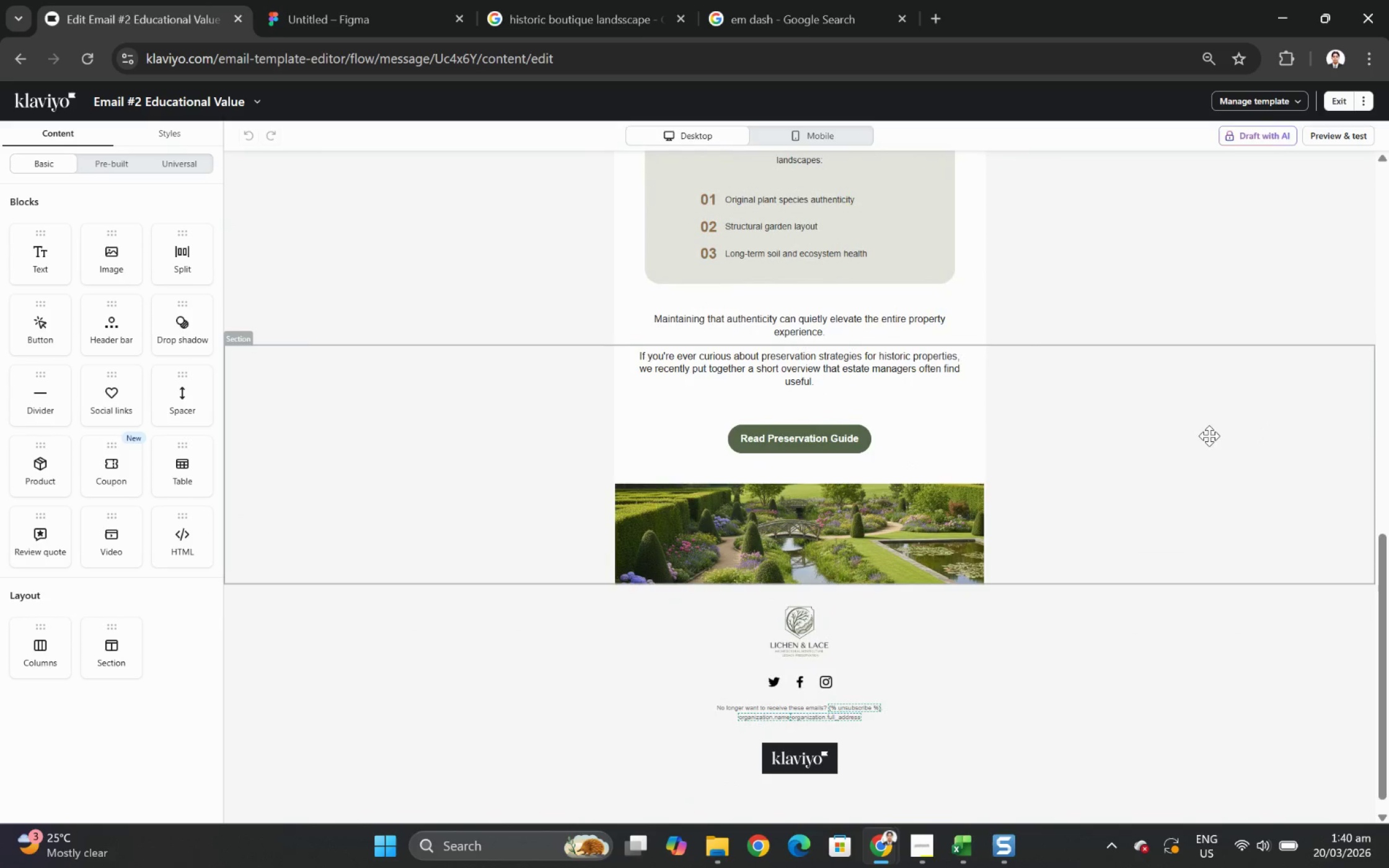 
scroll: coordinate [1113, 478], scroll_direction: up, amount: 6.0
 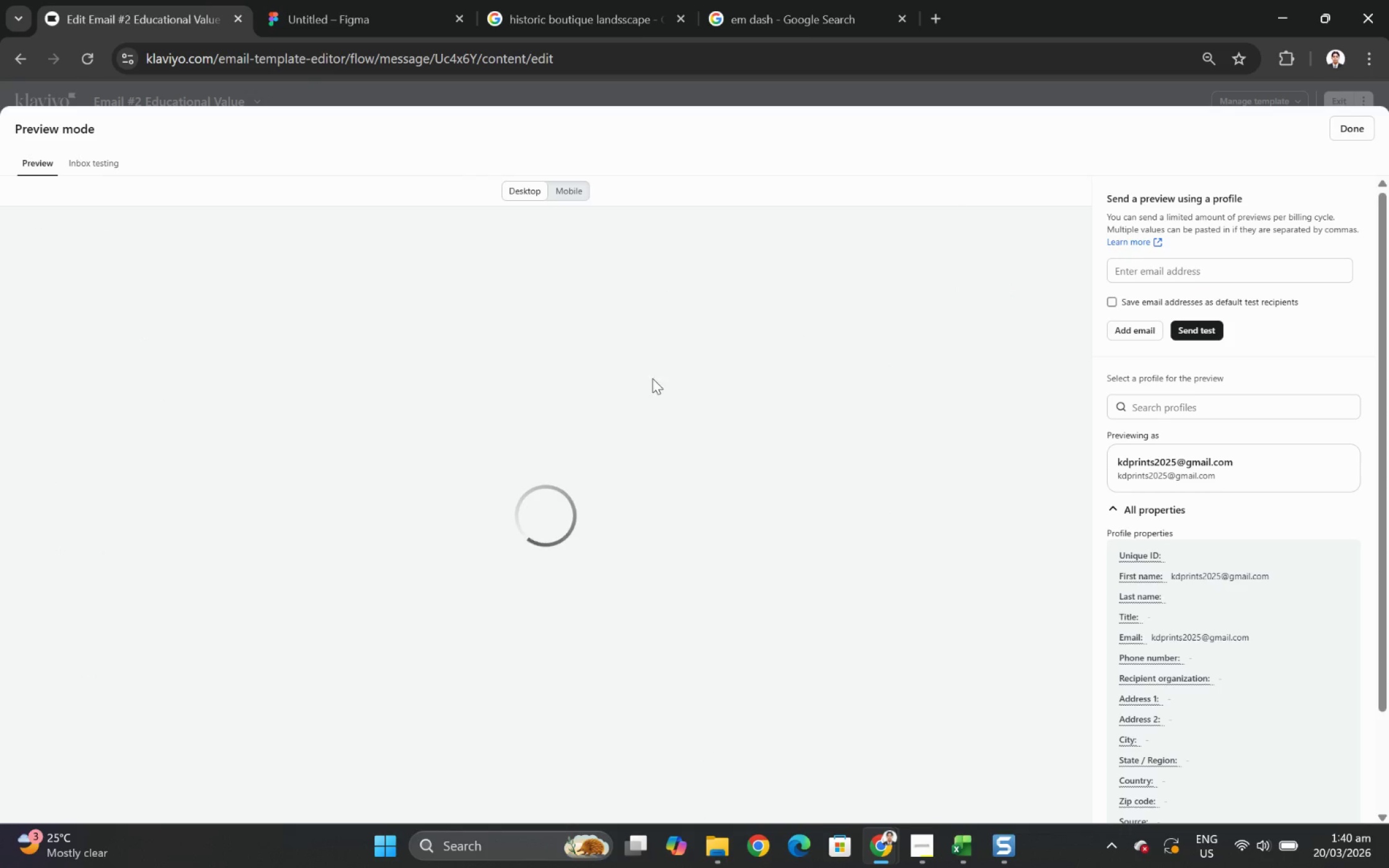 
scroll: coordinate [697, 441], scroll_direction: down, amount: 3.0
 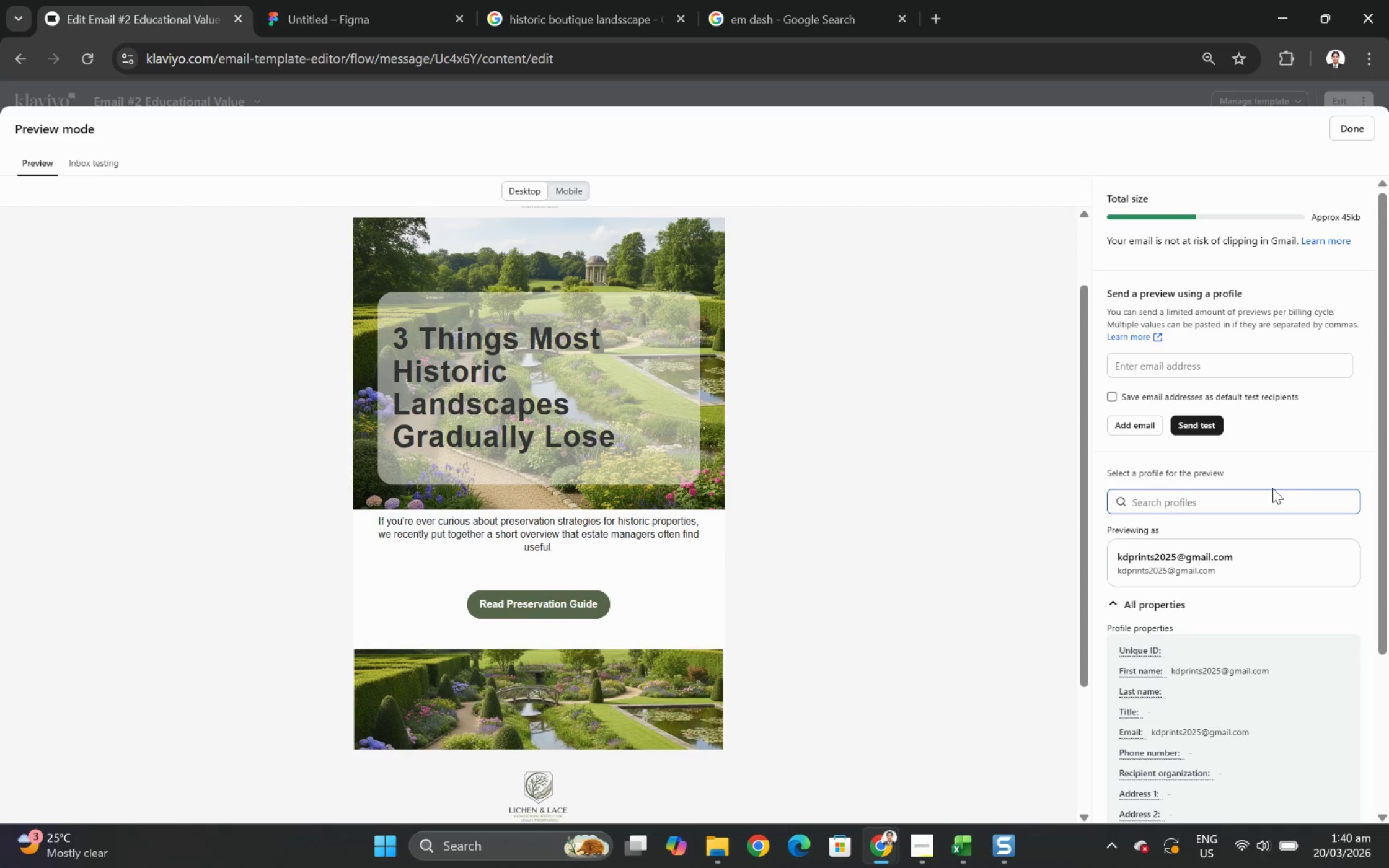 
left_click([1271, 488])
 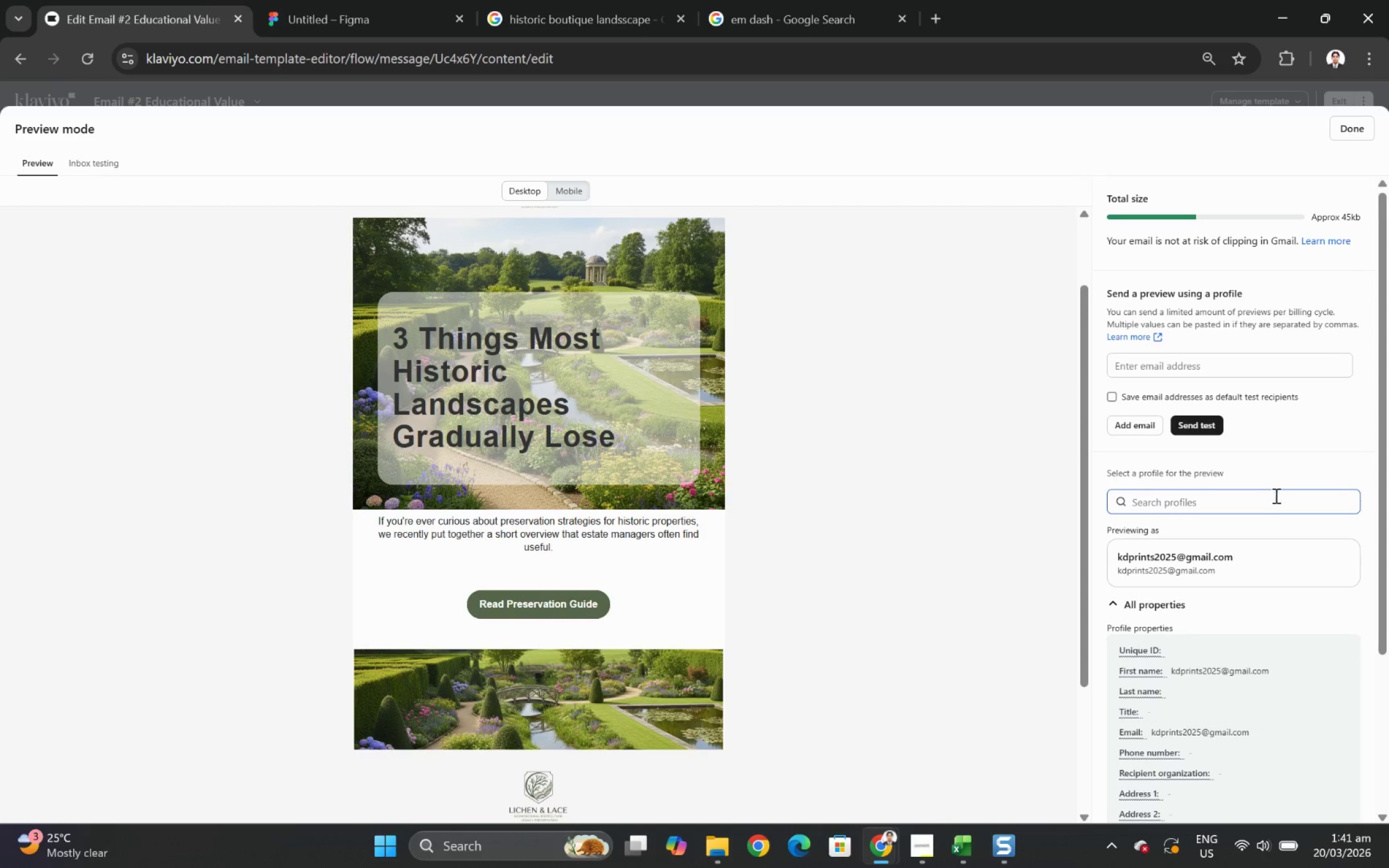 
left_click([1276, 496])
 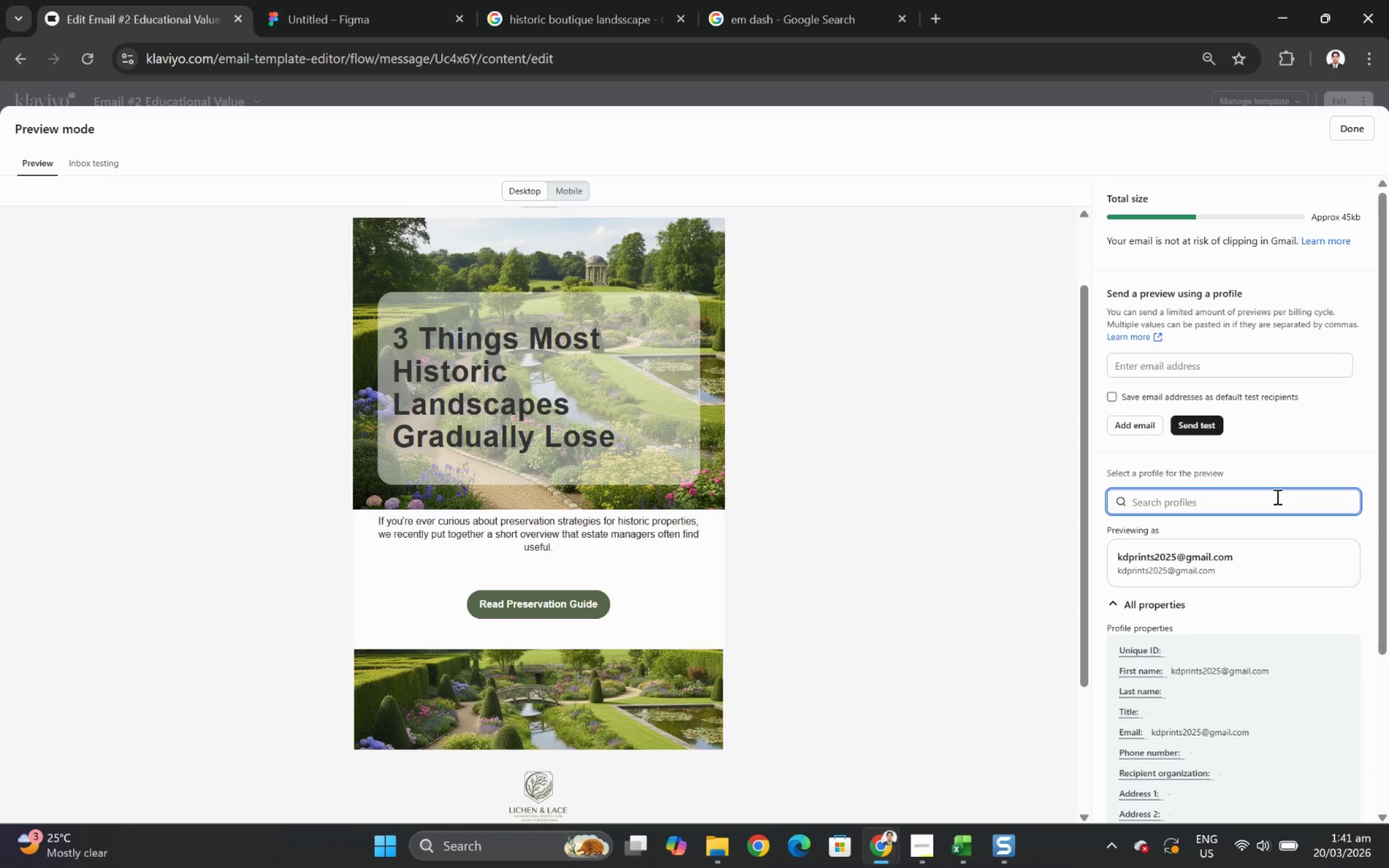 
type(af)
 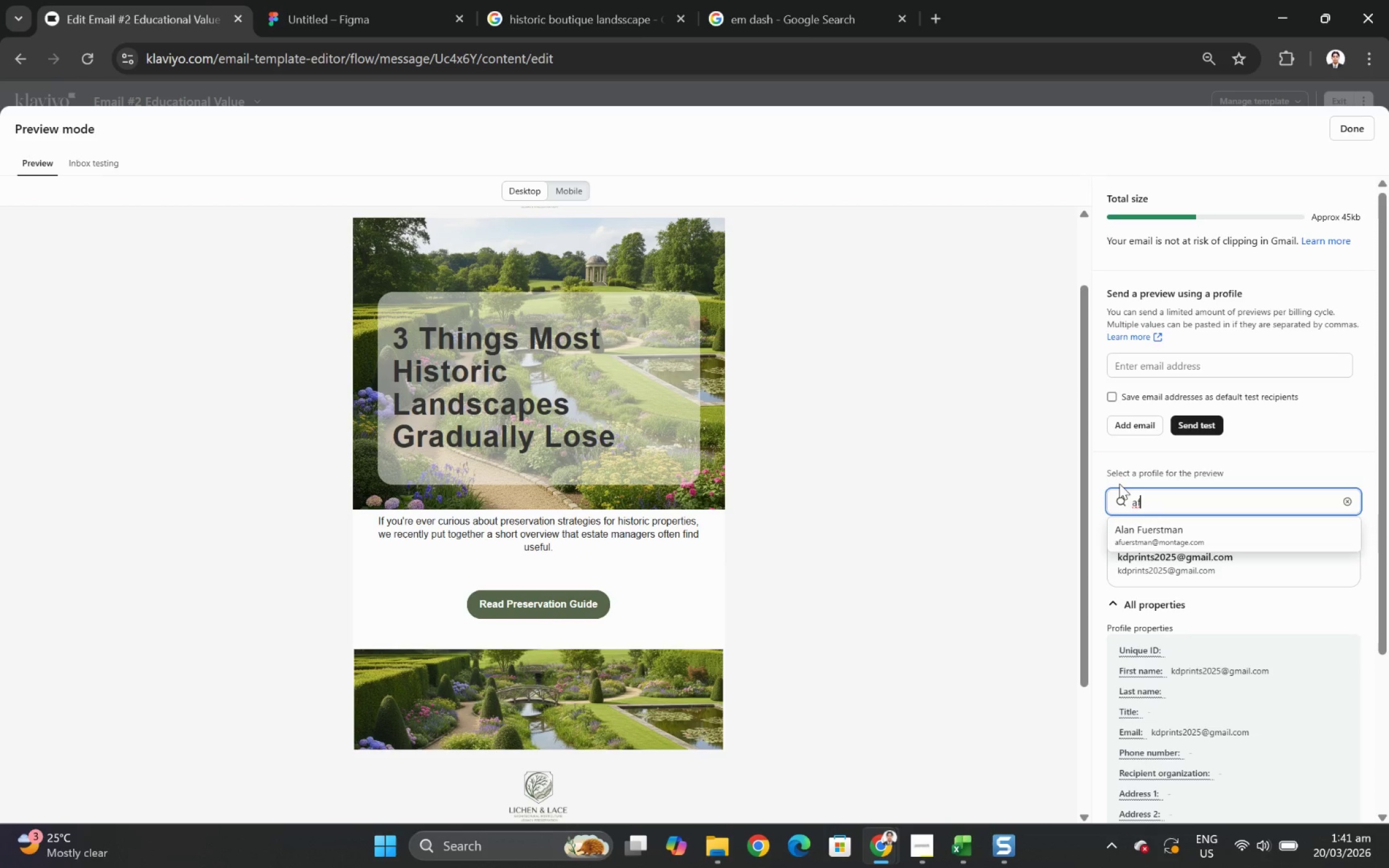 
left_click([1142, 532])
 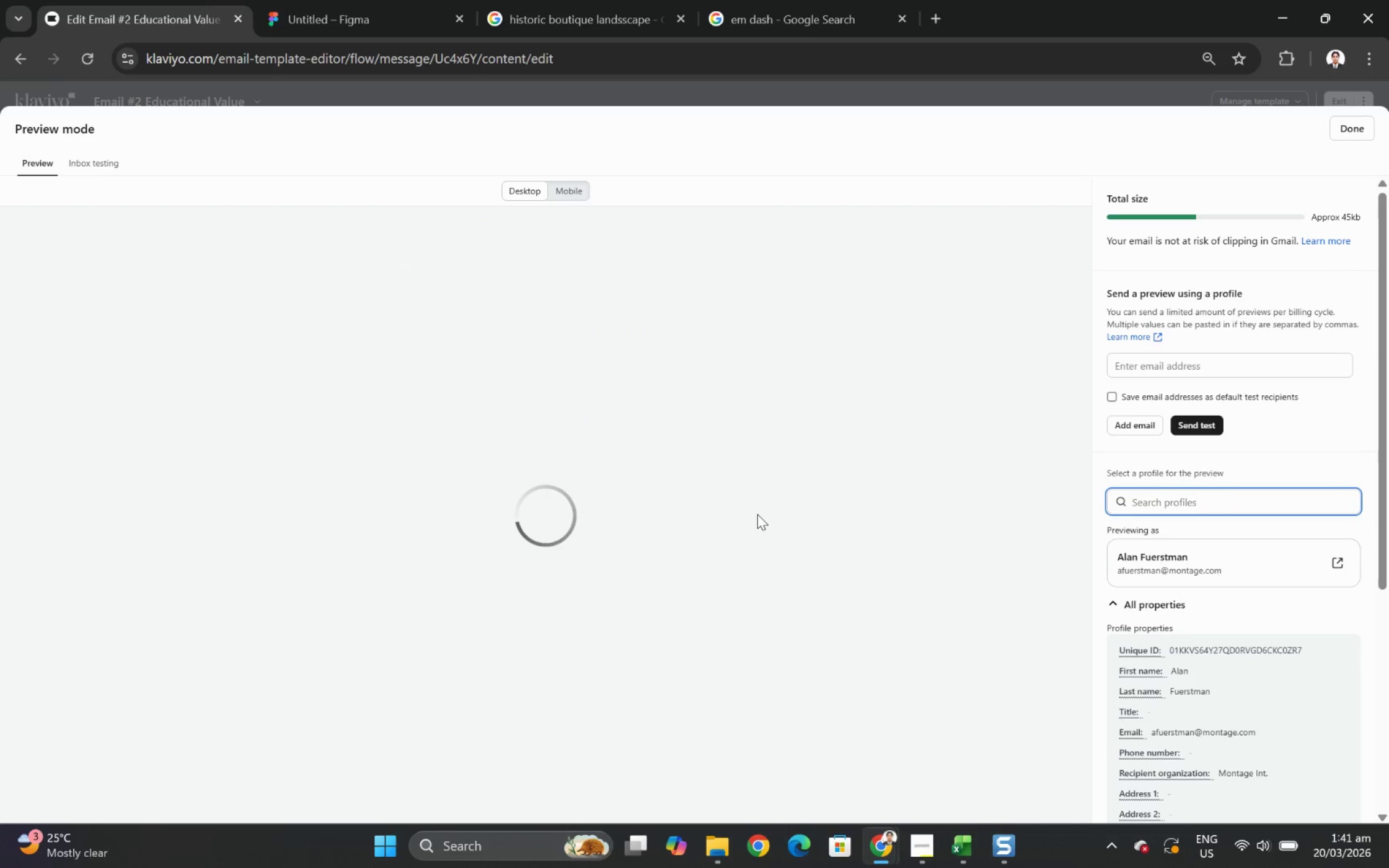 
scroll: coordinate [791, 512], scroll_direction: down, amount: 5.0
 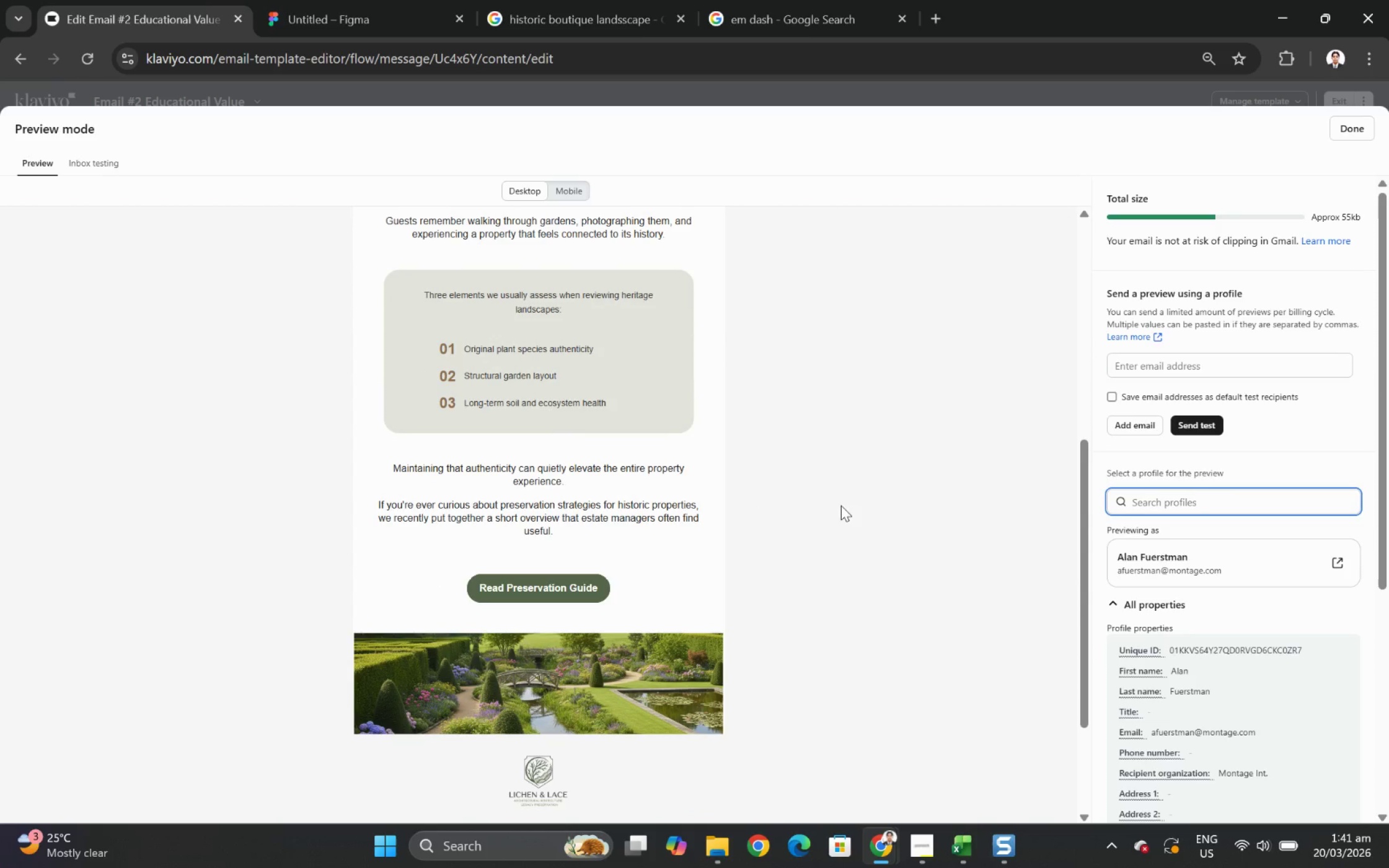 
scroll: coordinate [895, 393], scroll_direction: up, amount: 5.0
 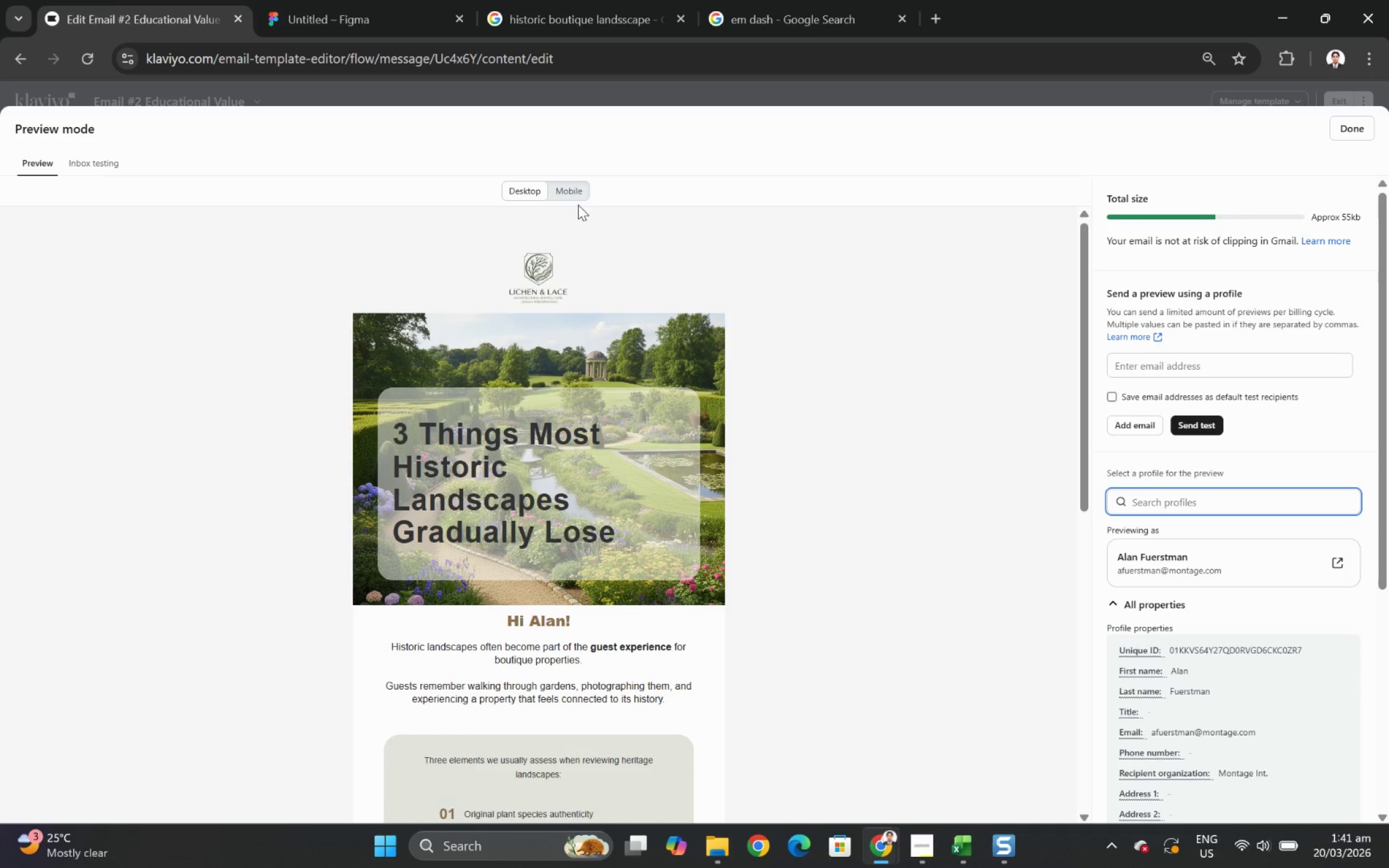 
left_click([577, 193])
 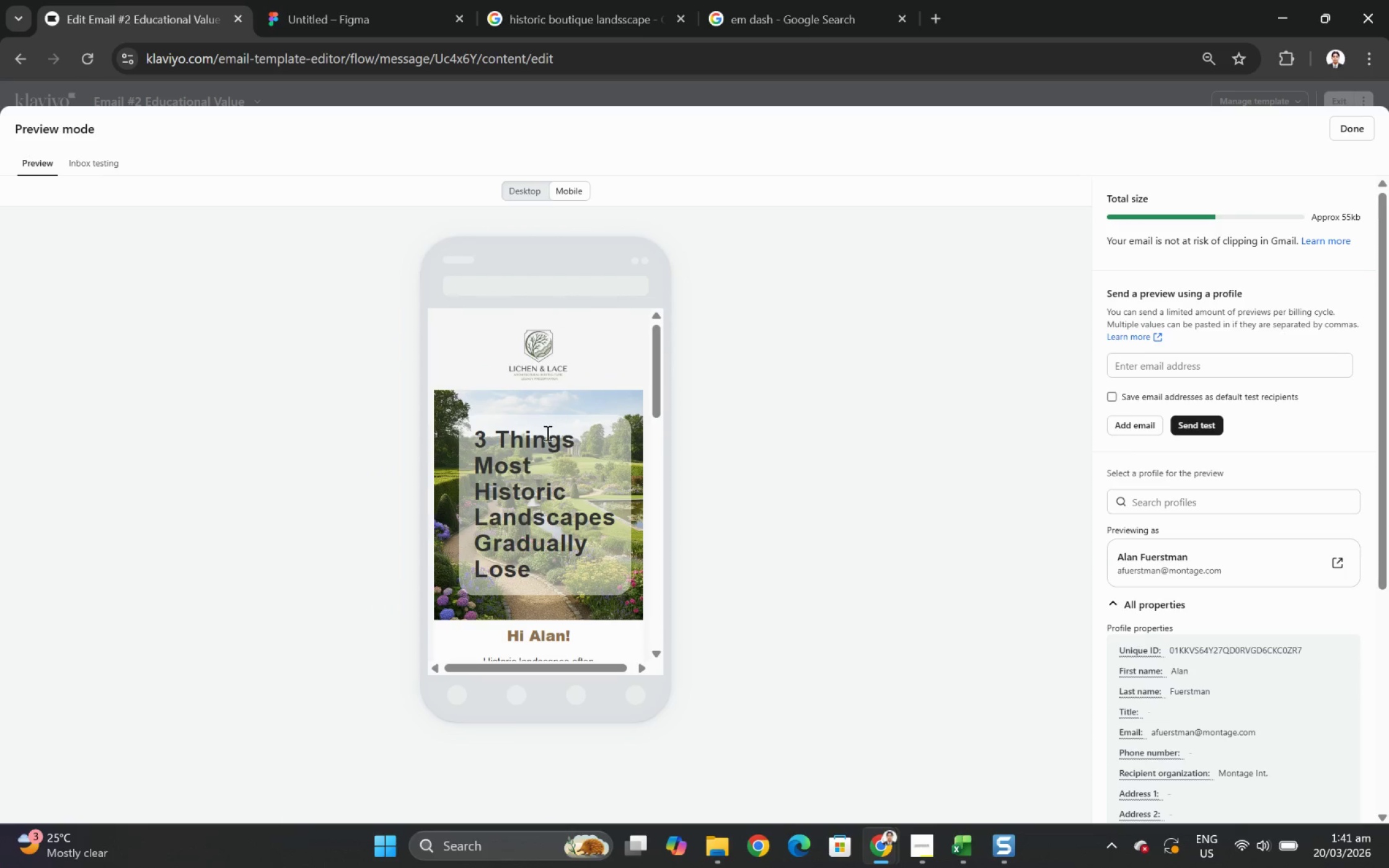 
scroll: coordinate [560, 445], scroll_direction: down, amount: 6.0
 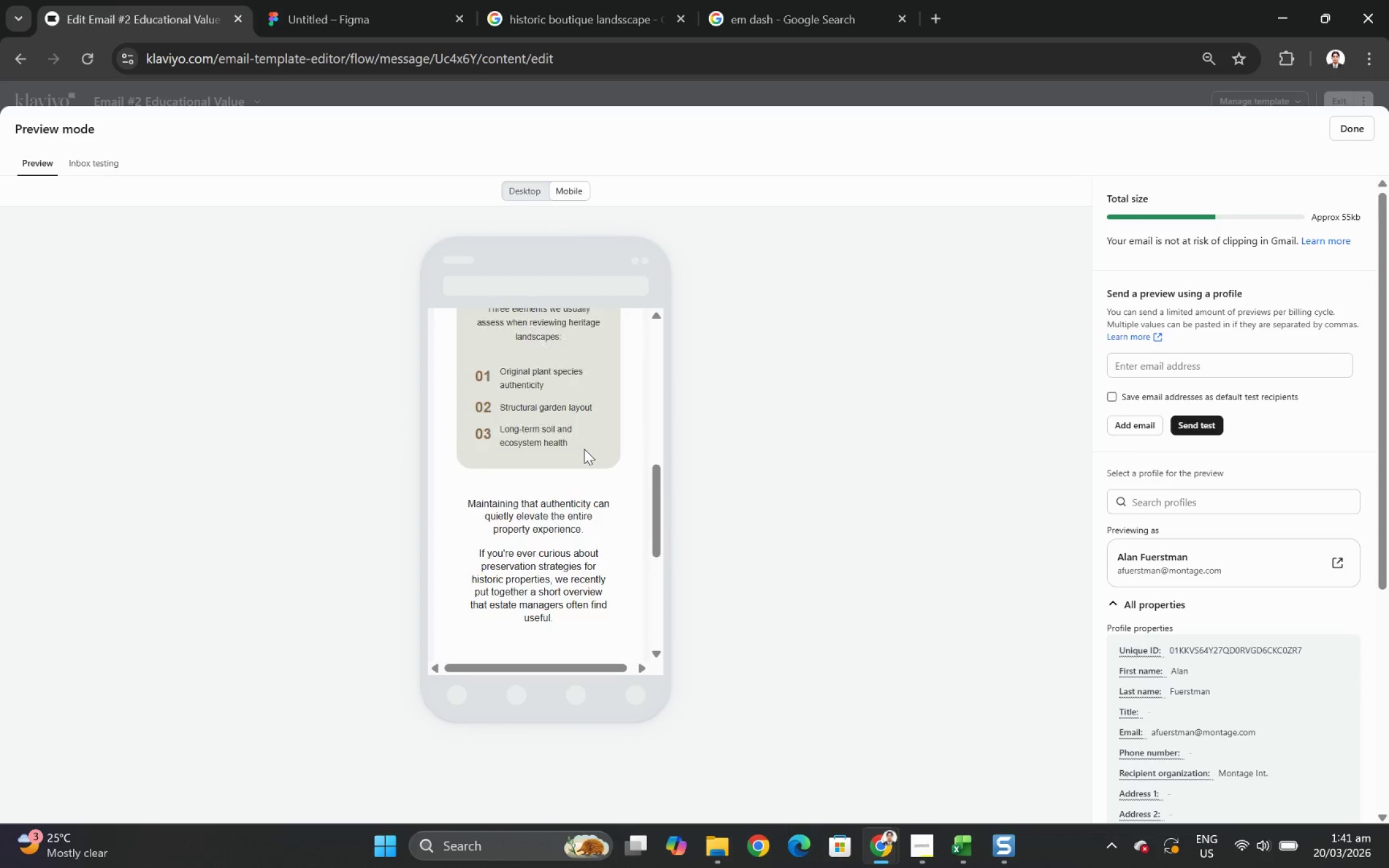 
scroll: coordinate [584, 449], scroll_direction: up, amount: 3.0
 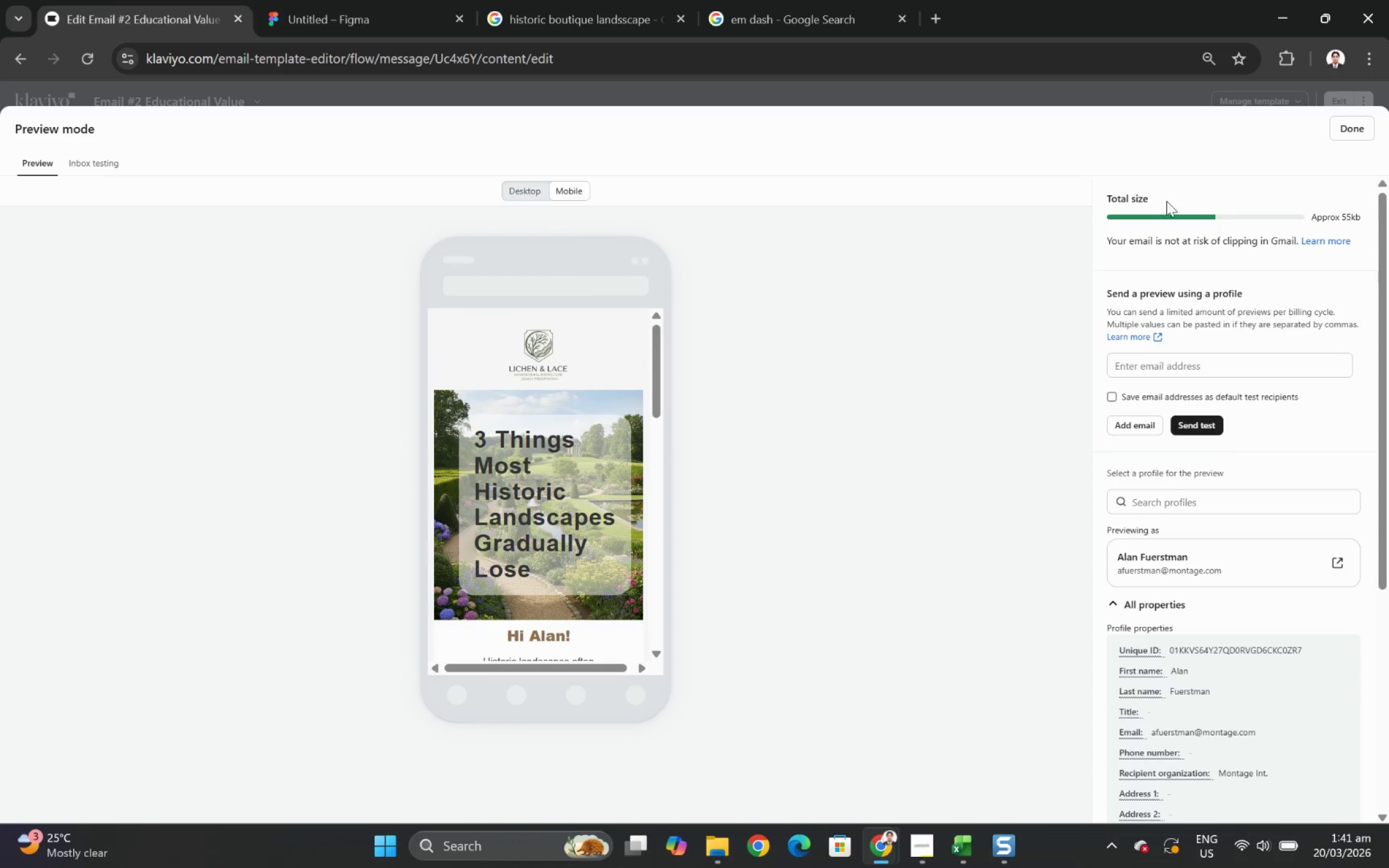 
left_click([1353, 135])
 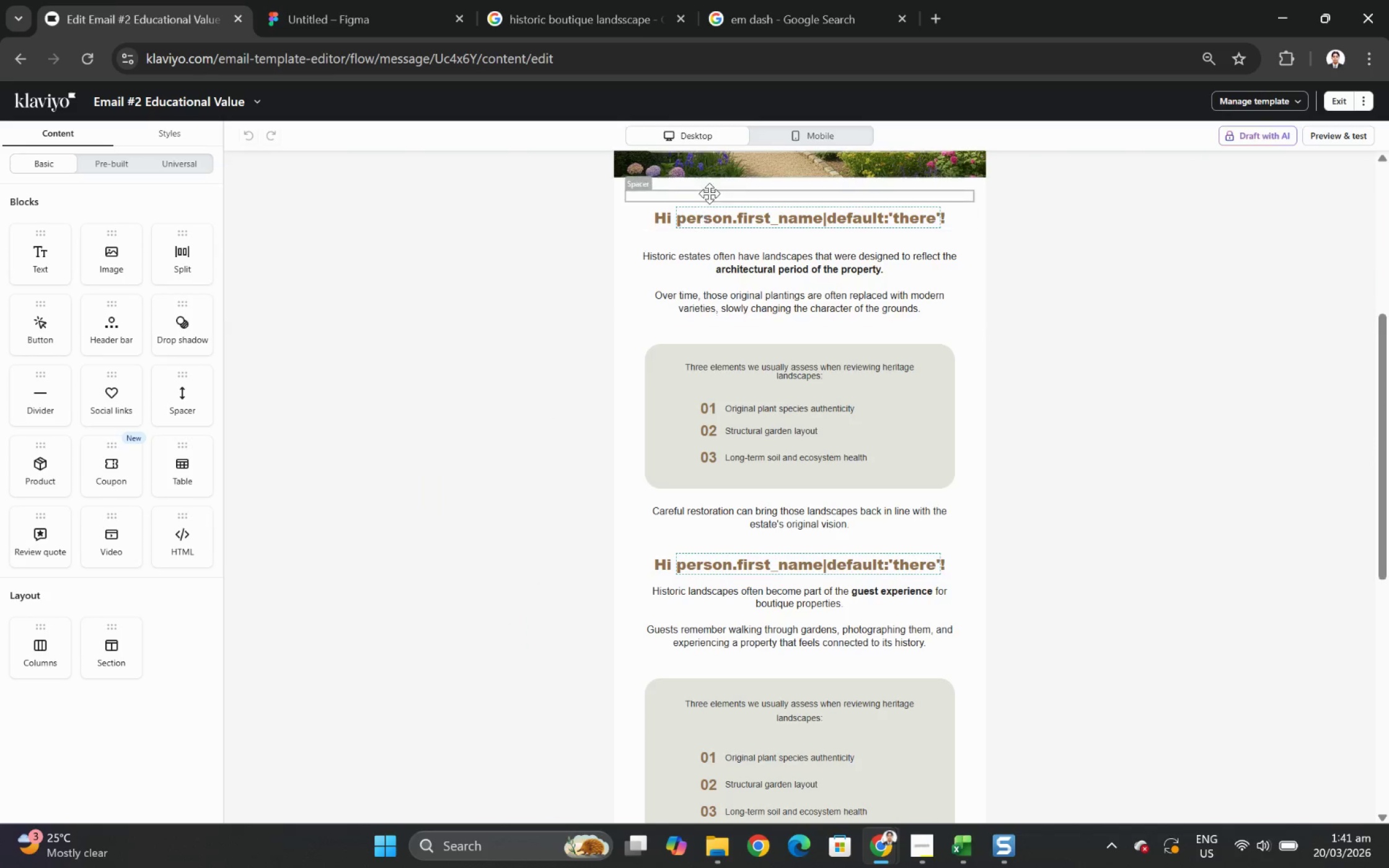 
scroll: coordinate [589, 214], scroll_direction: up, amount: 1.0
 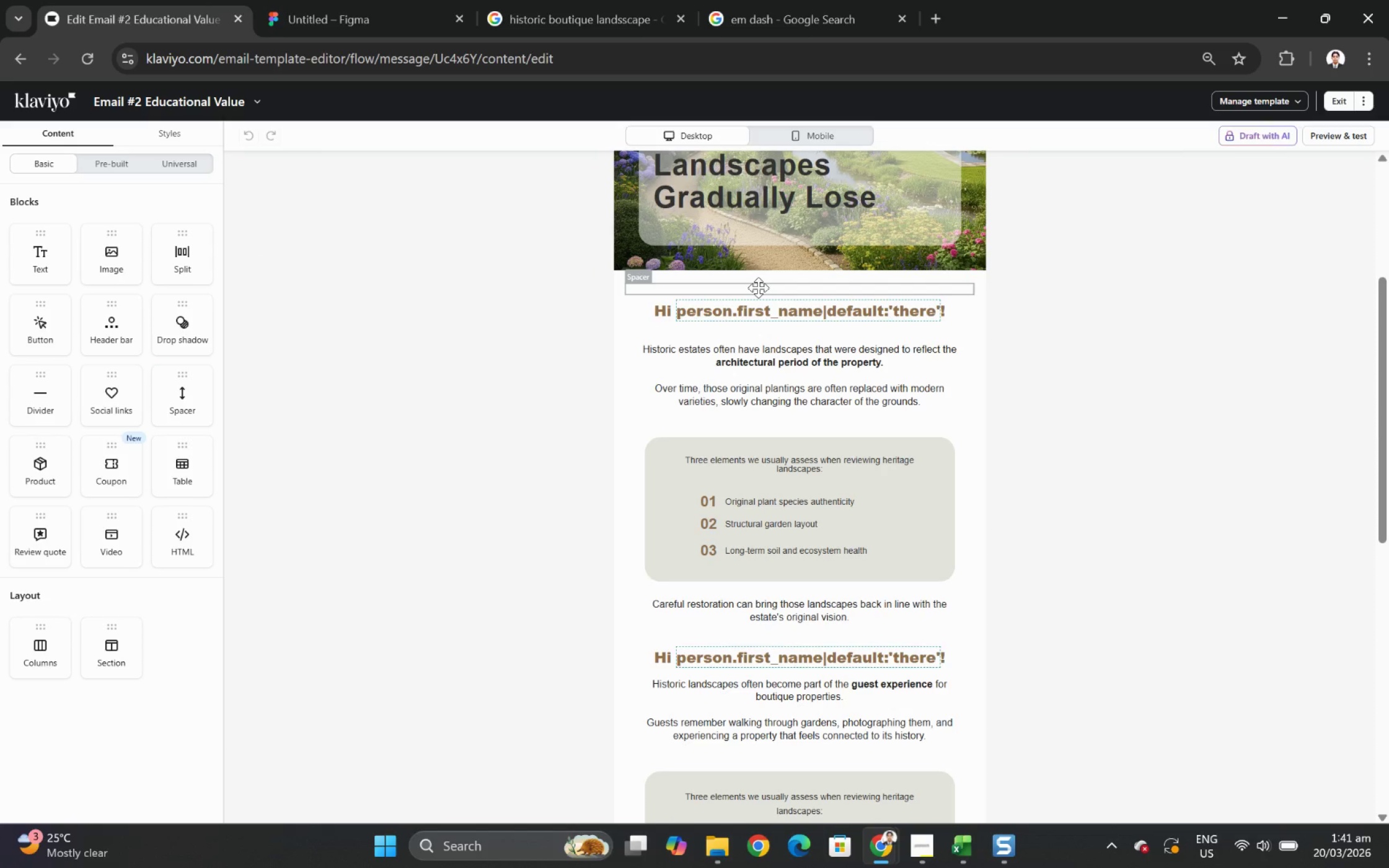 
left_click([758, 287])
 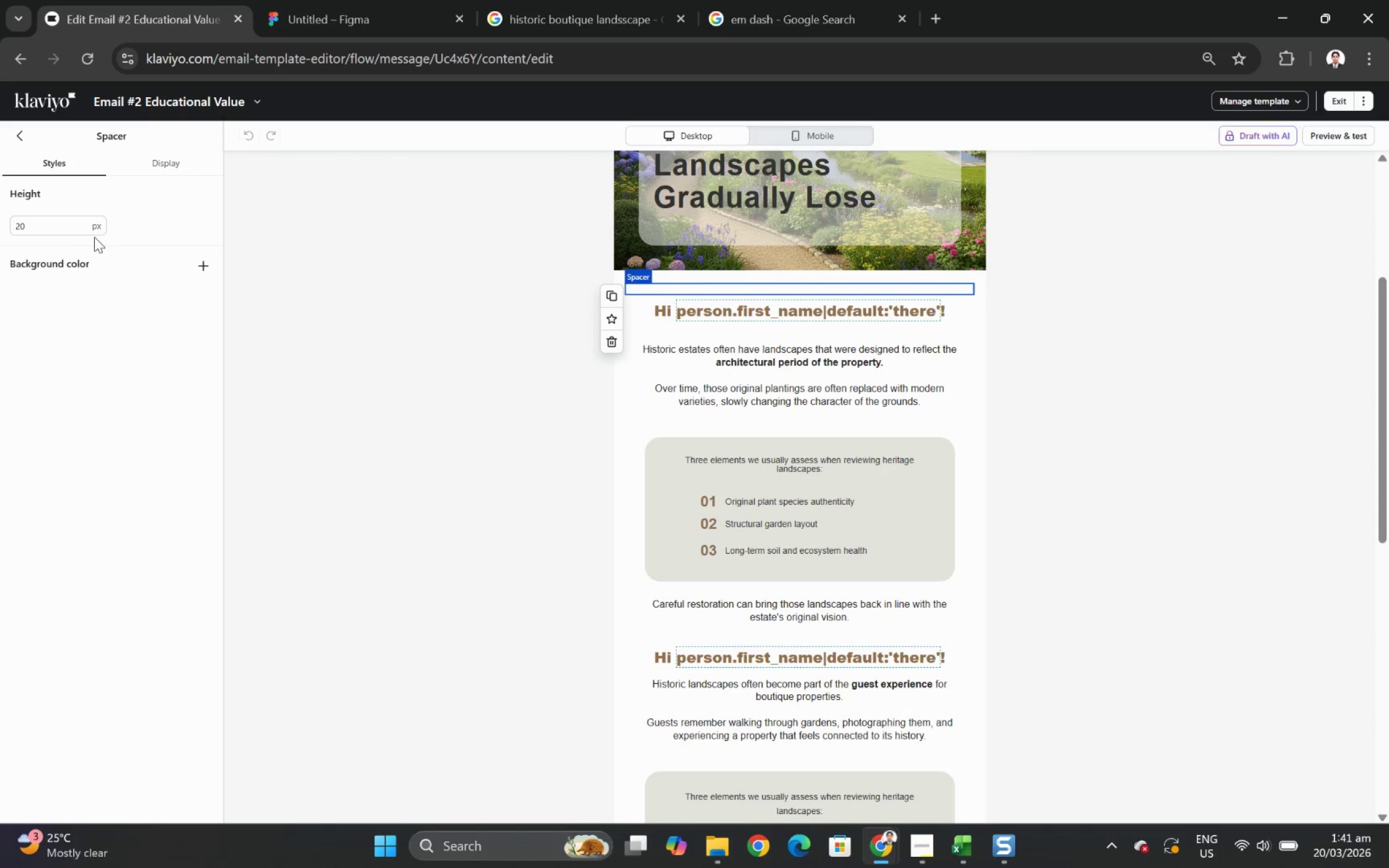 
double_click([77, 225])
 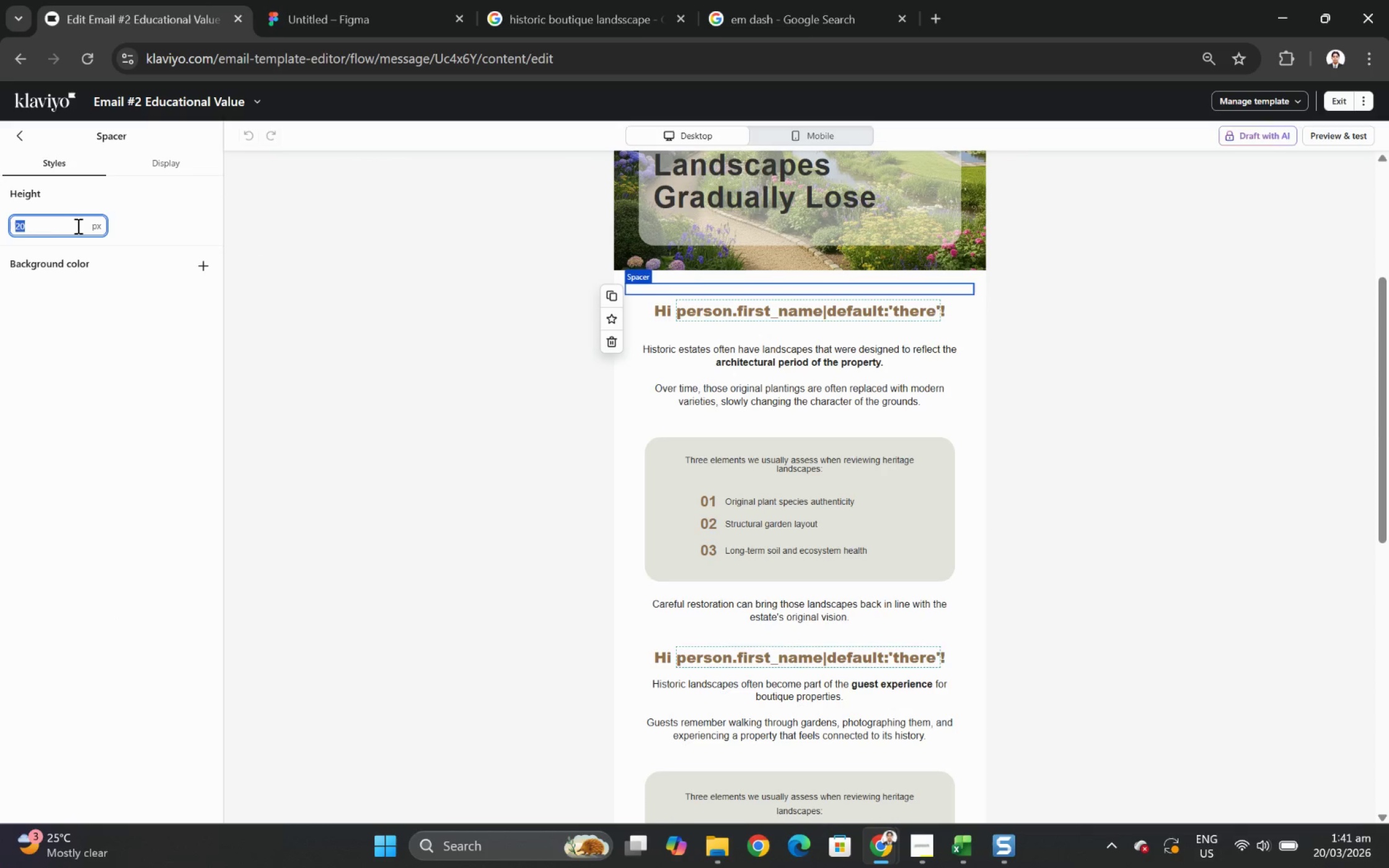 
key(Numpad4)
 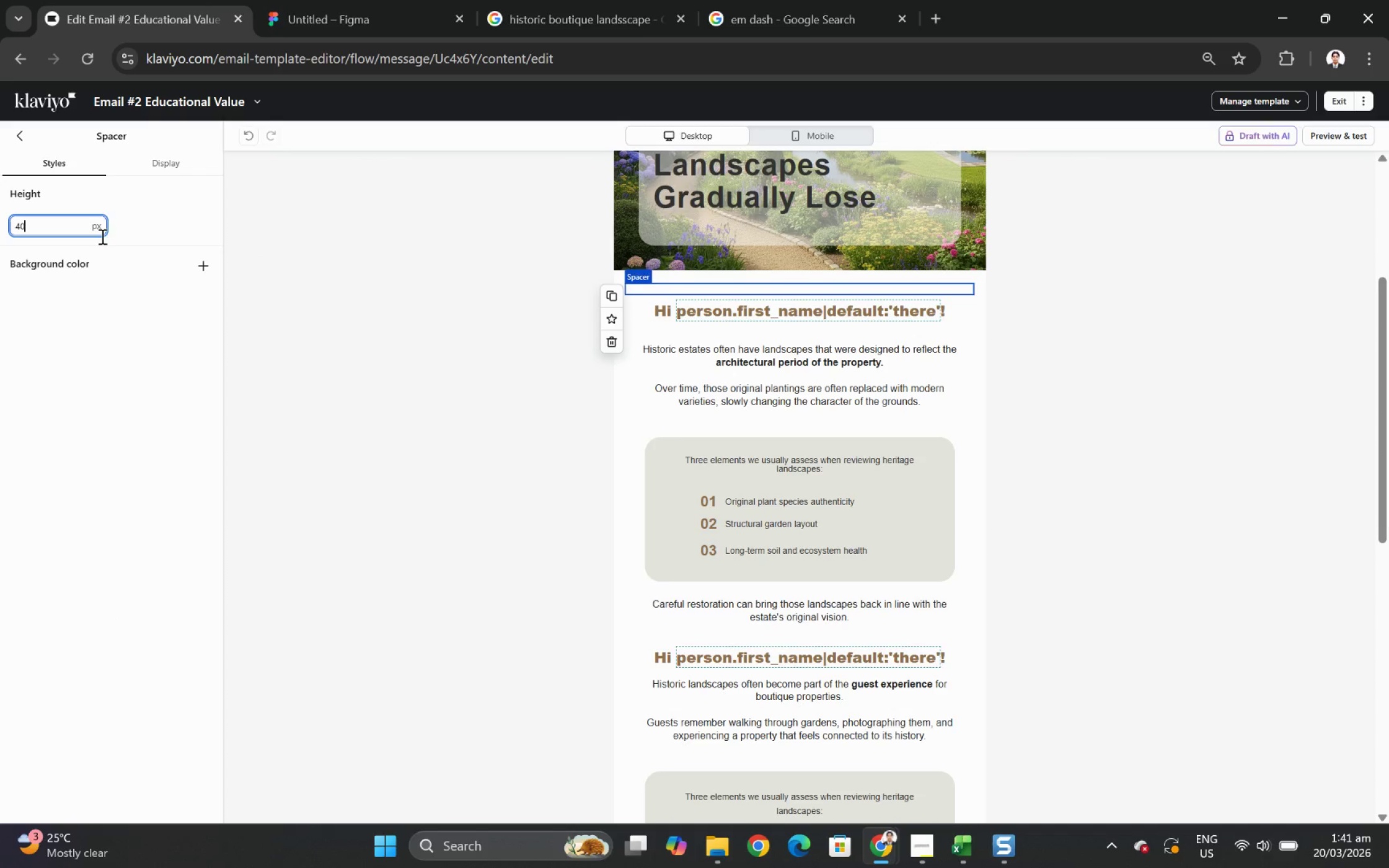 
key(Numpad0)
 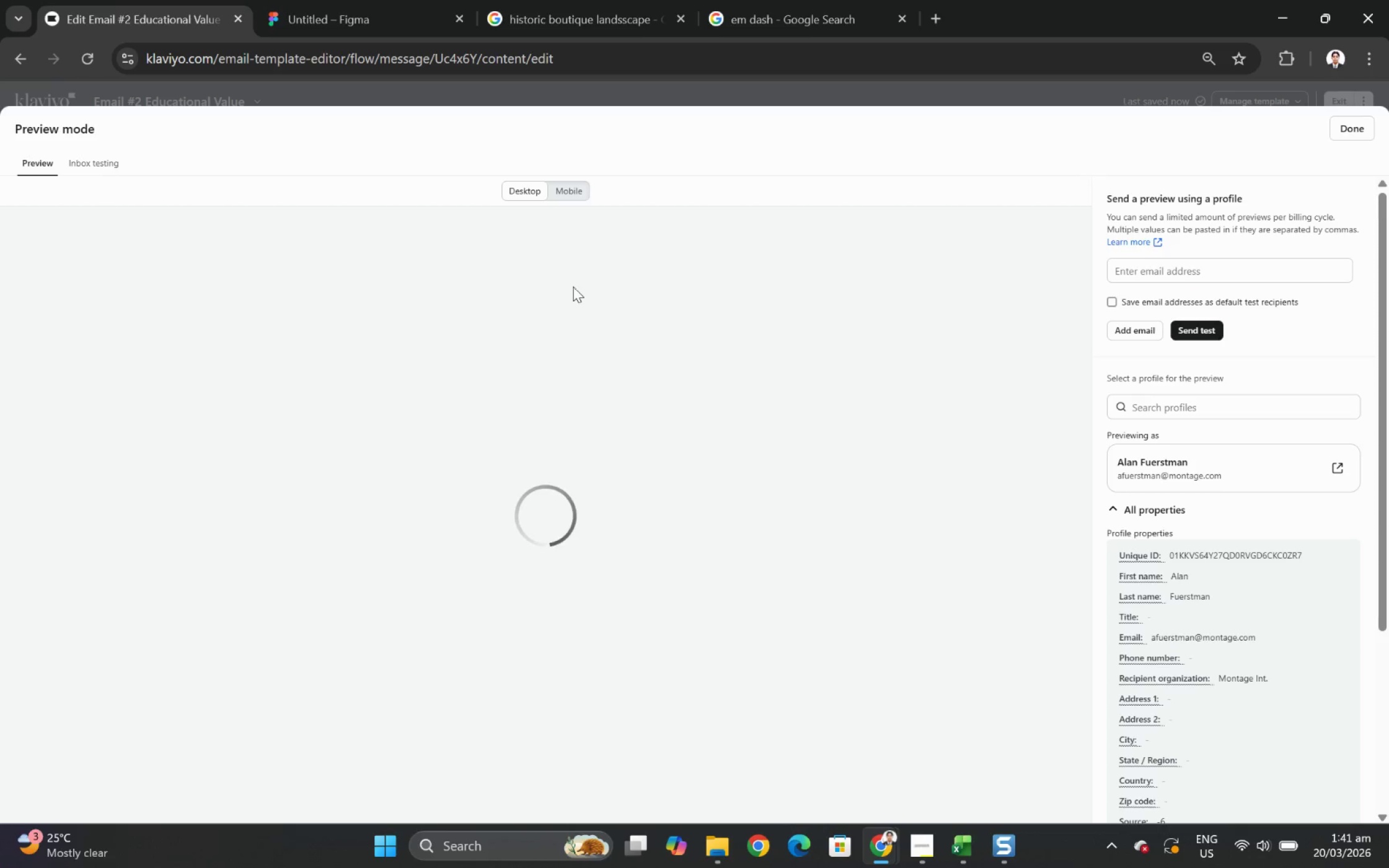 
wait(5.17)
 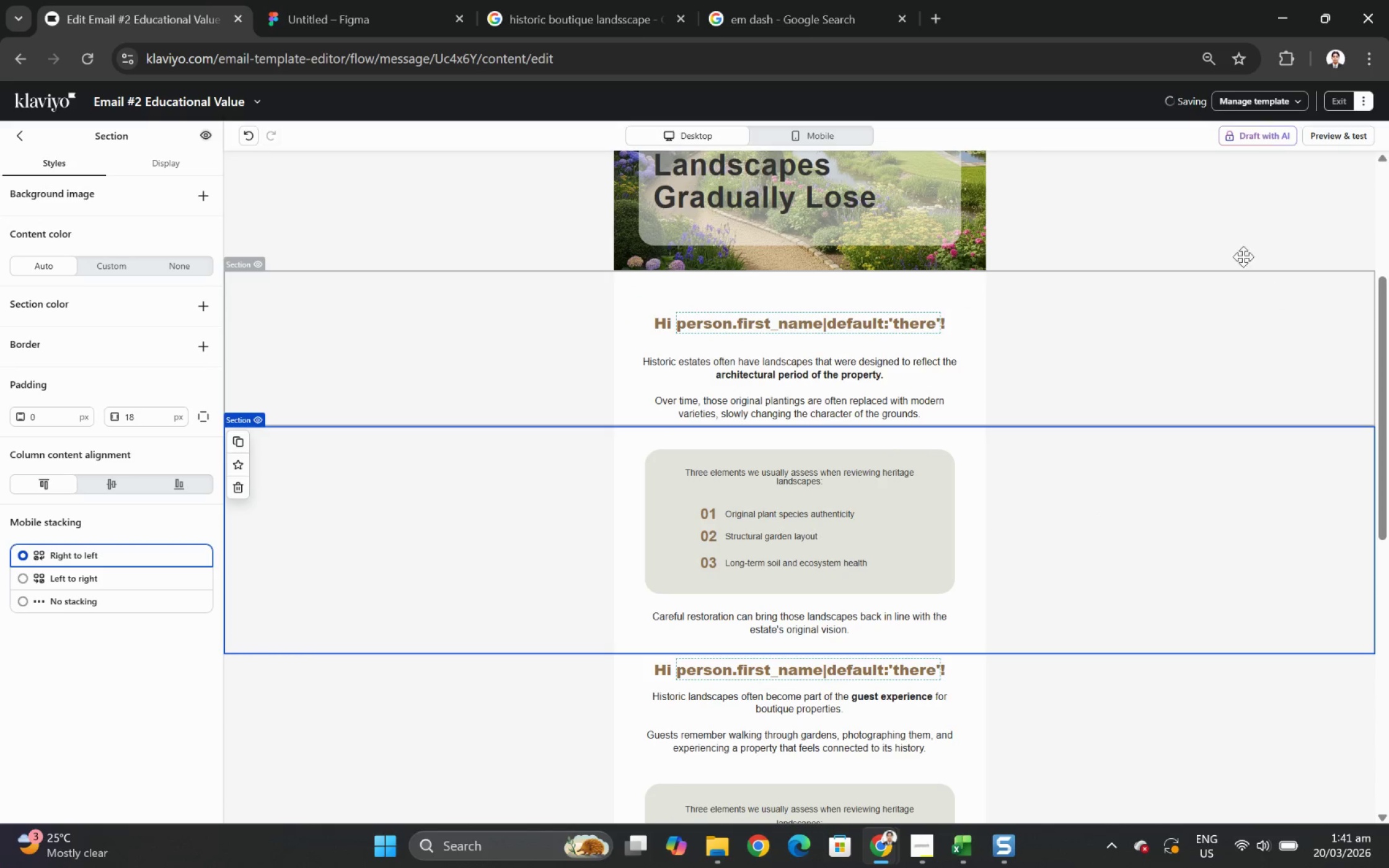 
scroll: coordinate [785, 434], scroll_direction: down, amount: 1.0
 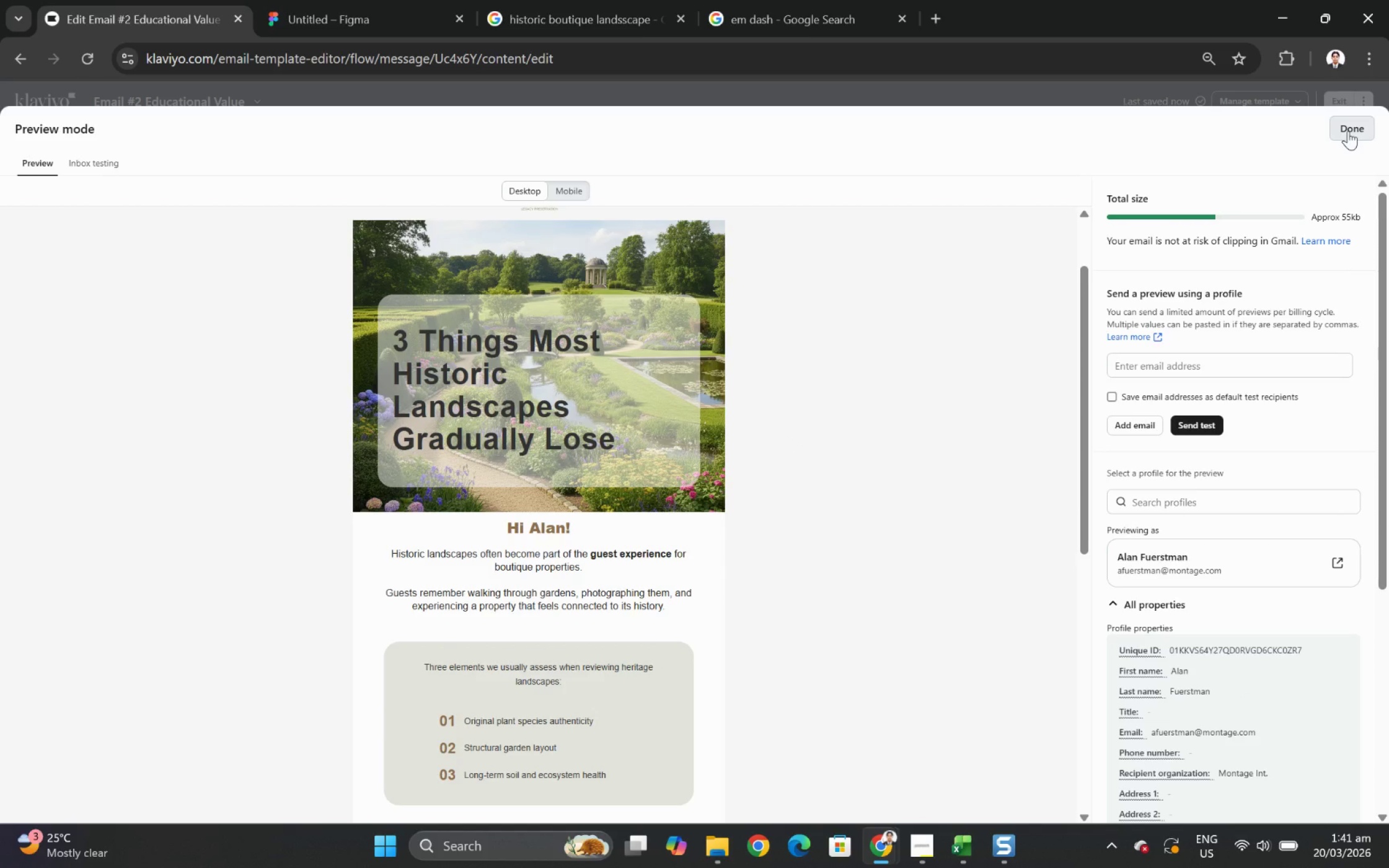 
left_click([1347, 131])
 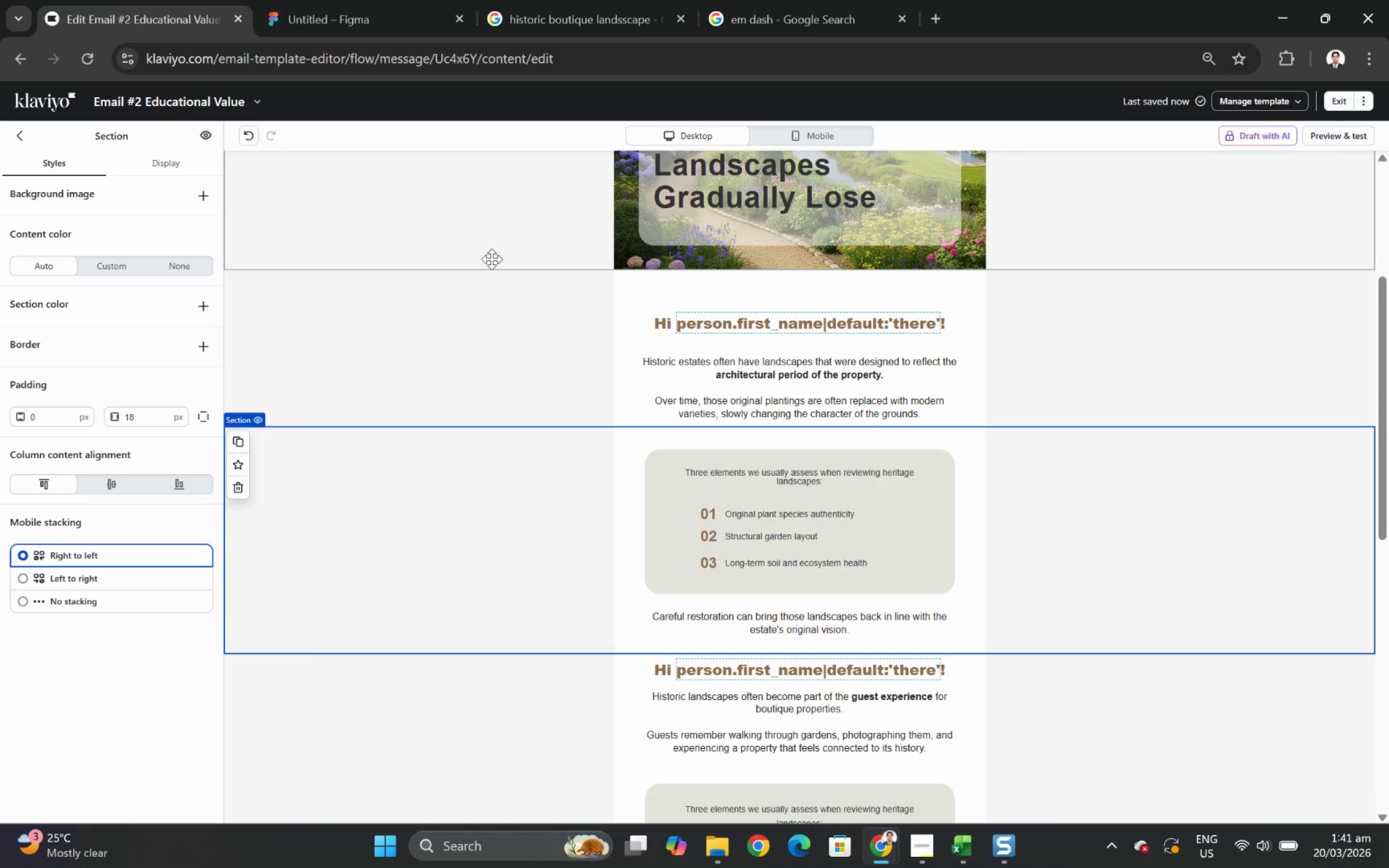 
left_click([431, 239])
 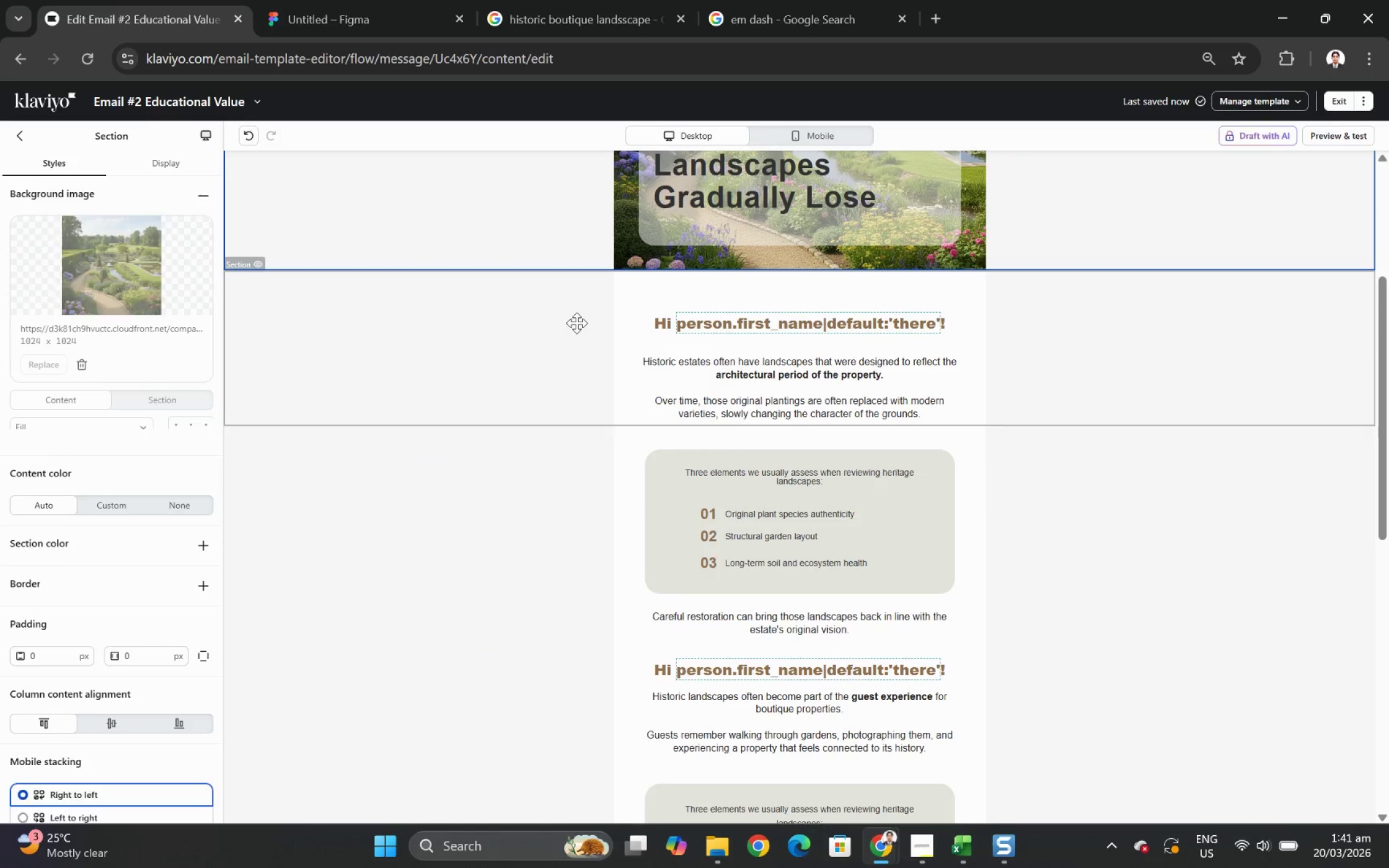 
scroll: coordinate [594, 345], scroll_direction: up, amount: 2.0
 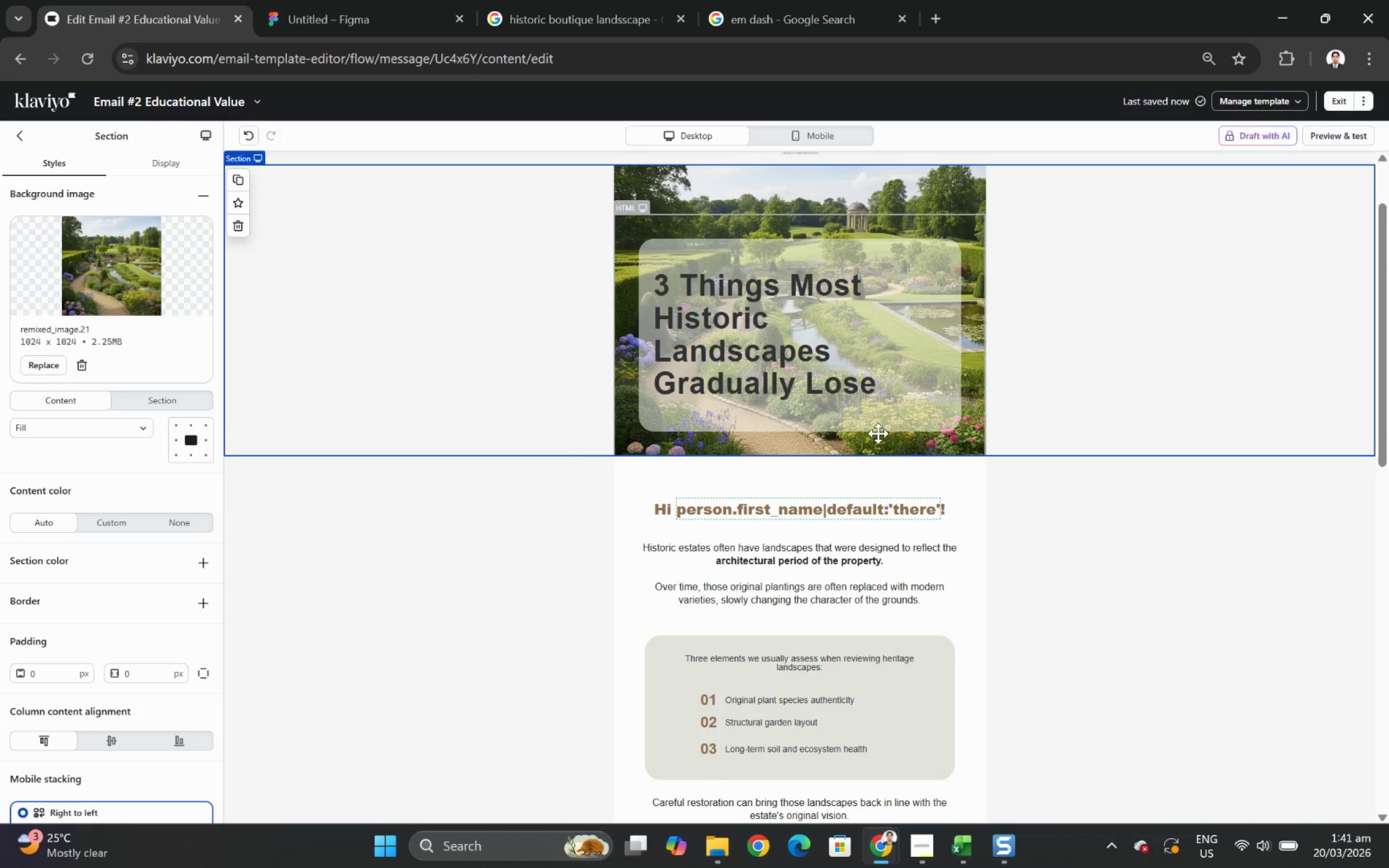 
left_click([878, 433])
 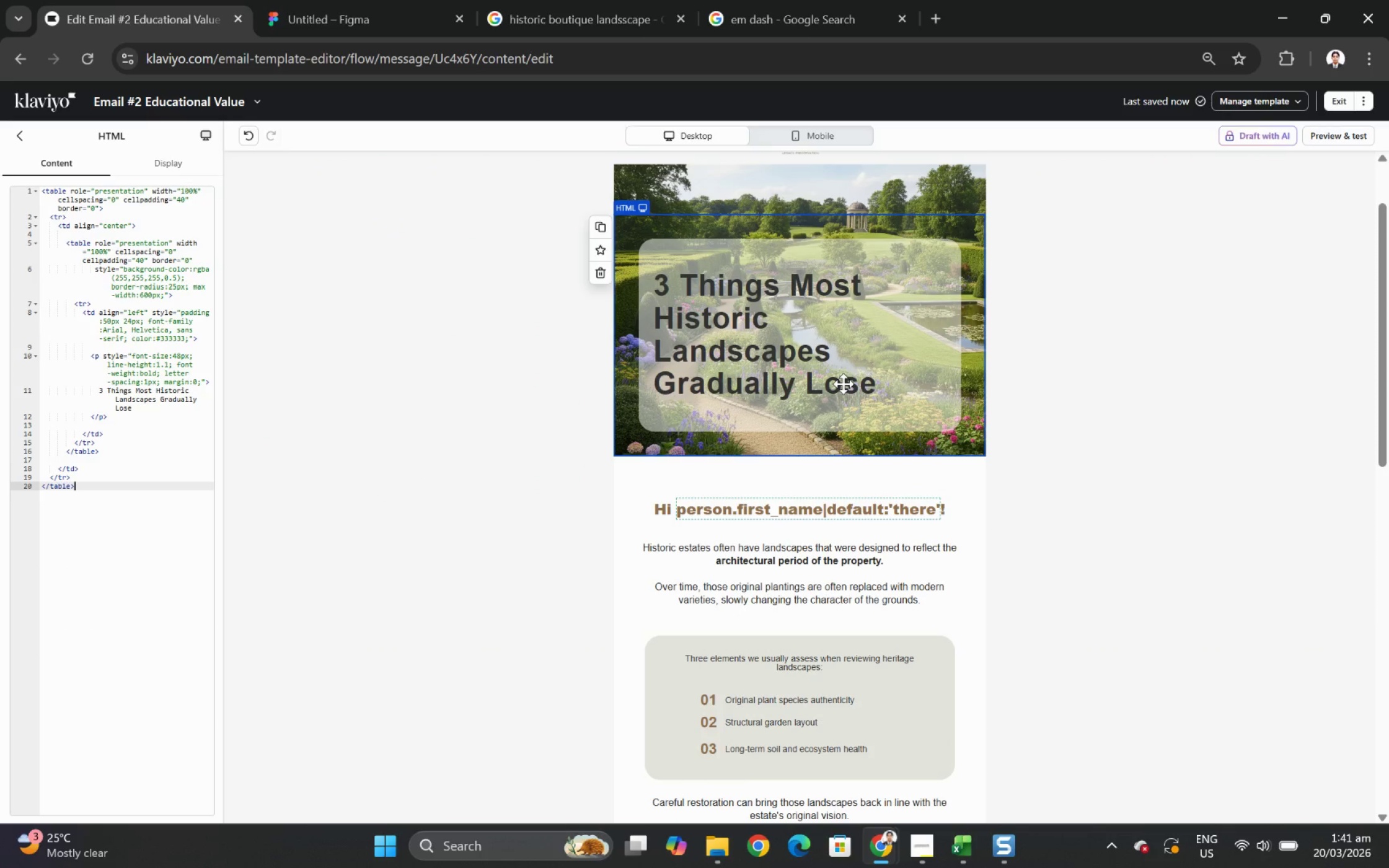 
left_click([843, 384])
 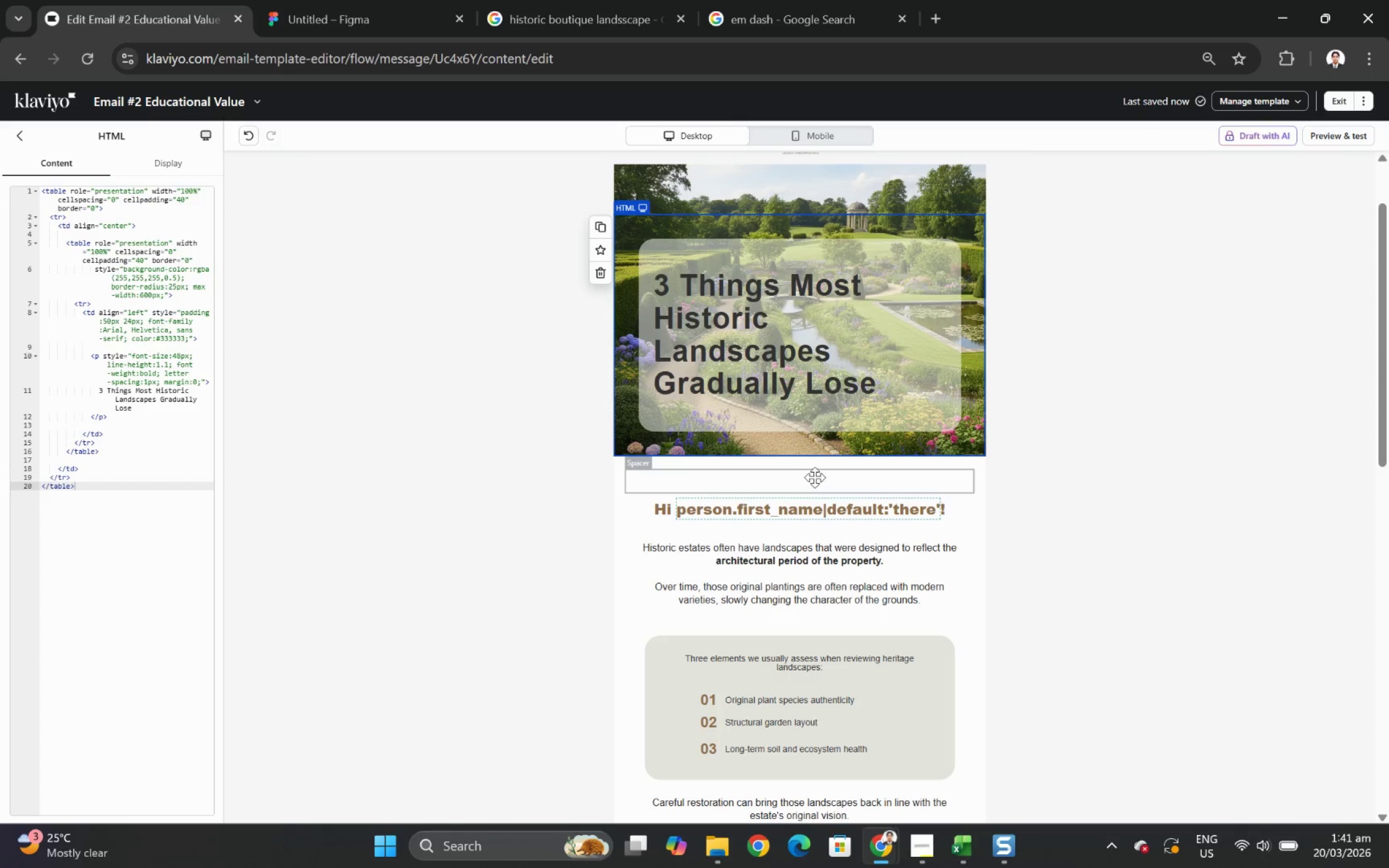 
left_click([814, 476])
 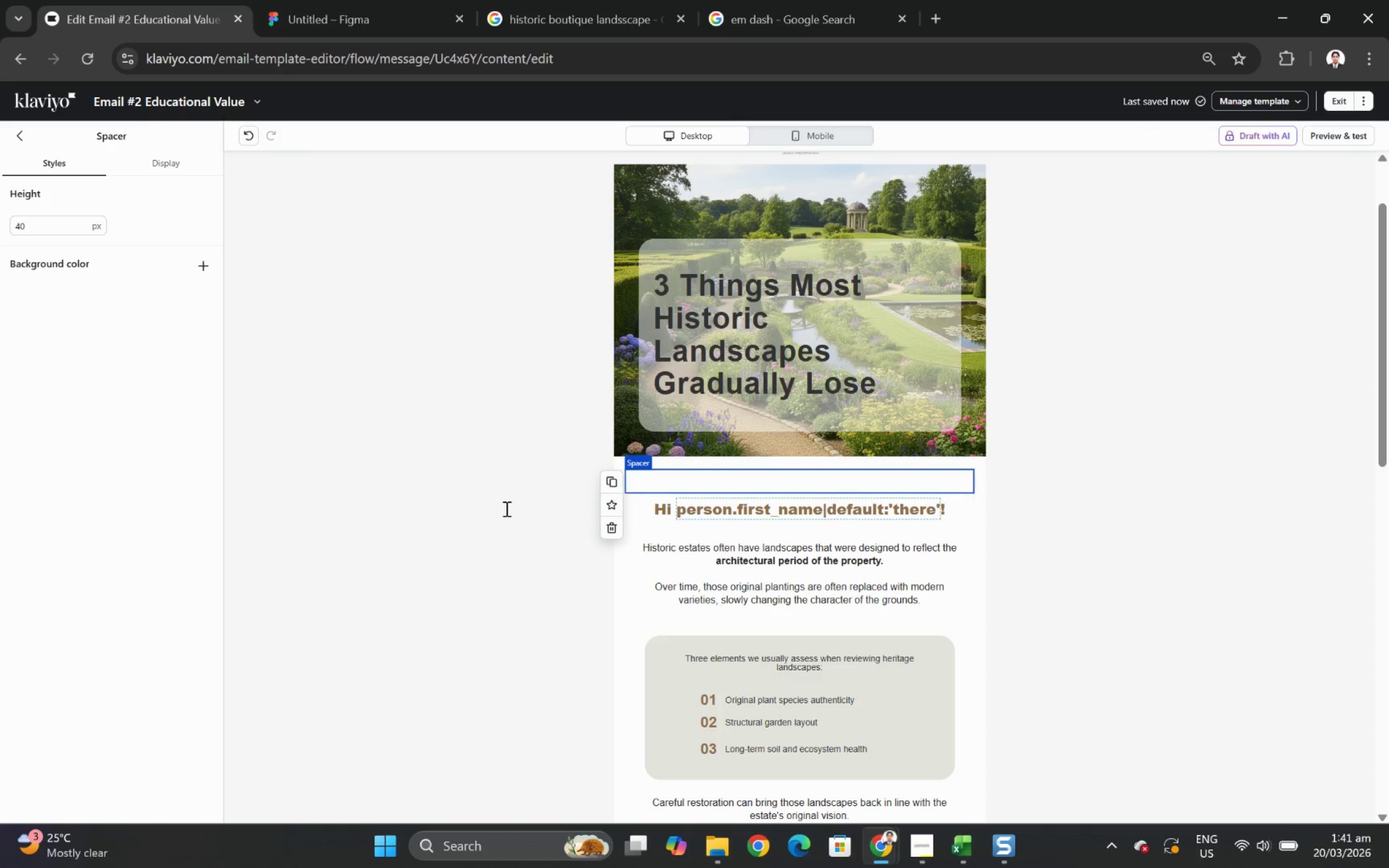 
left_click([466, 506])
 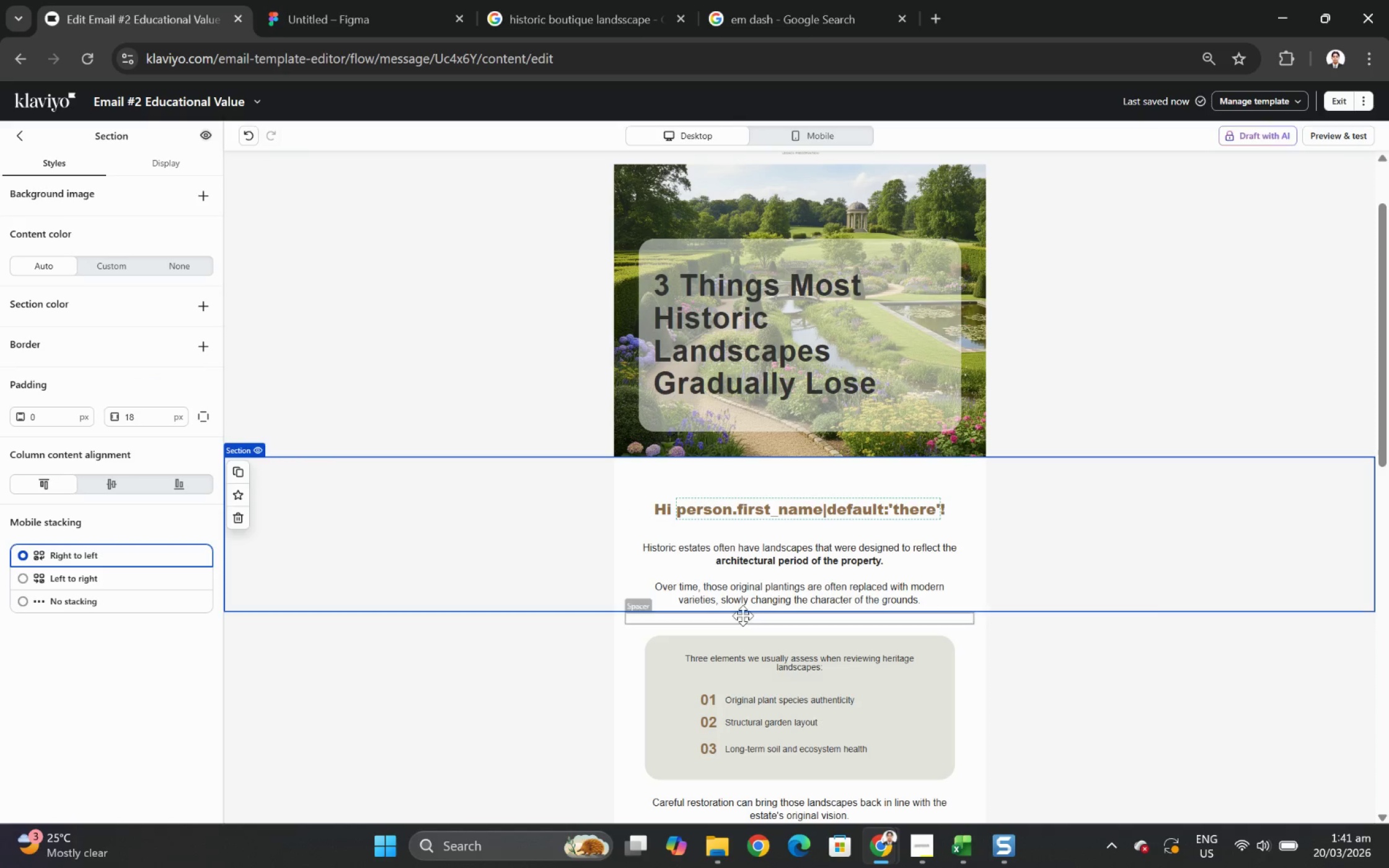 
scroll: coordinate [1271, 659], scroll_direction: down, amount: 1.0
 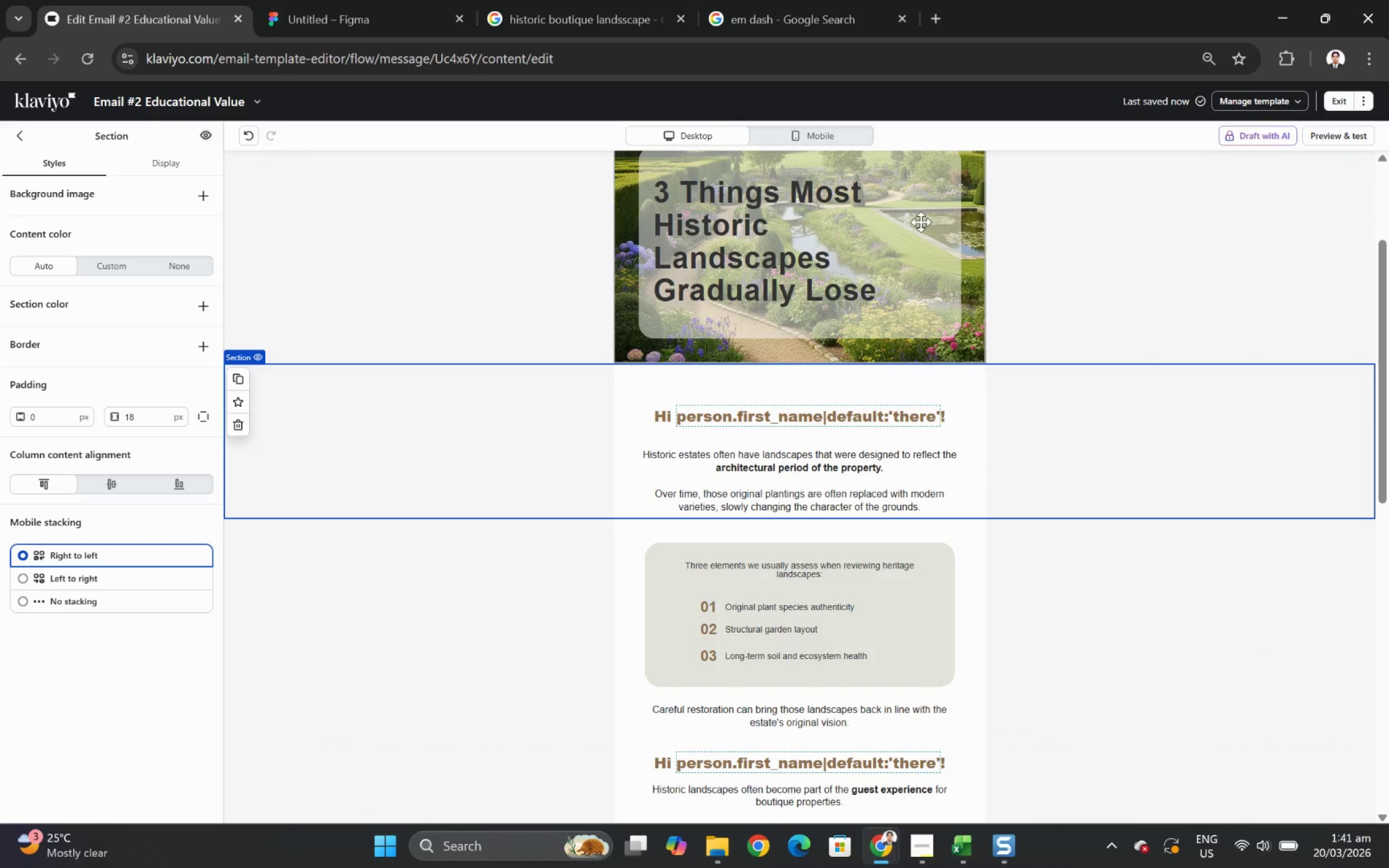 
scroll: coordinate [940, 242], scroll_direction: up, amount: 3.0
 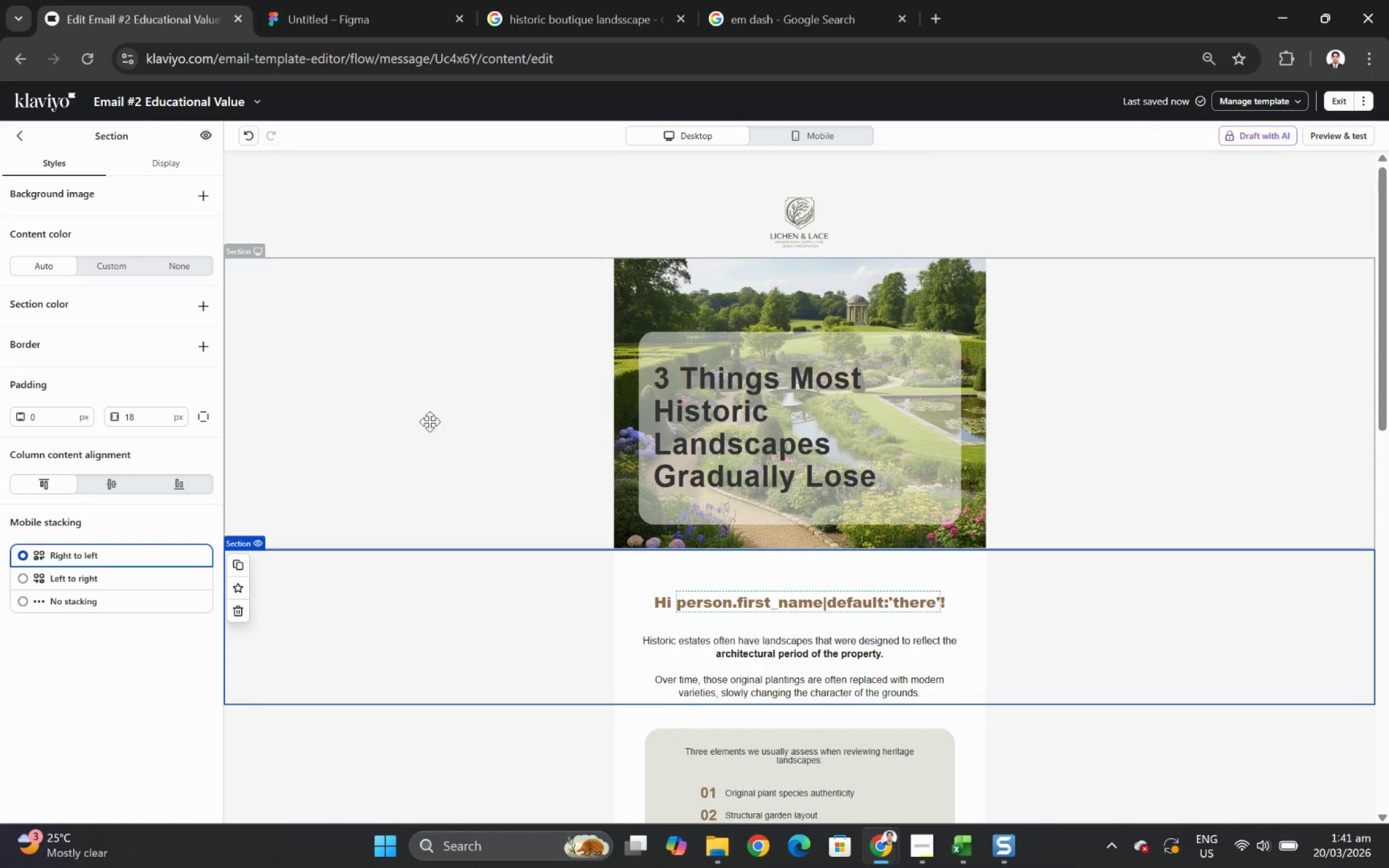 
left_click([449, 507])
 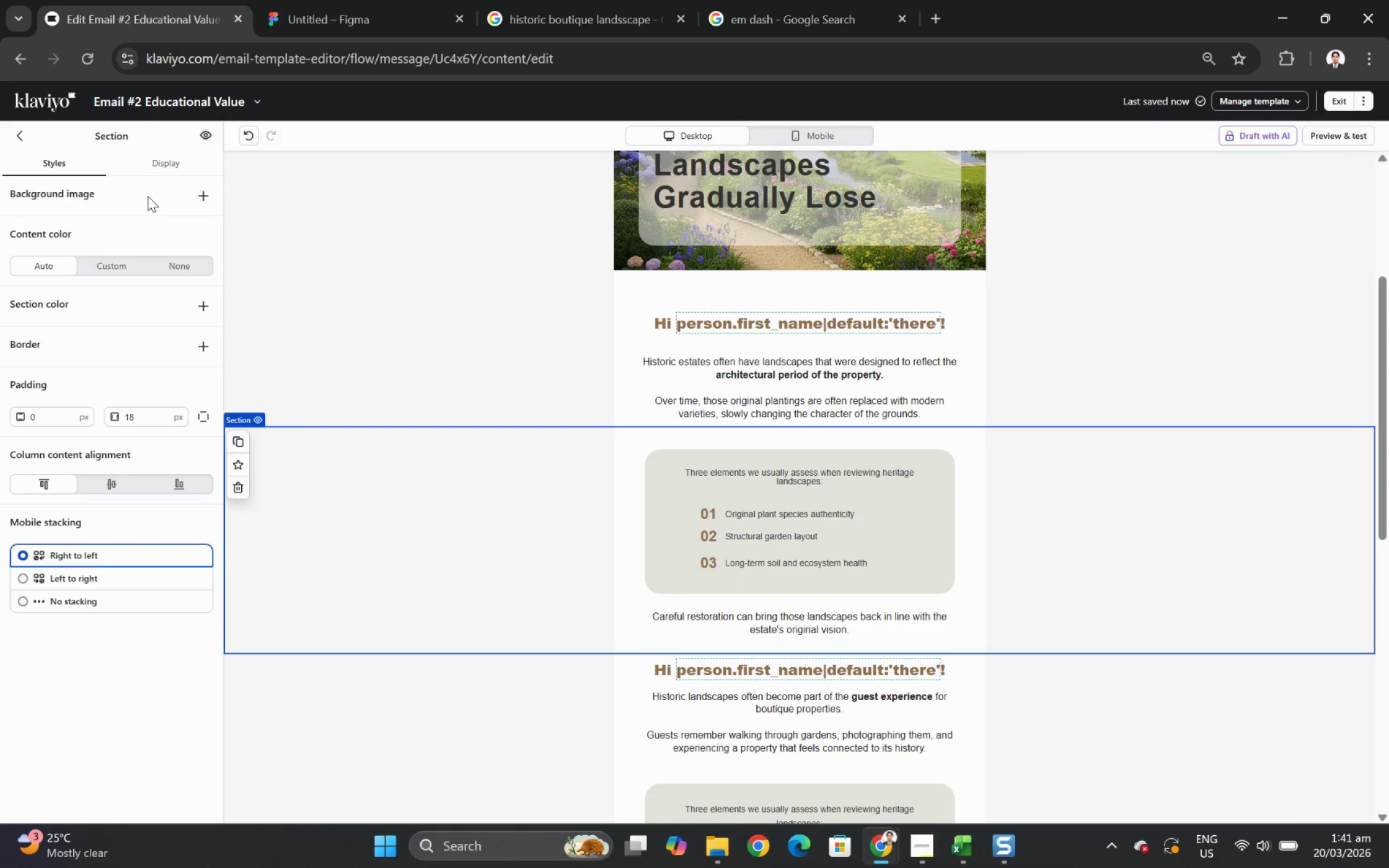 
scroll: coordinate [465, 451], scroll_direction: down, amount: 3.0
 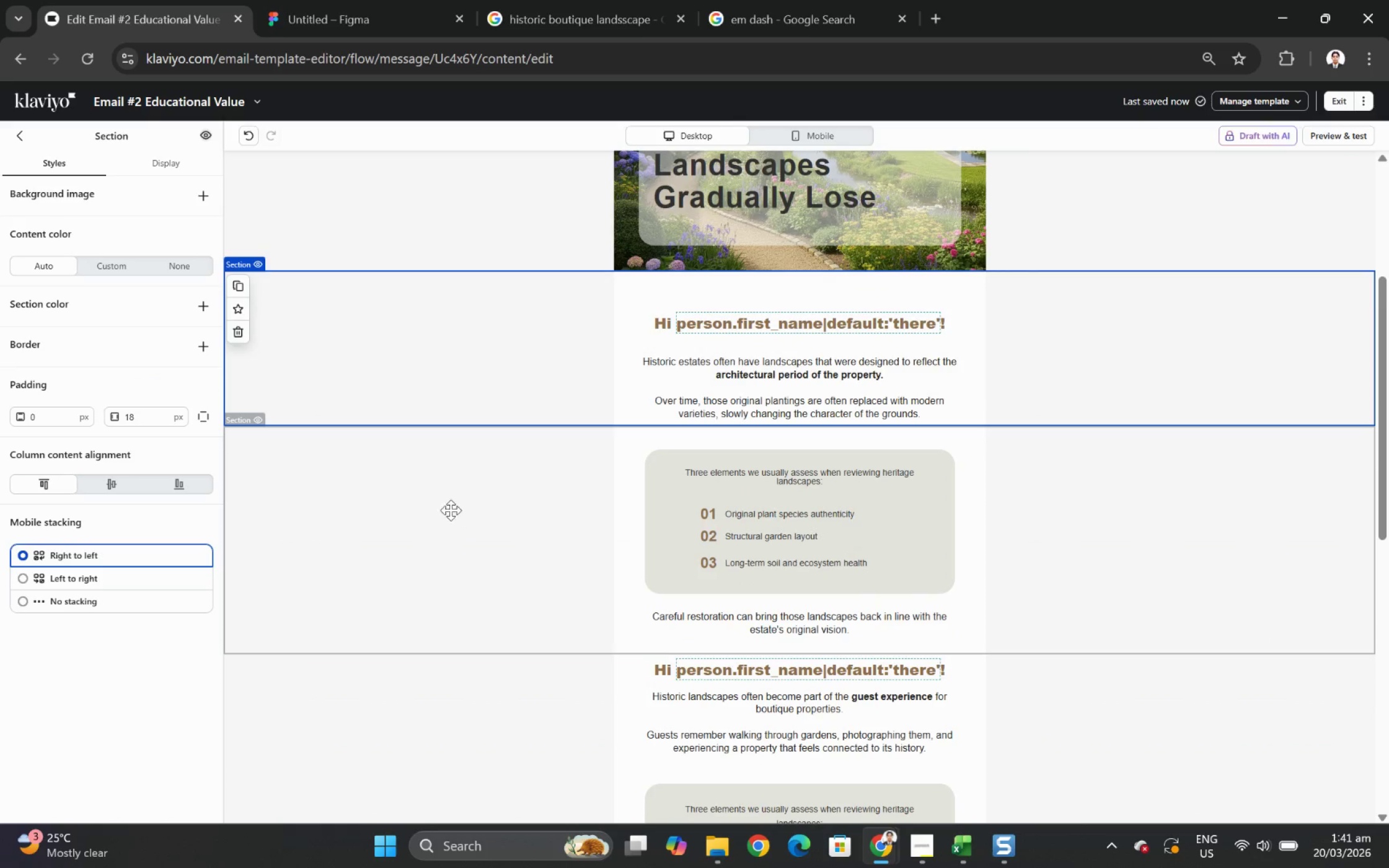 
left_click([165, 165])
 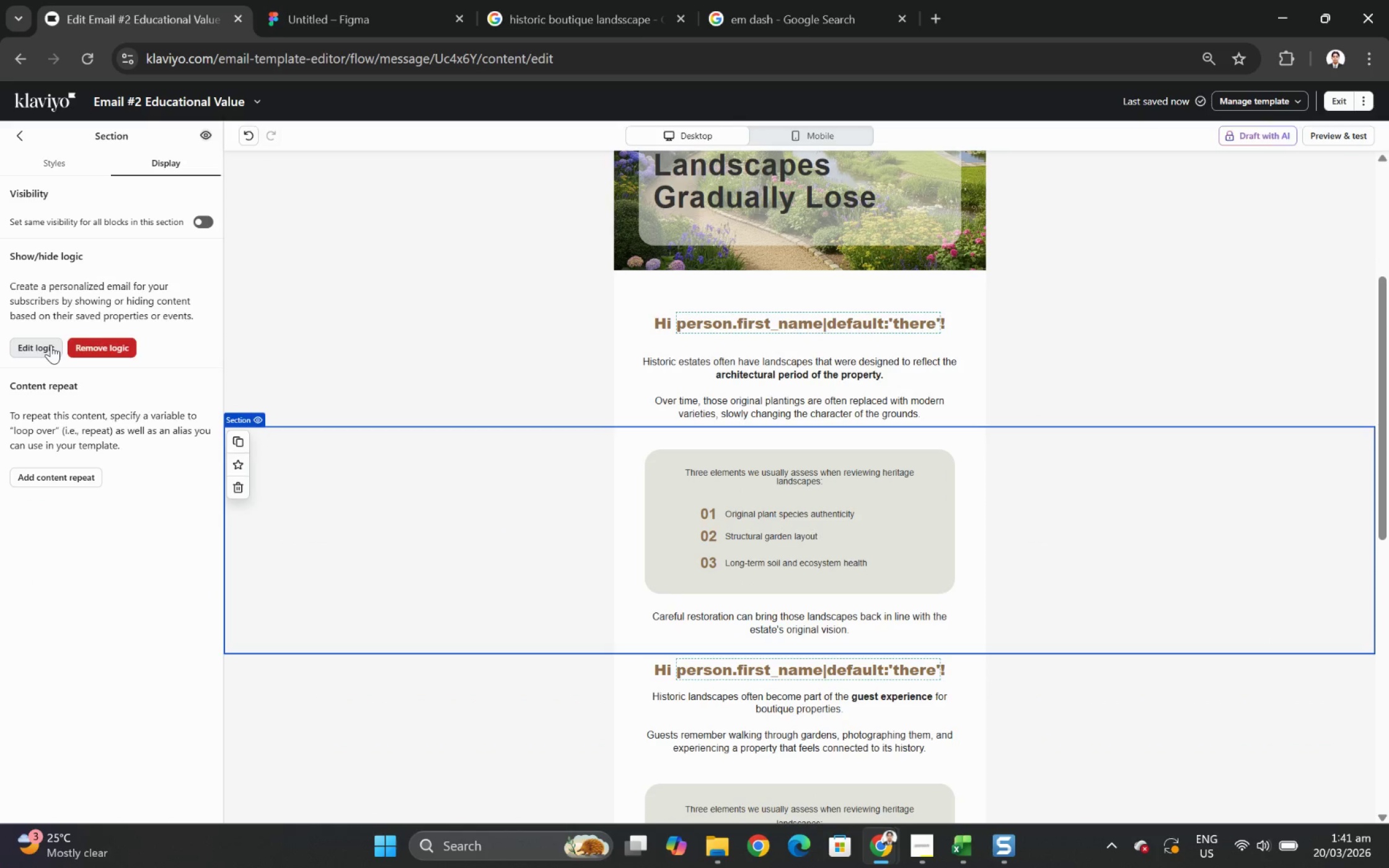 
left_click([51, 344])
 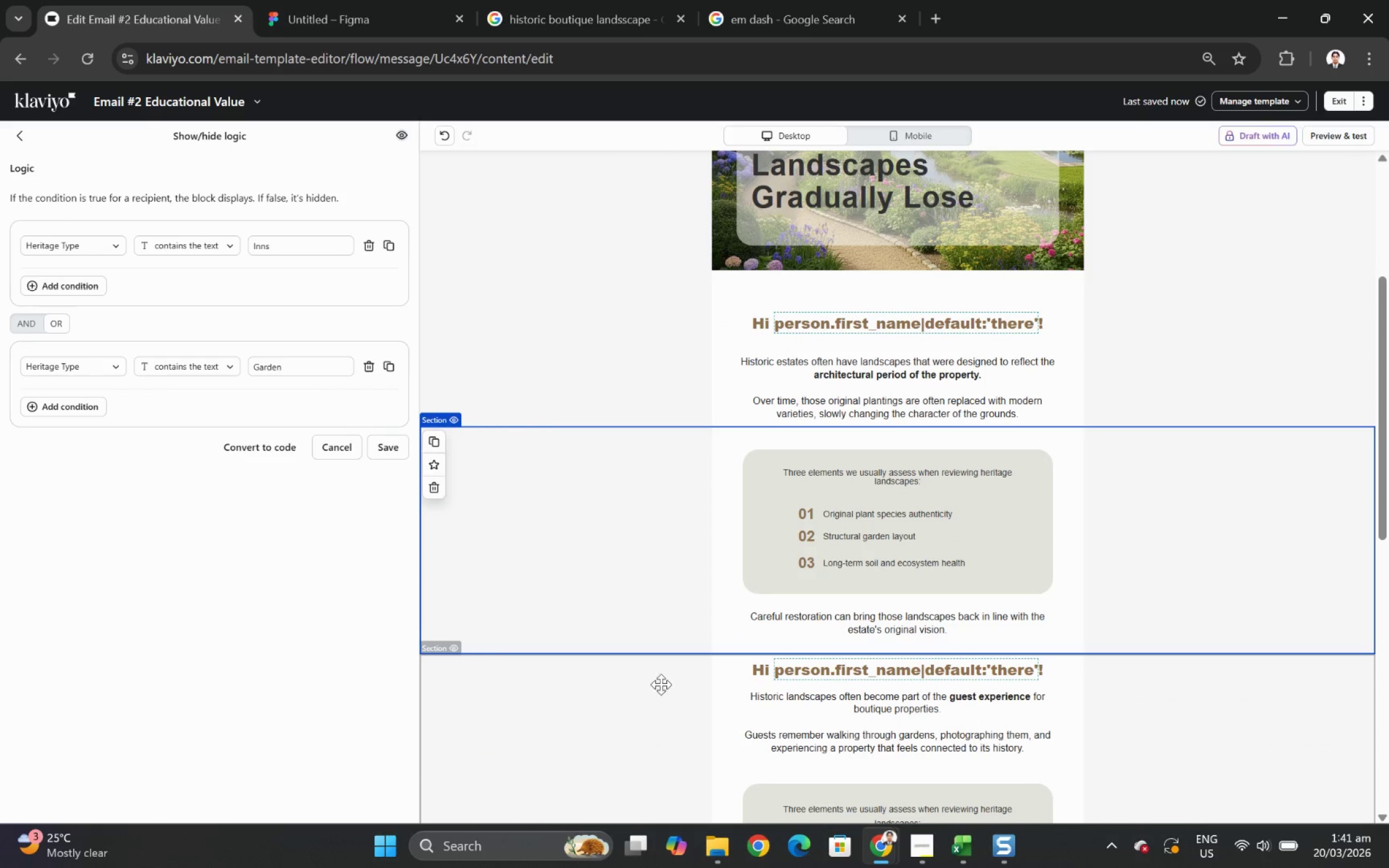 
left_click([649, 693])
 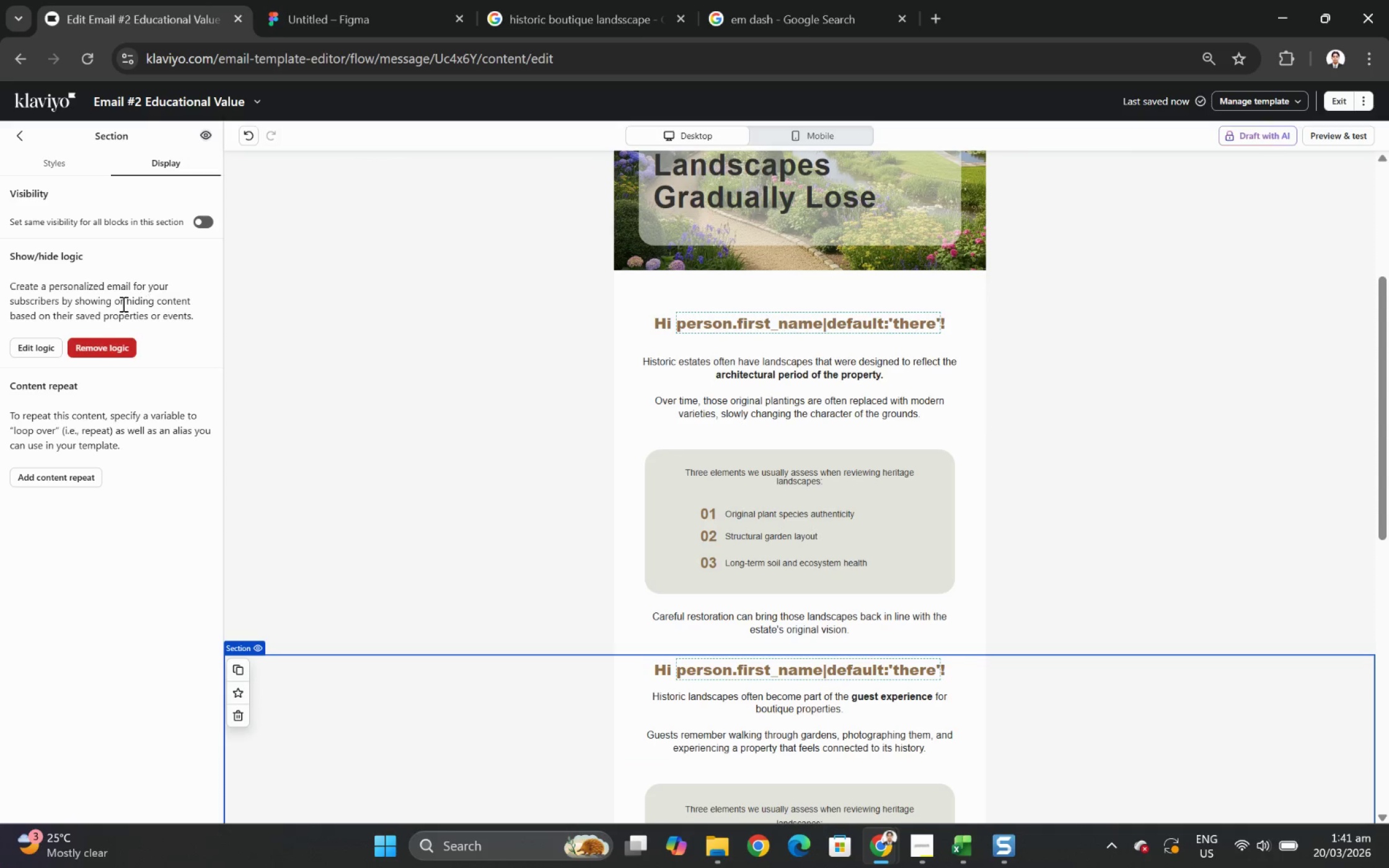 
left_click([50, 346])
 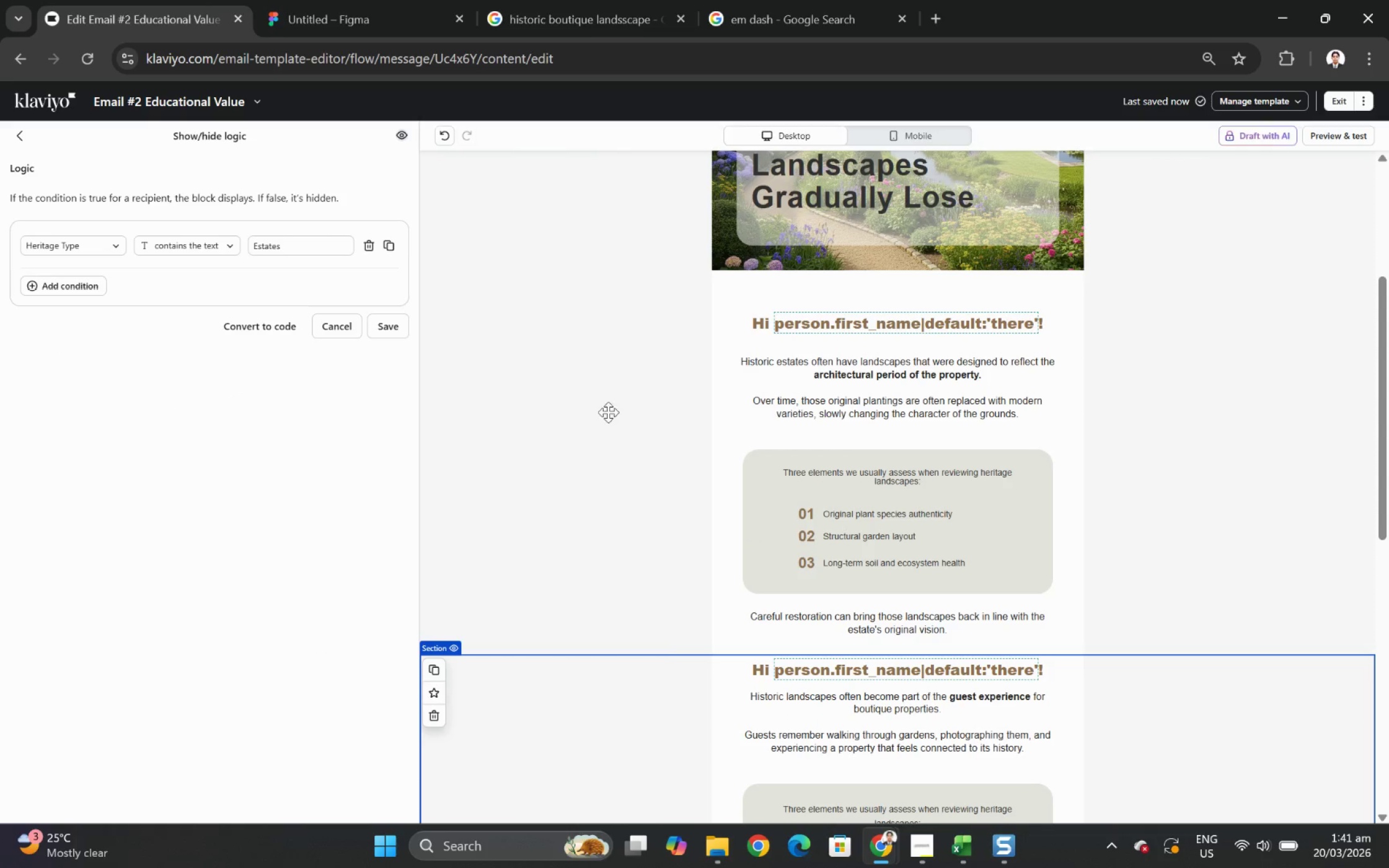 
left_click([622, 416])
 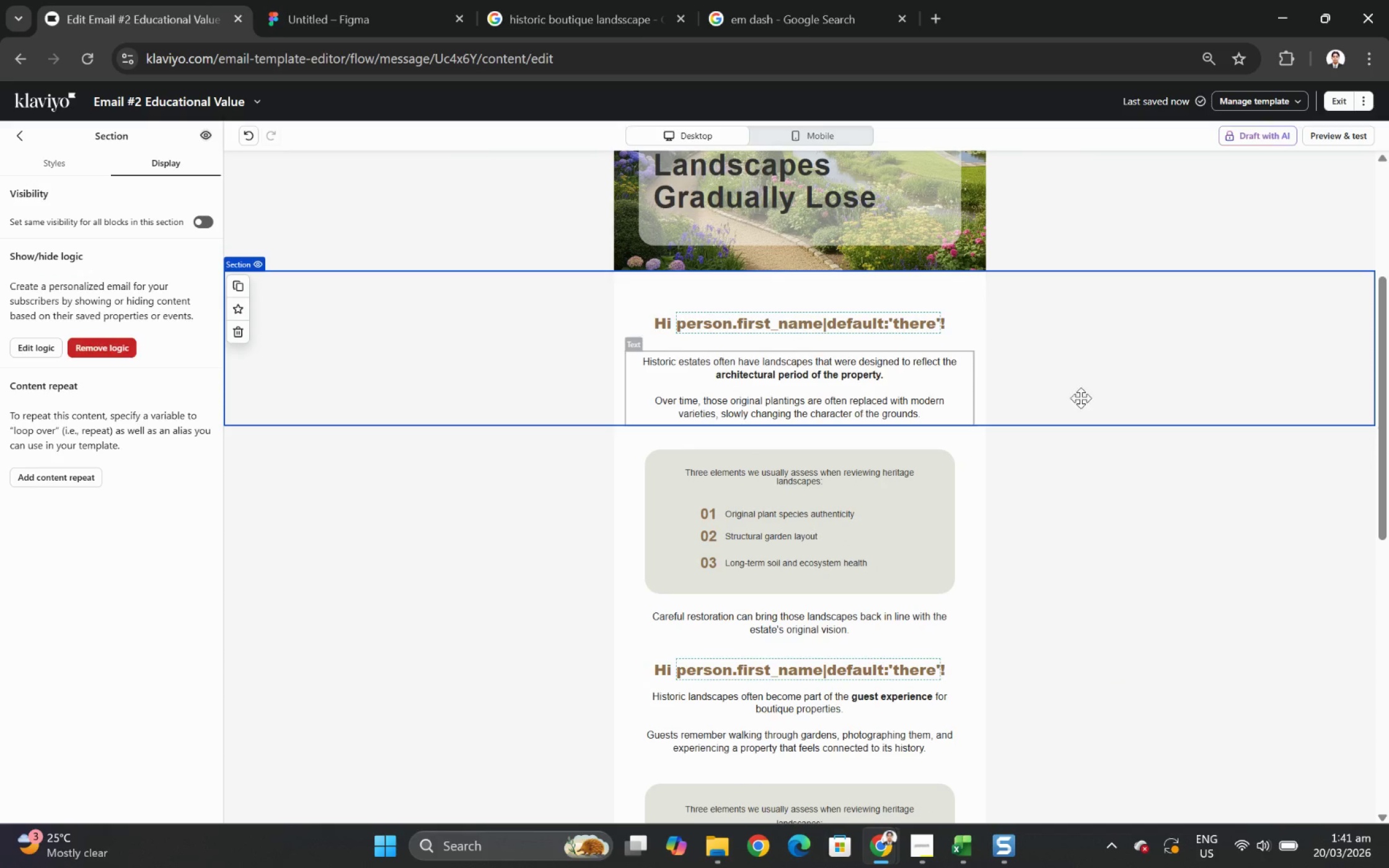 
scroll: coordinate [1207, 362], scroll_direction: up, amount: 3.0
 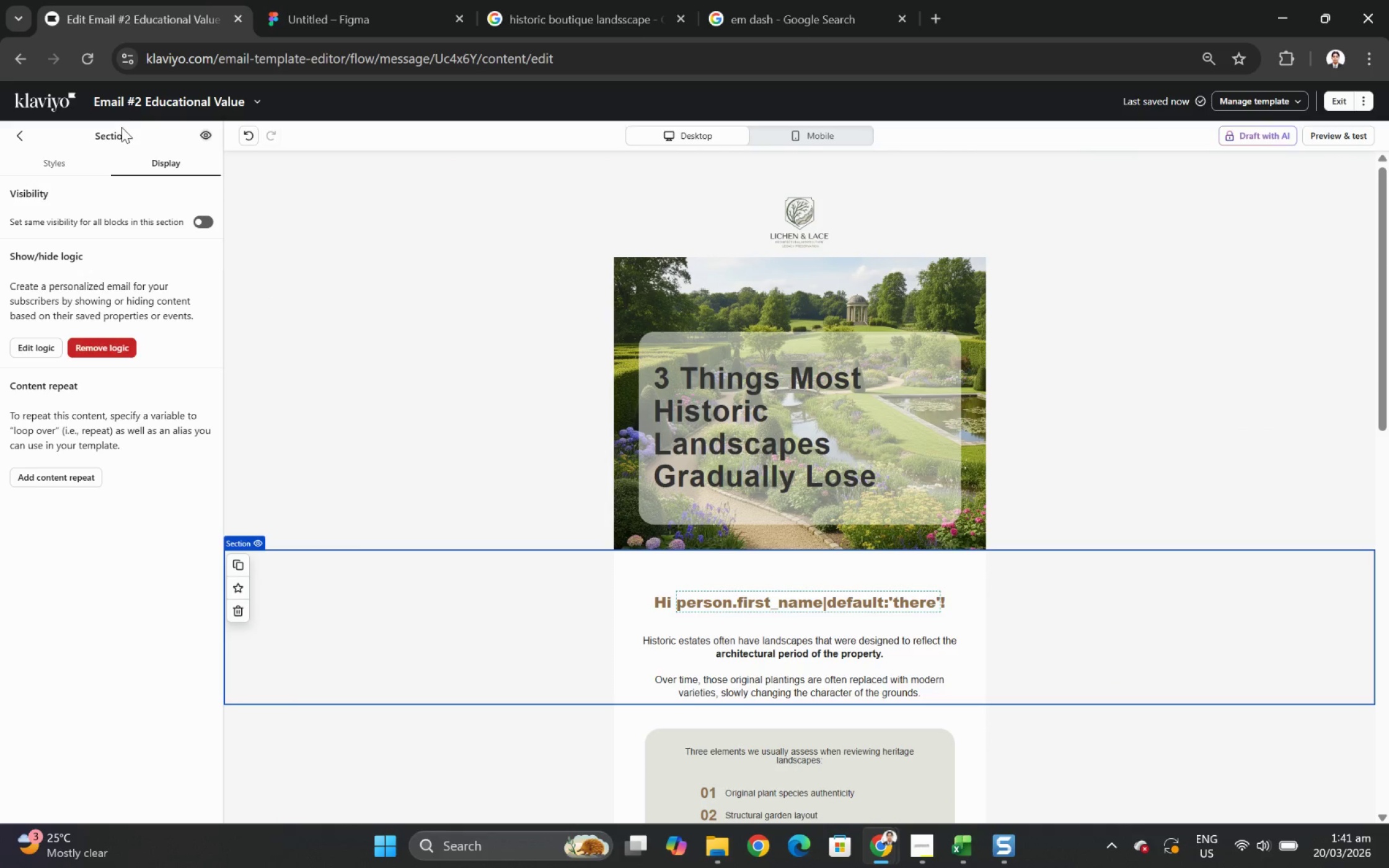 
left_click([254, 101])
 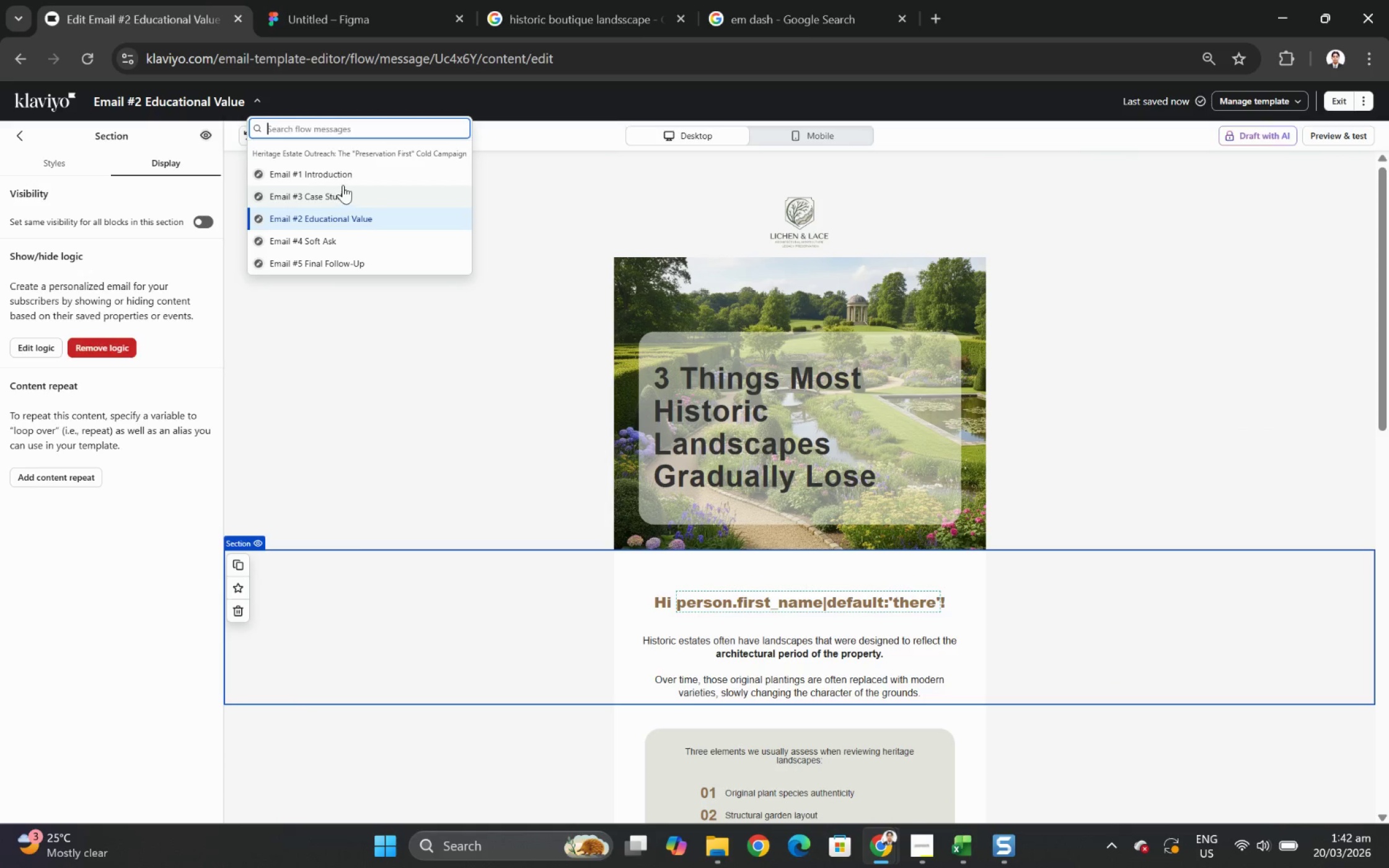 
left_click([343, 181])
 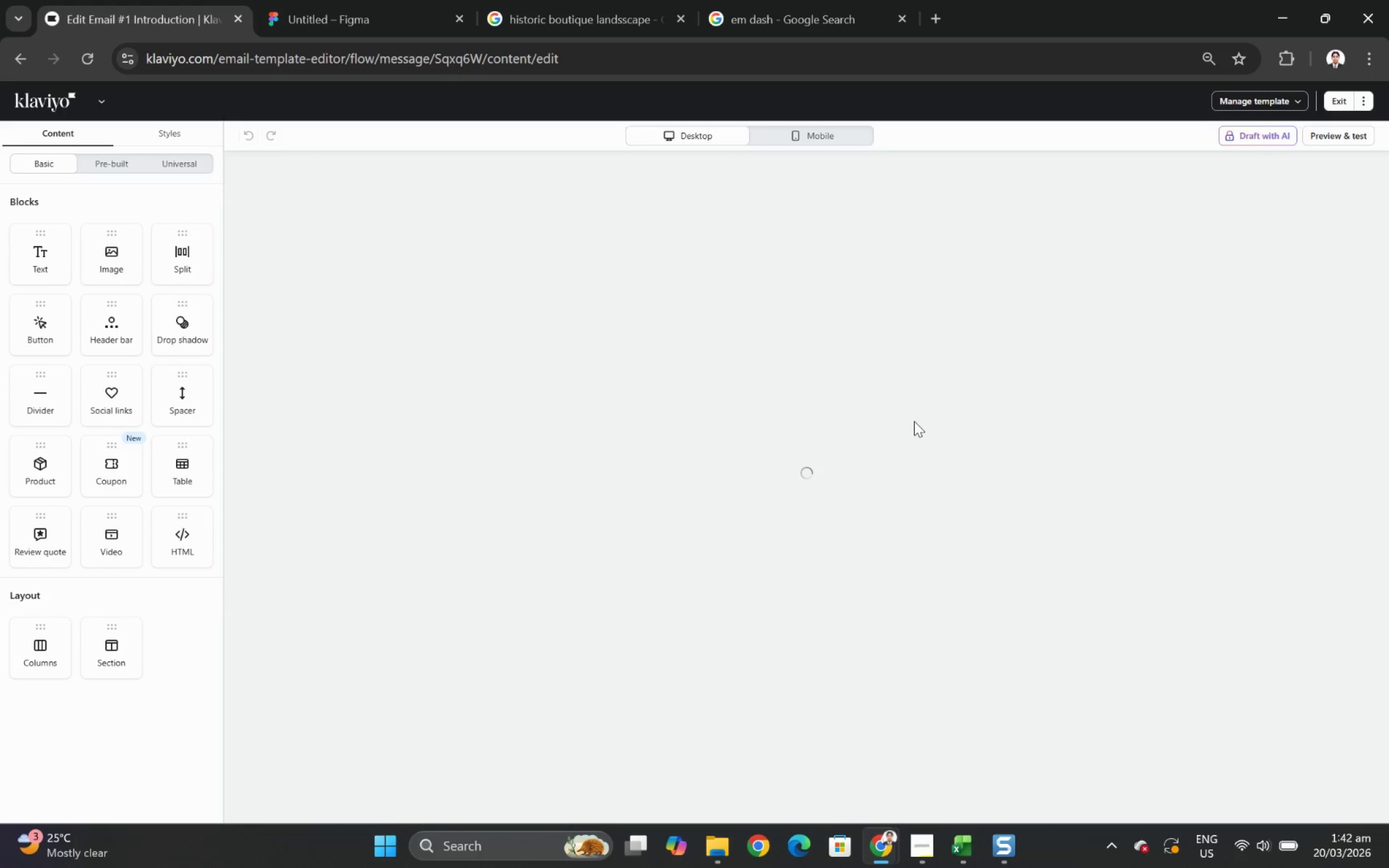 
scroll: coordinate [1130, 466], scroll_direction: down, amount: 5.0
 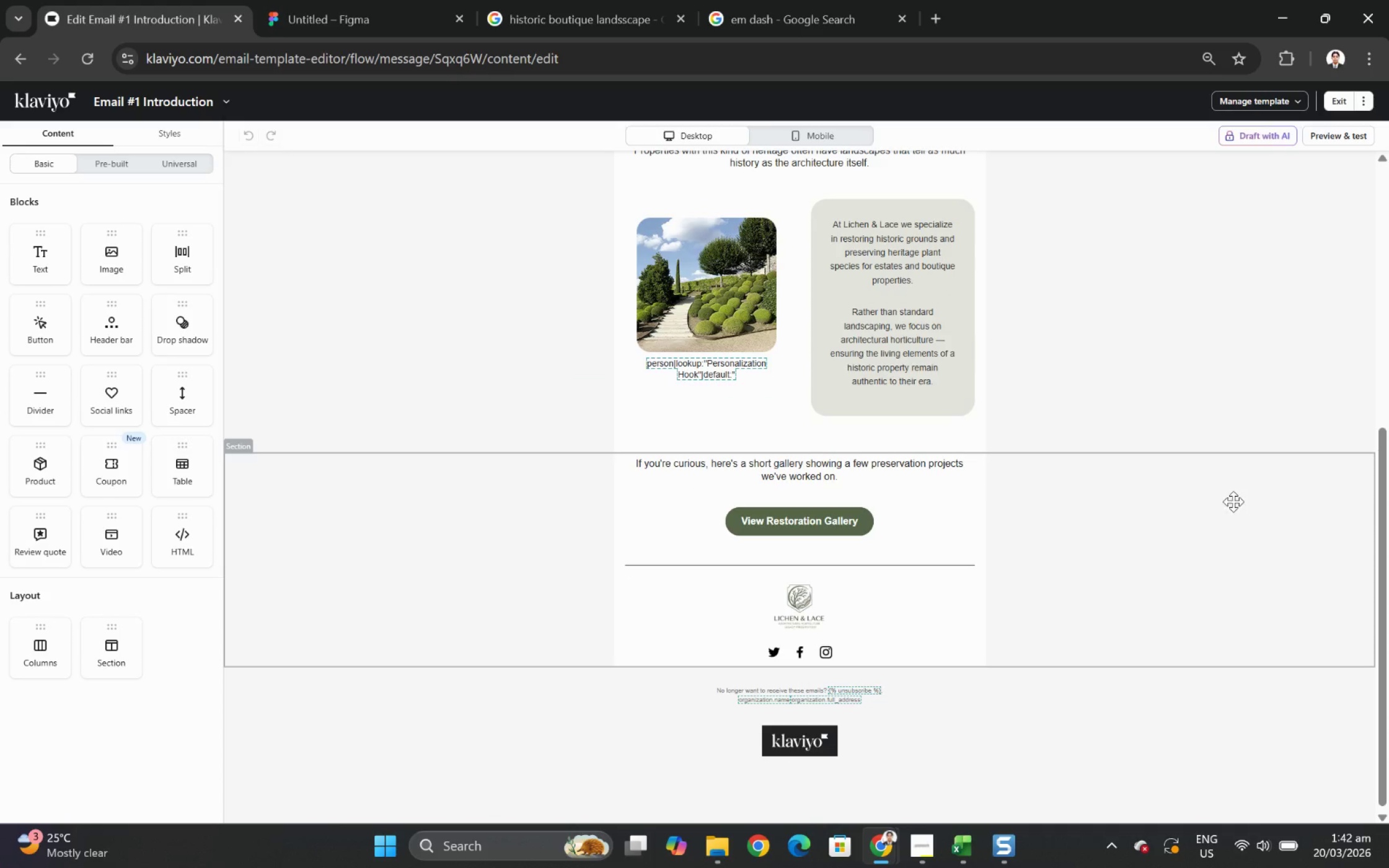 
scroll: coordinate [1280, 312], scroll_direction: up, amount: 6.0
 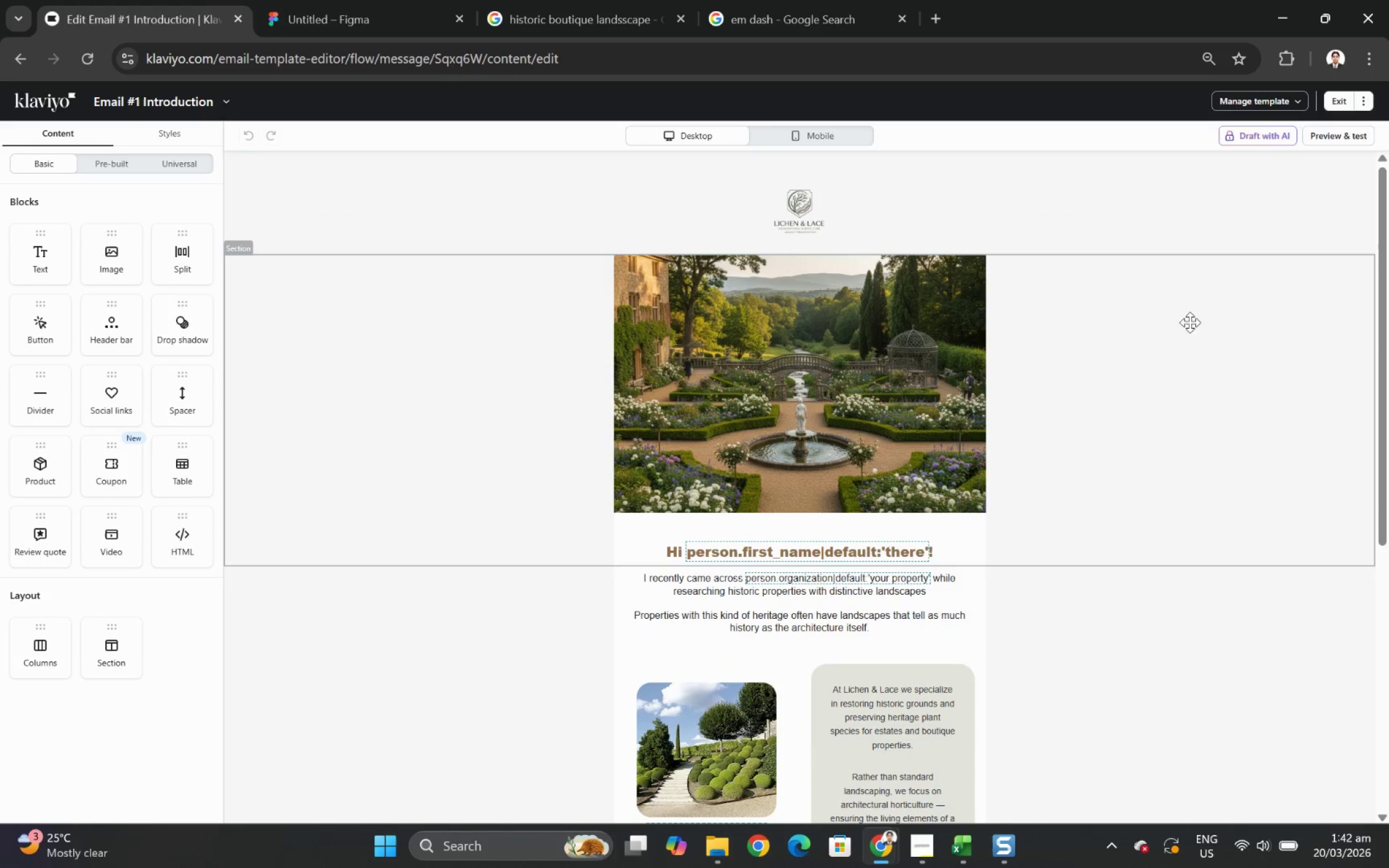 
scroll: coordinate [1199, 362], scroll_direction: down, amount: 1.0
 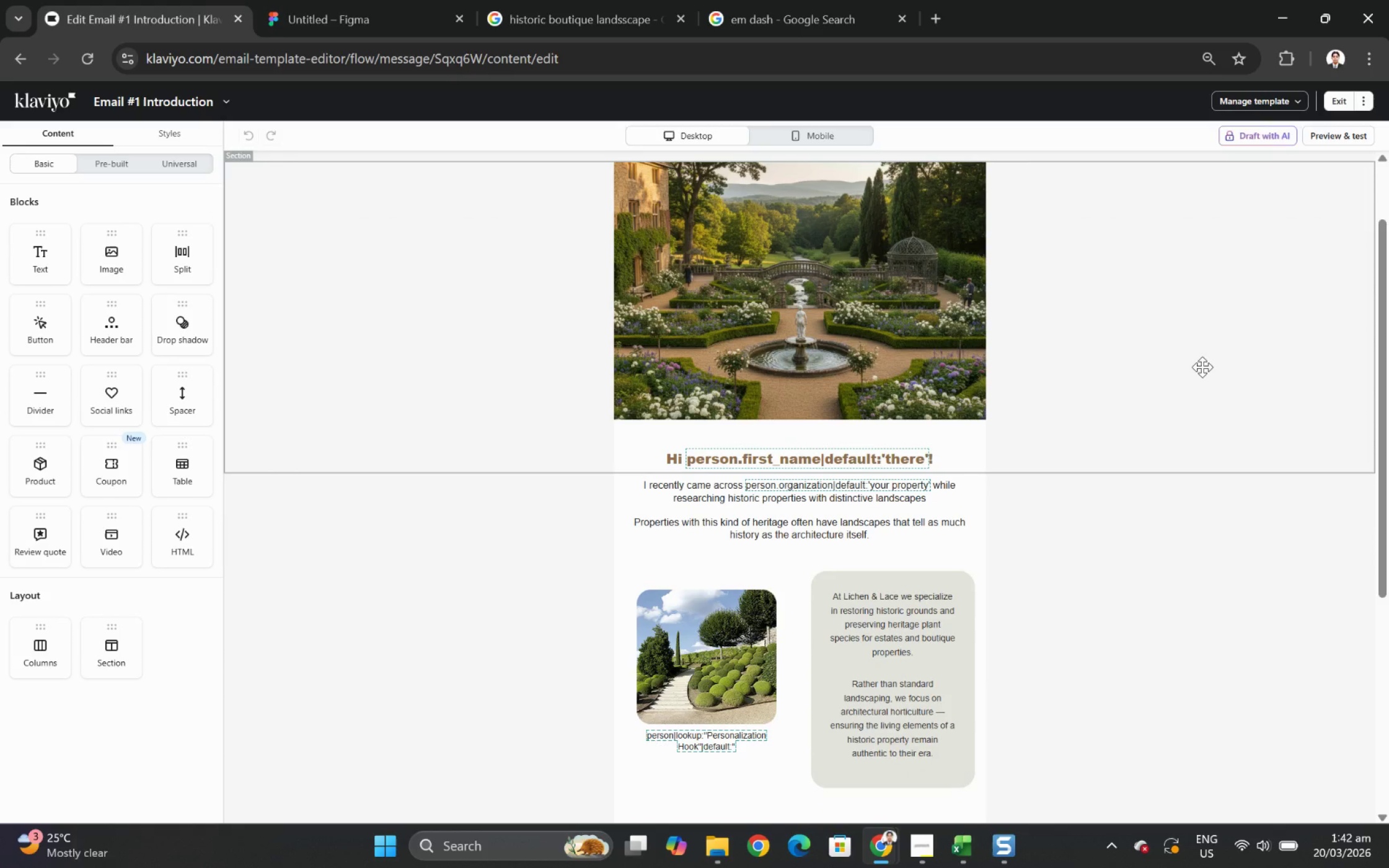 
scroll: coordinate [1202, 367], scroll_direction: up, amount: 2.0
 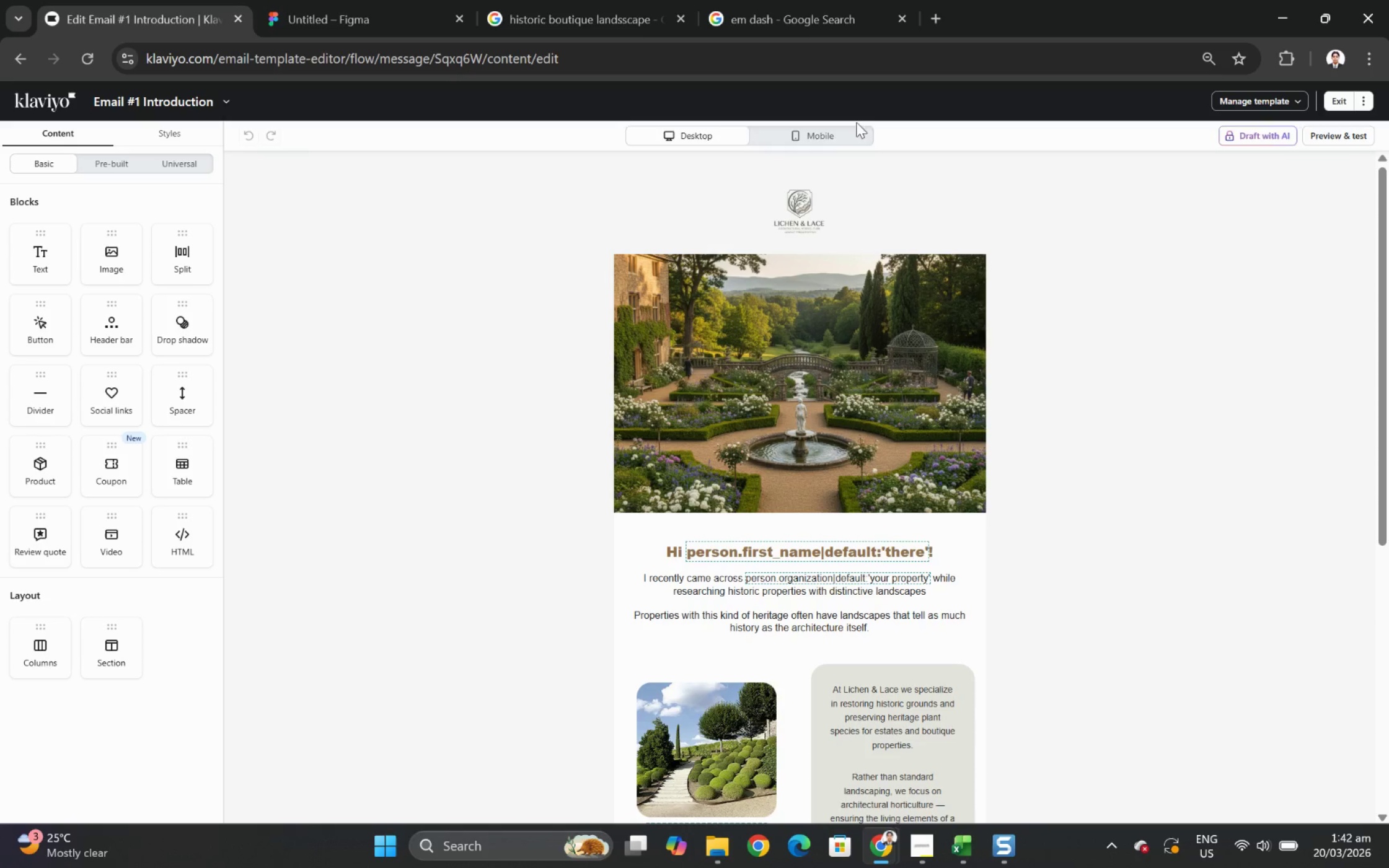 
left_click([829, 134])
 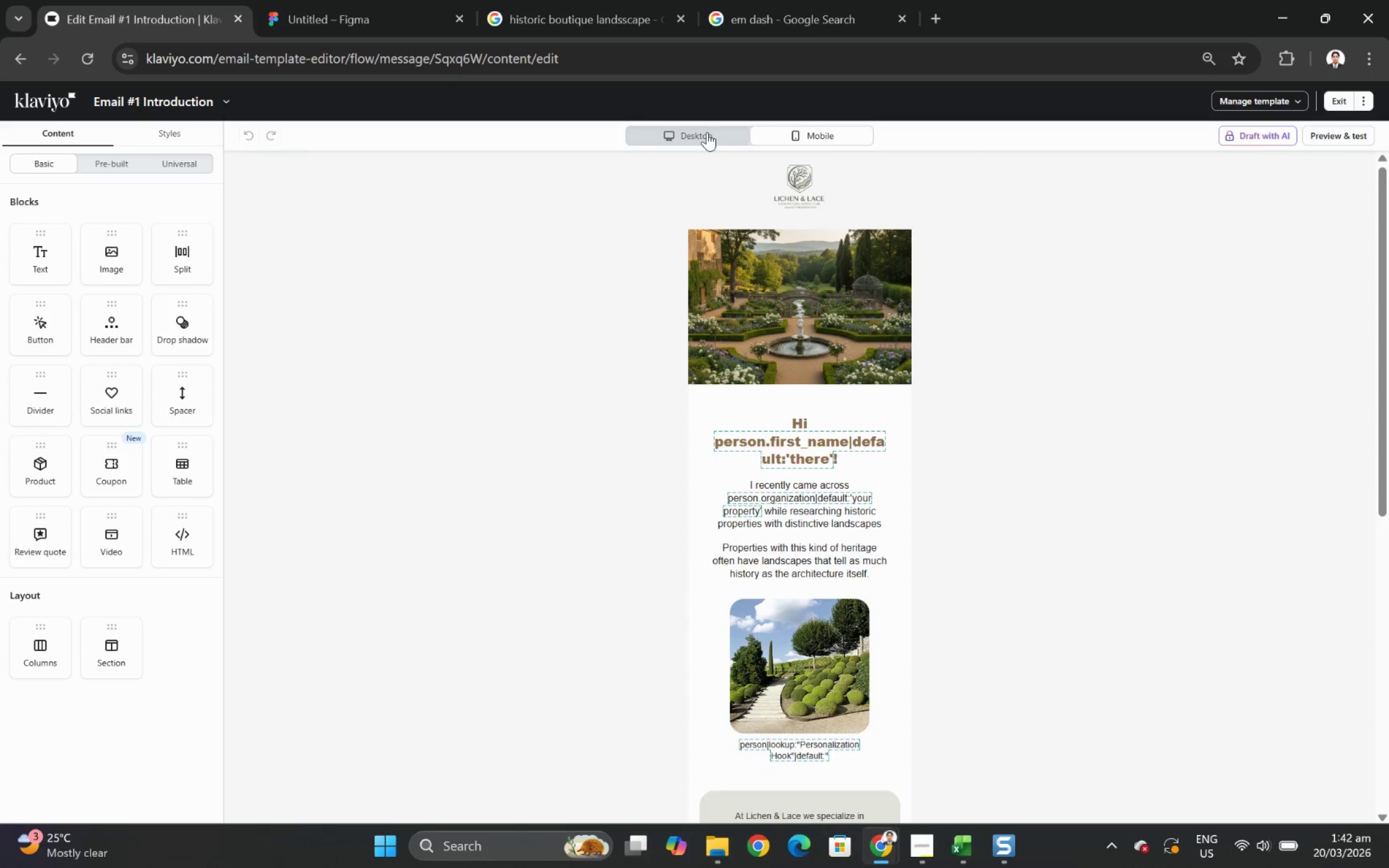 
left_click([702, 132])
 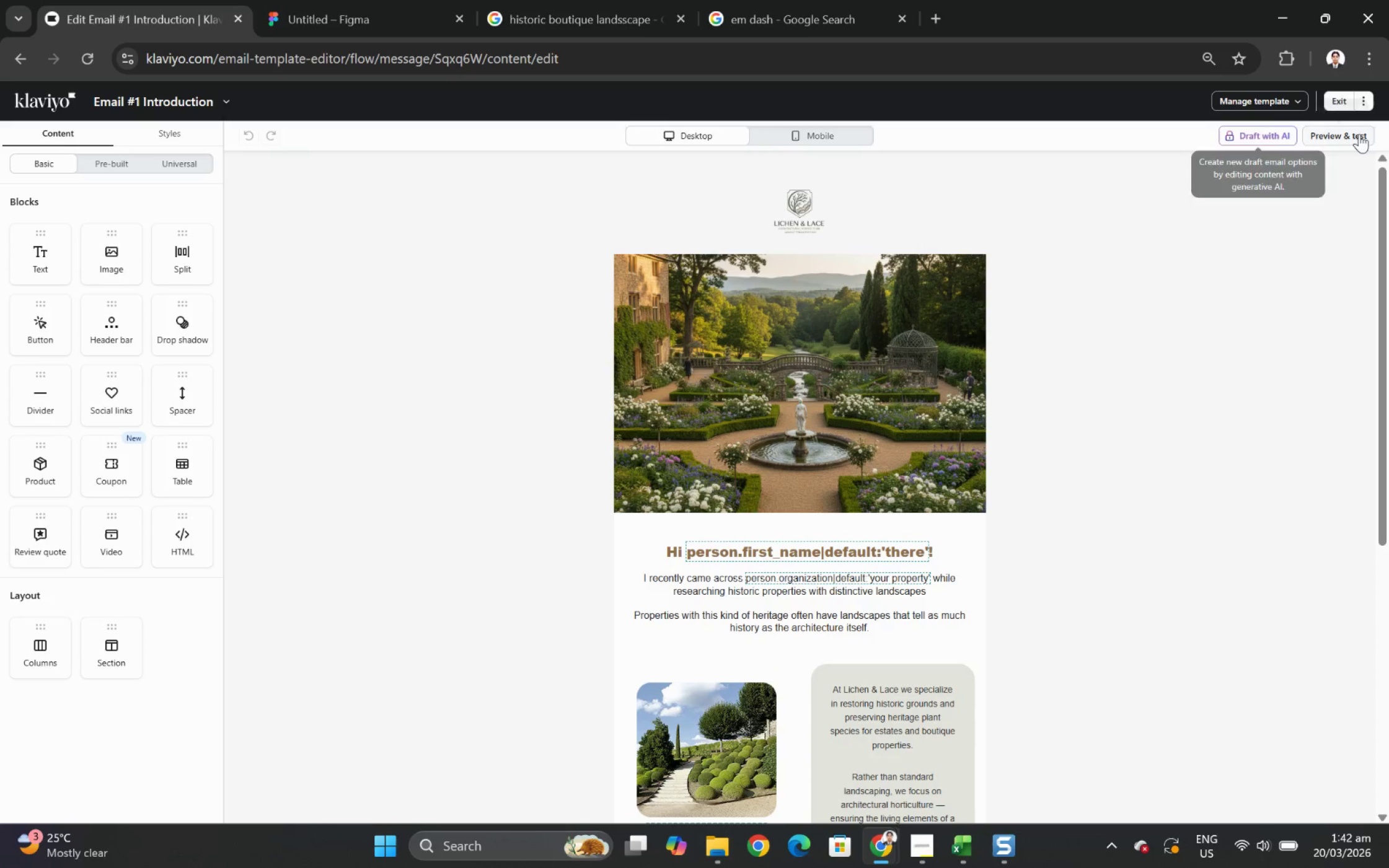 
left_click([1359, 133])
 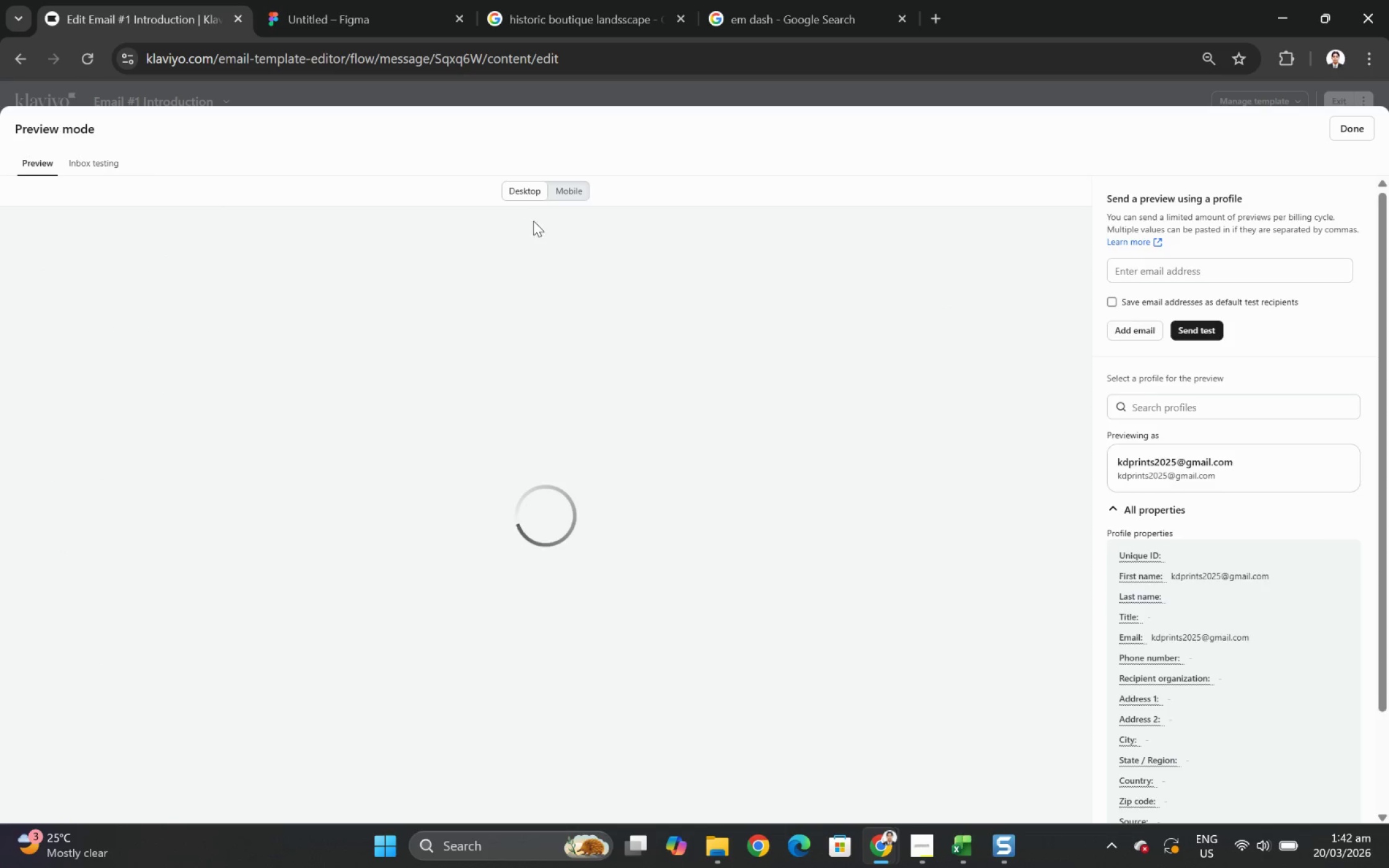 
scroll: coordinate [792, 410], scroll_direction: down, amount: 7.0
 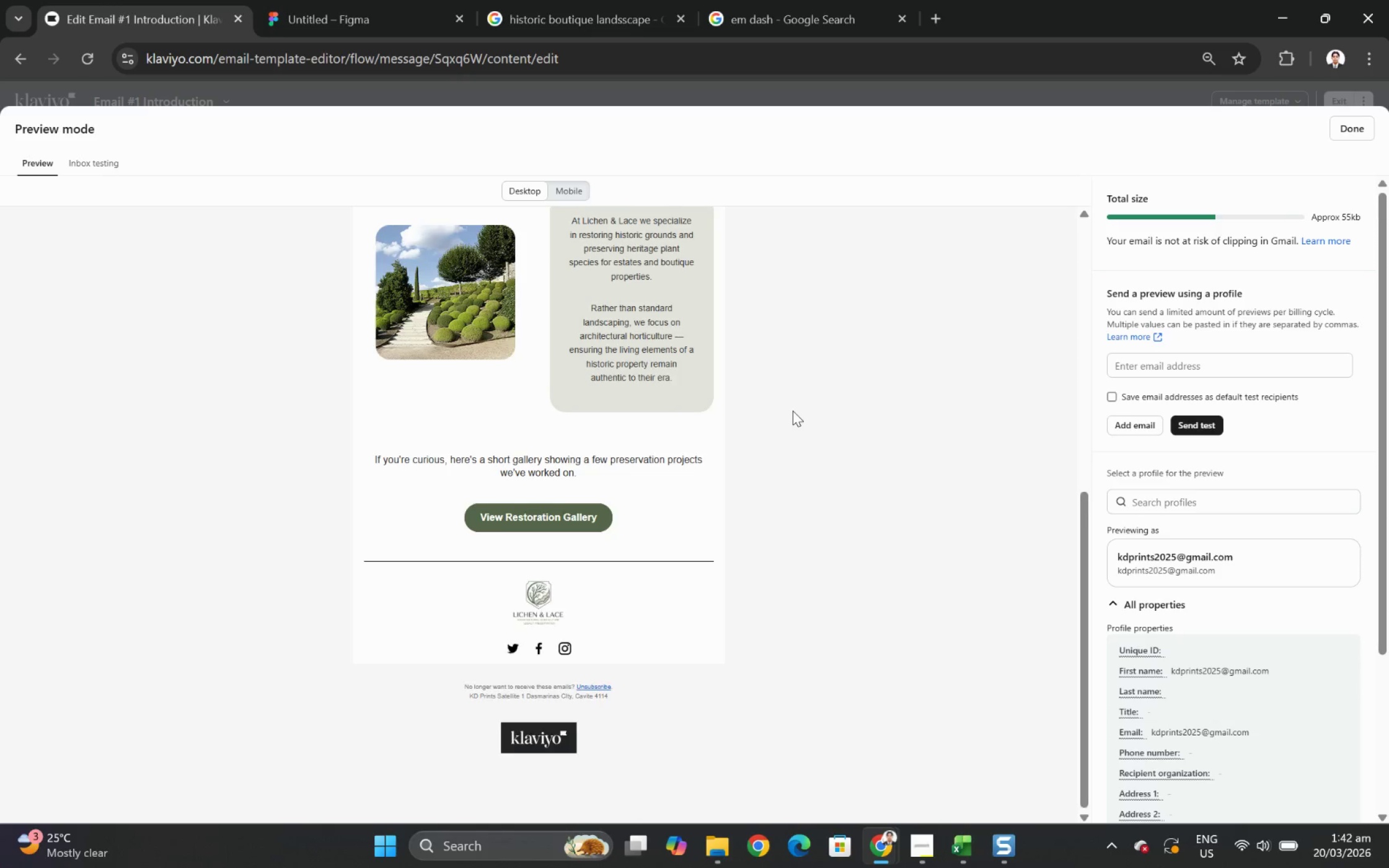 
scroll: coordinate [814, 441], scroll_direction: up, amount: 5.0
 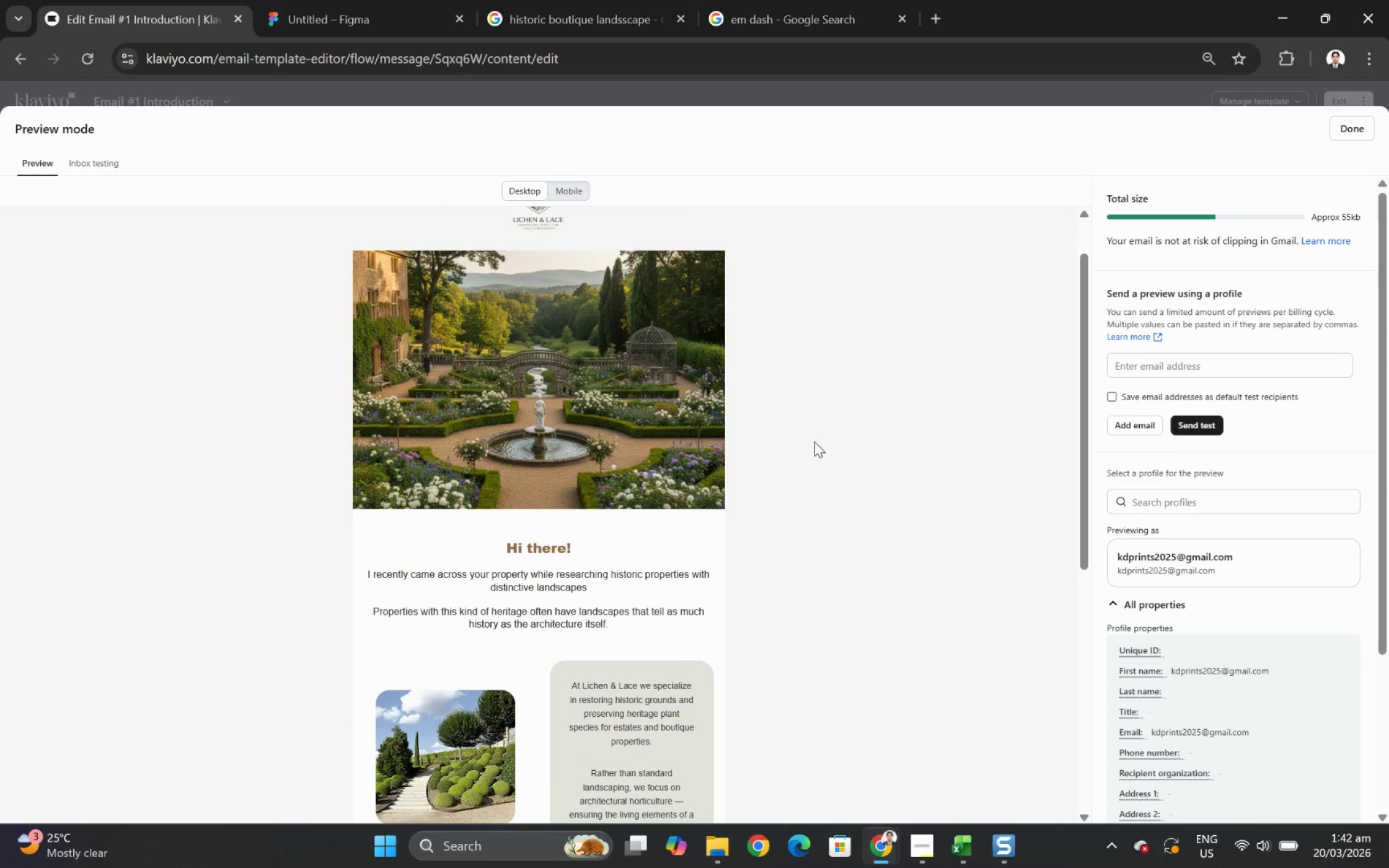 
scroll: coordinate [814, 441], scroll_direction: down, amount: 1.0
 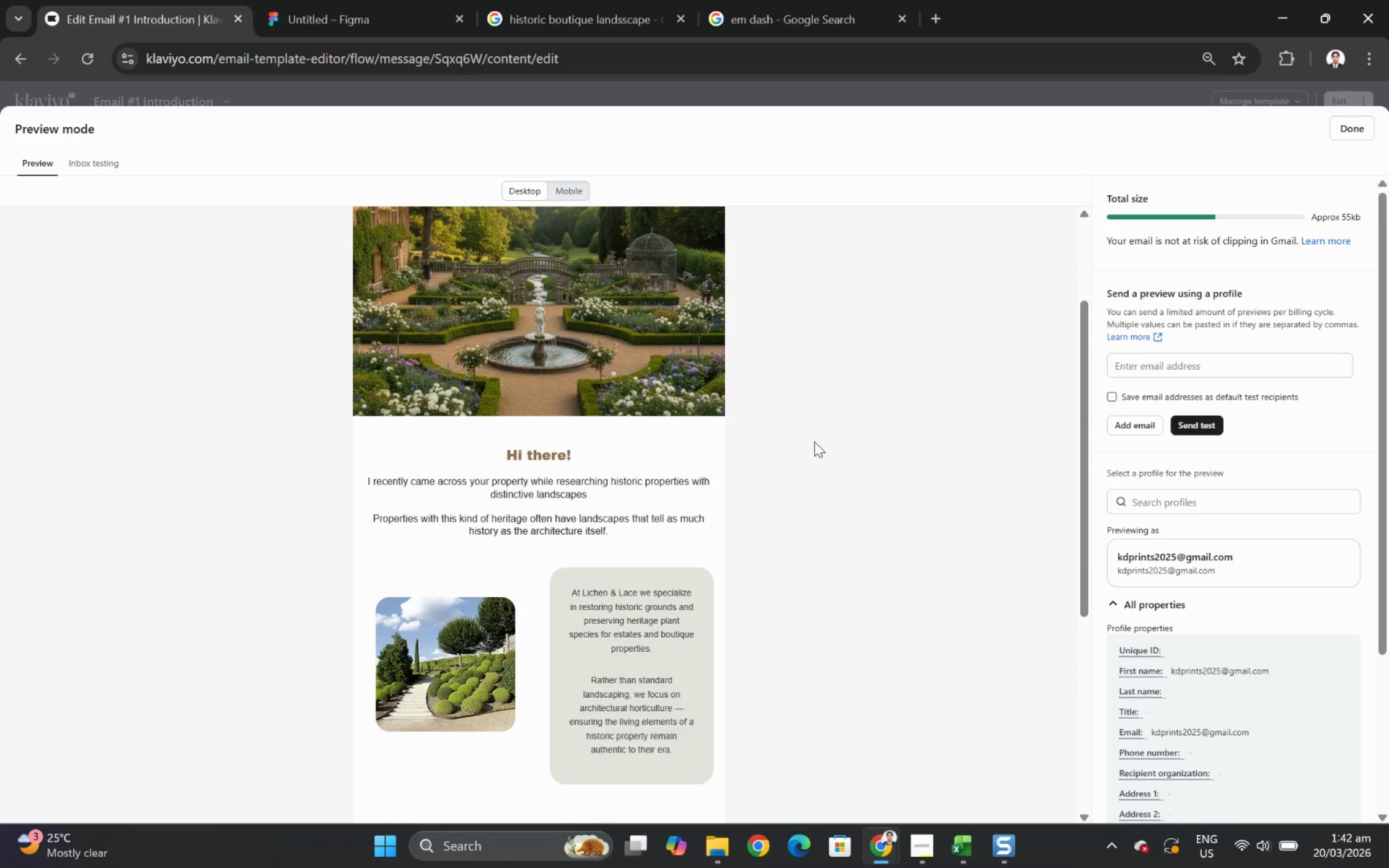 
scroll: coordinate [827, 436], scroll_direction: up, amount: 3.0
 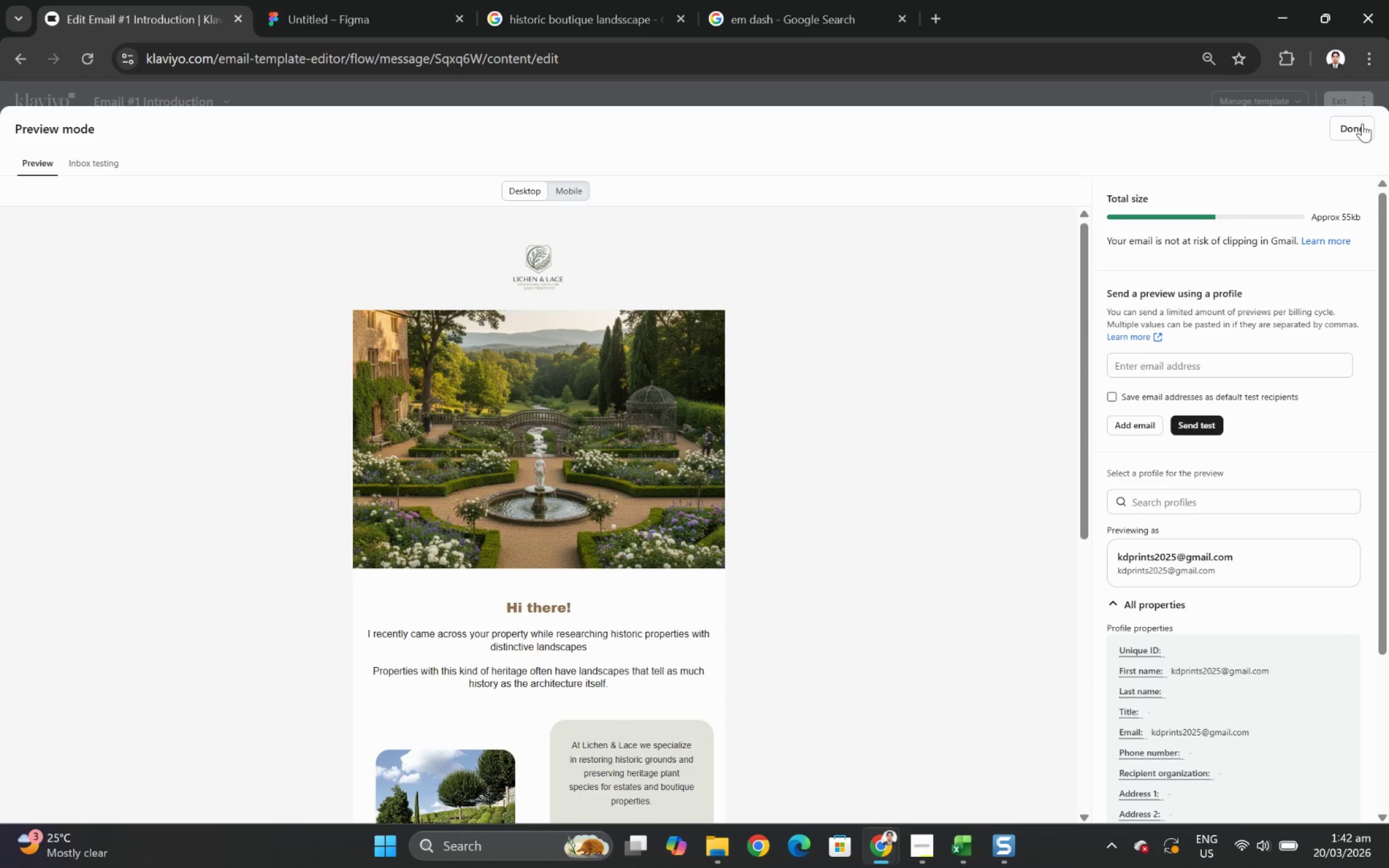 
left_click([1358, 125])
 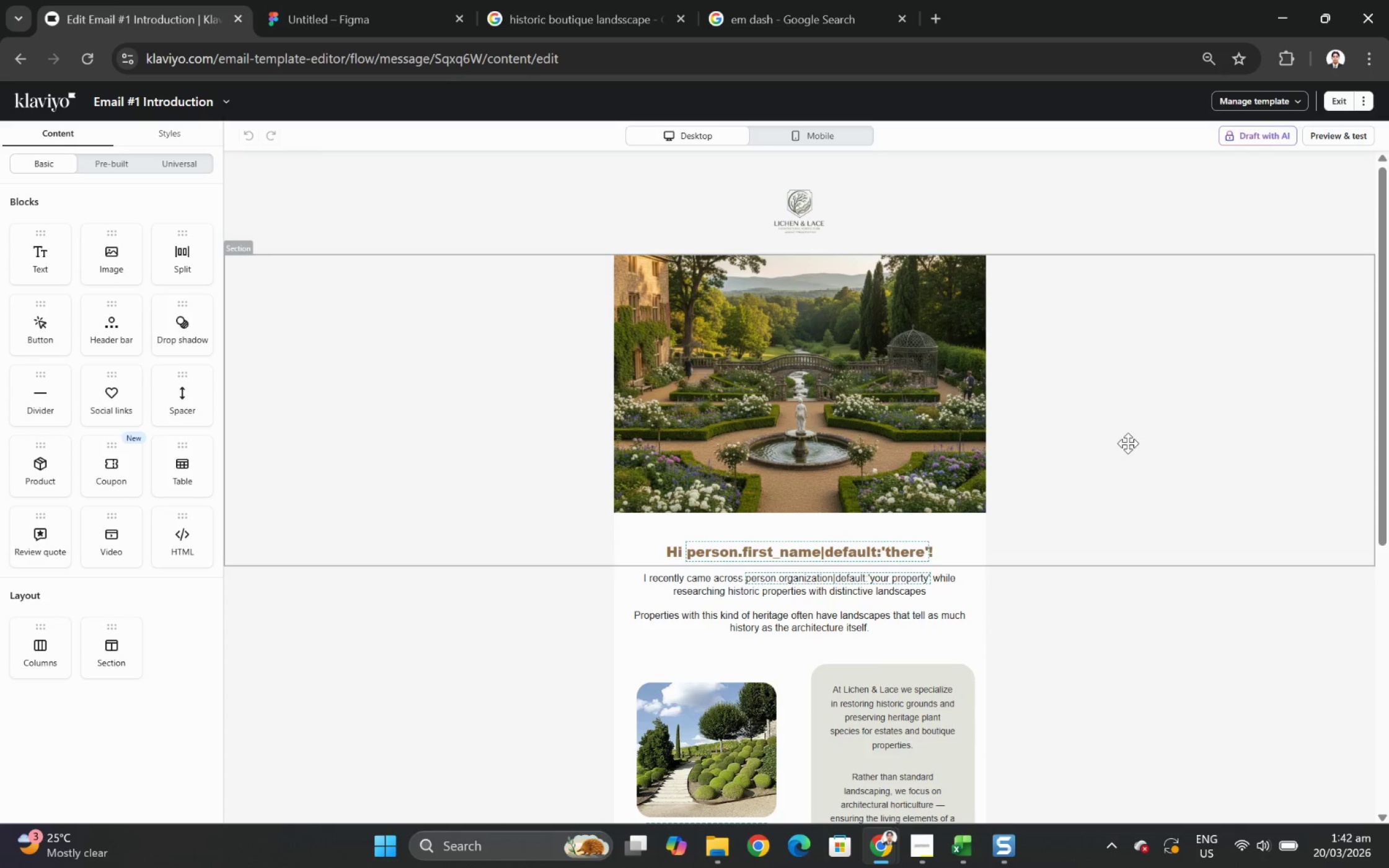 
scroll: coordinate [1128, 443], scroll_direction: up, amount: 1.0
 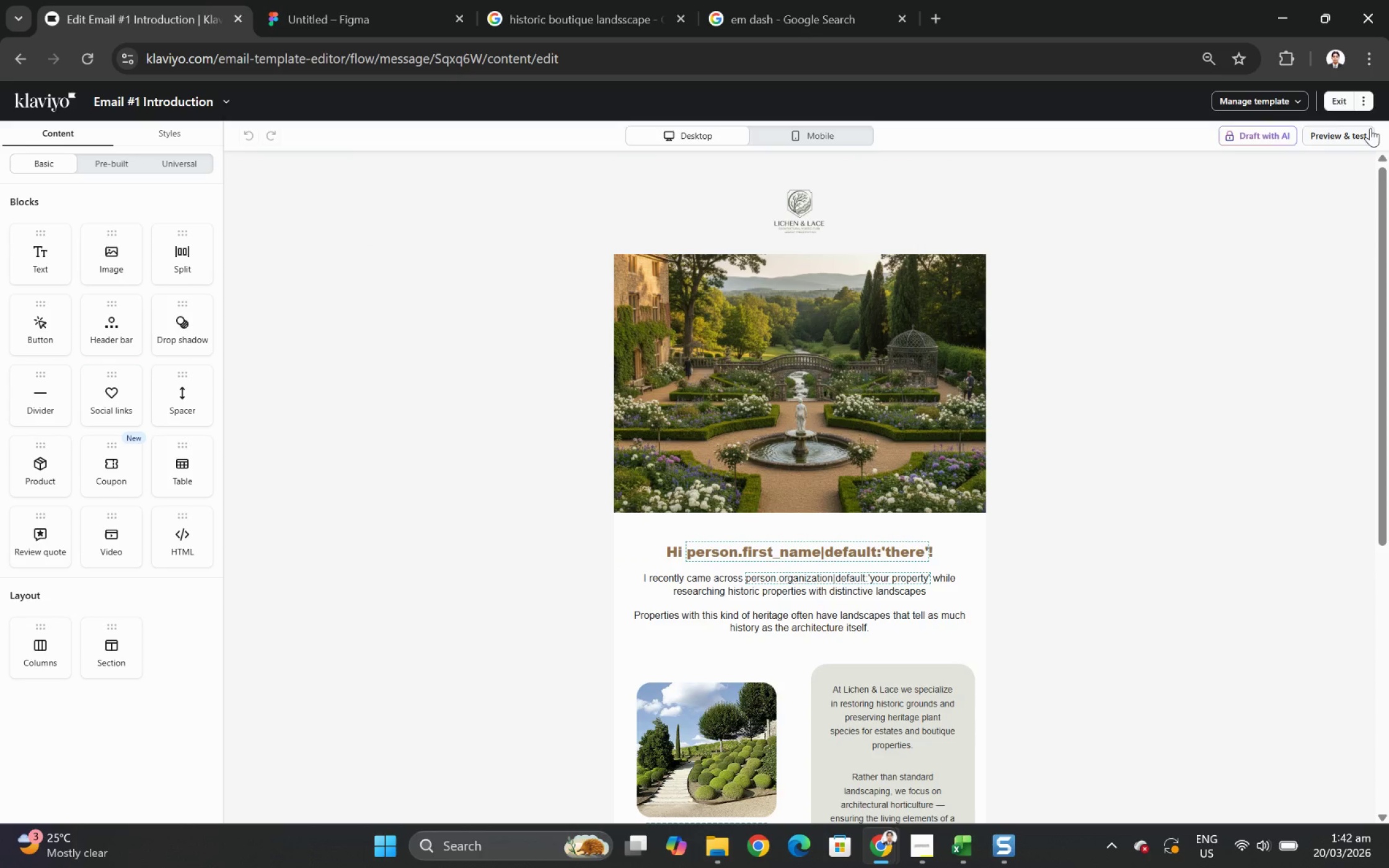 
left_click([1335, 103])
 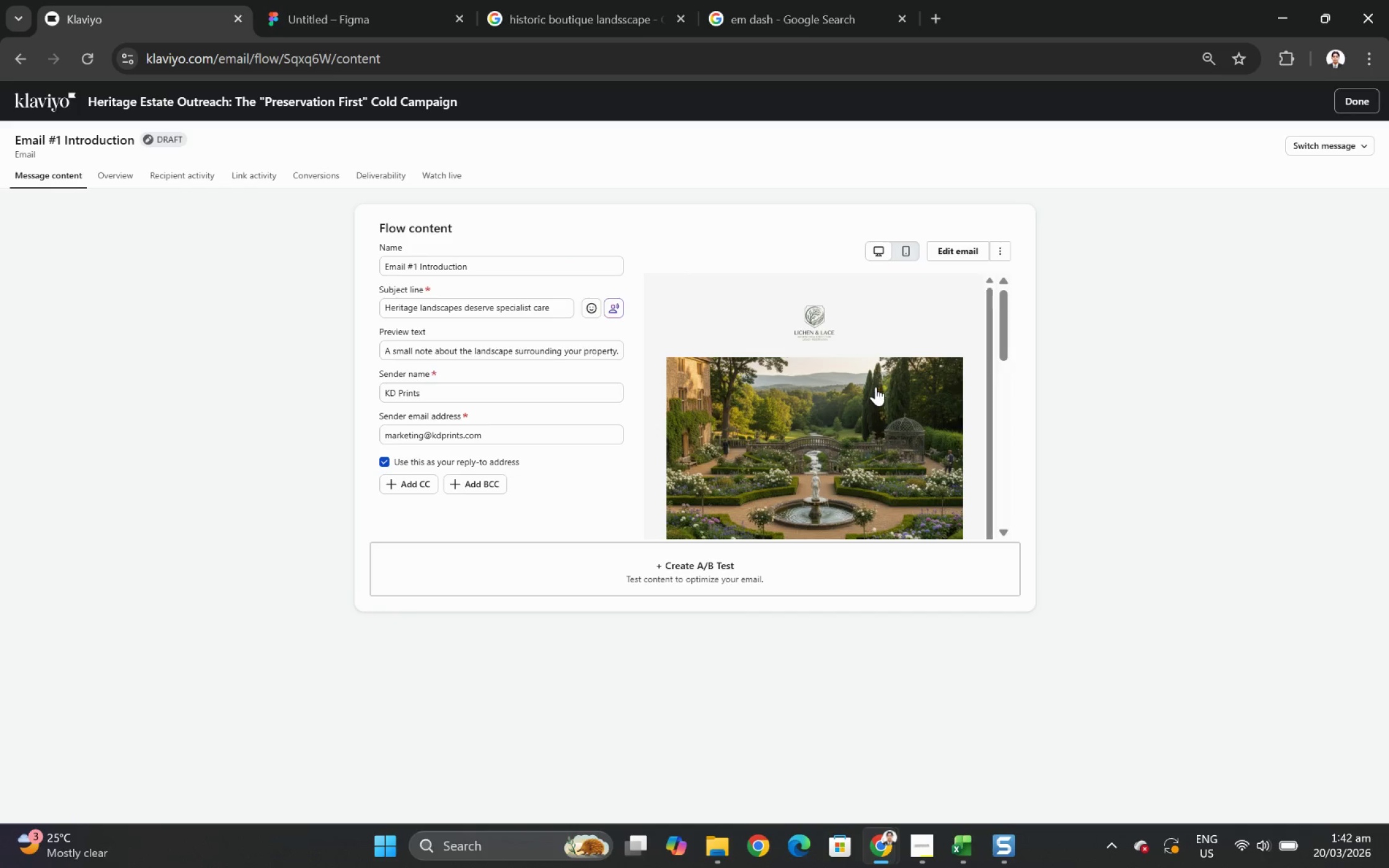 
wait(5.02)
 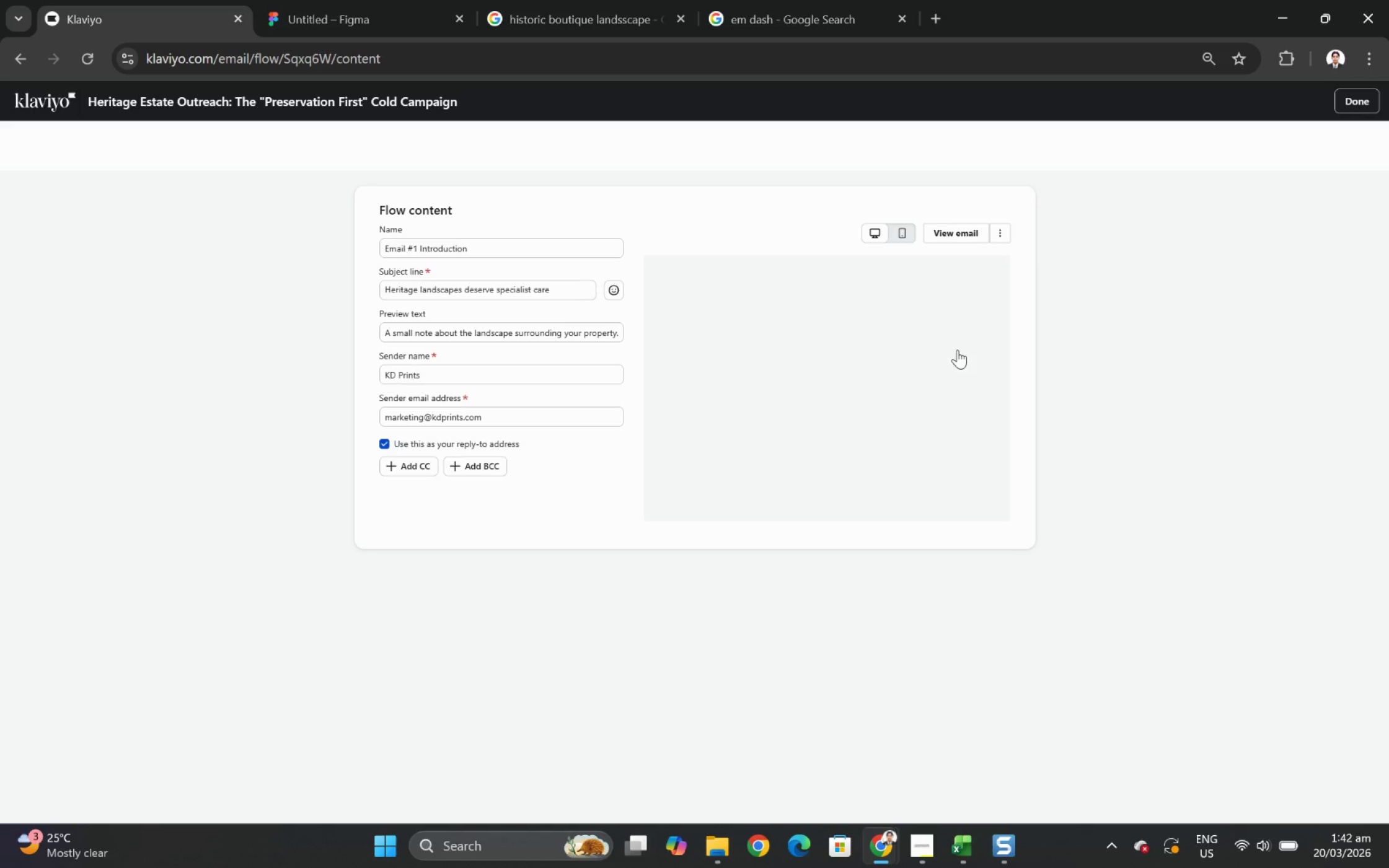 
left_click([557, 311])
 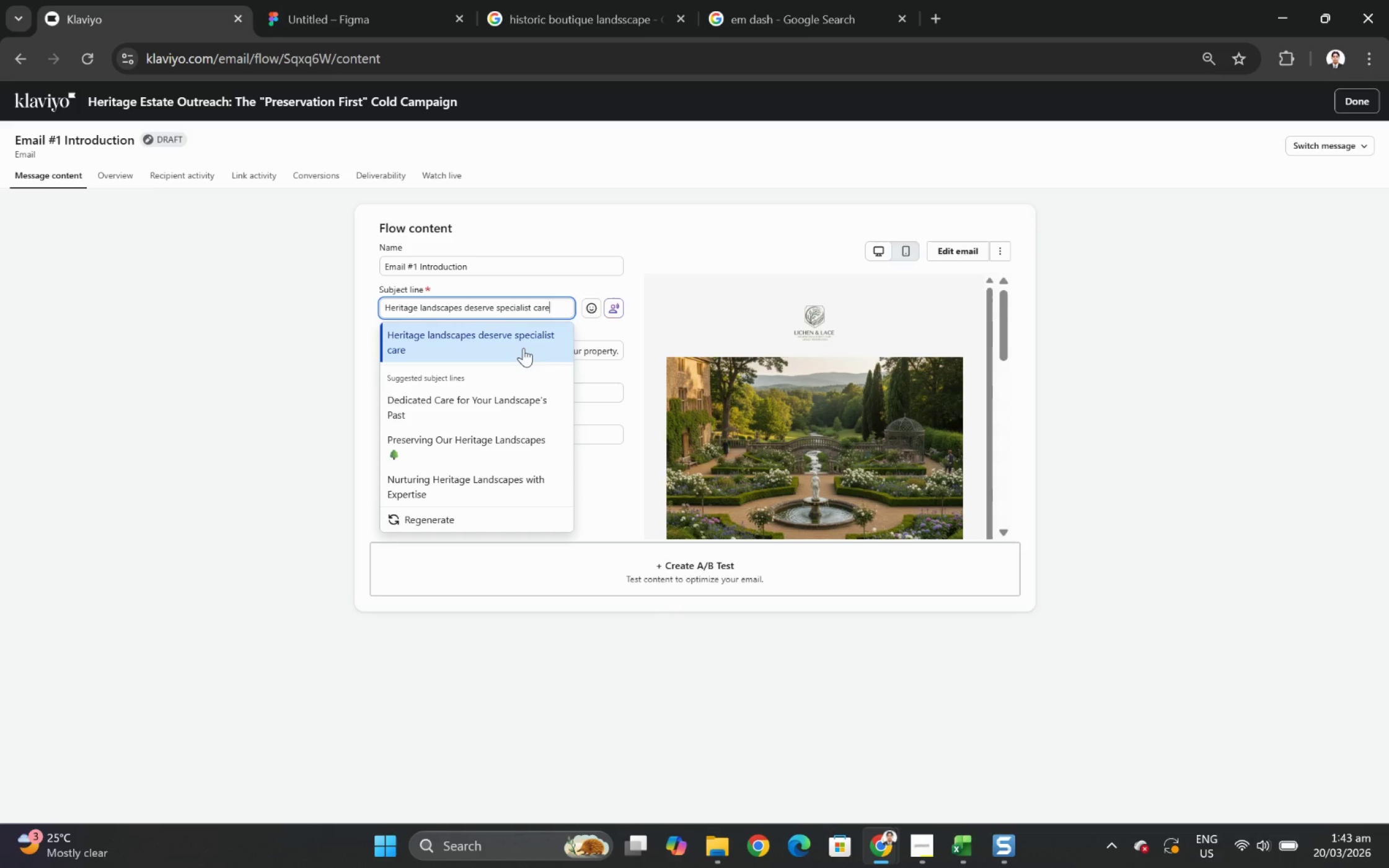 
wait(44.61)
 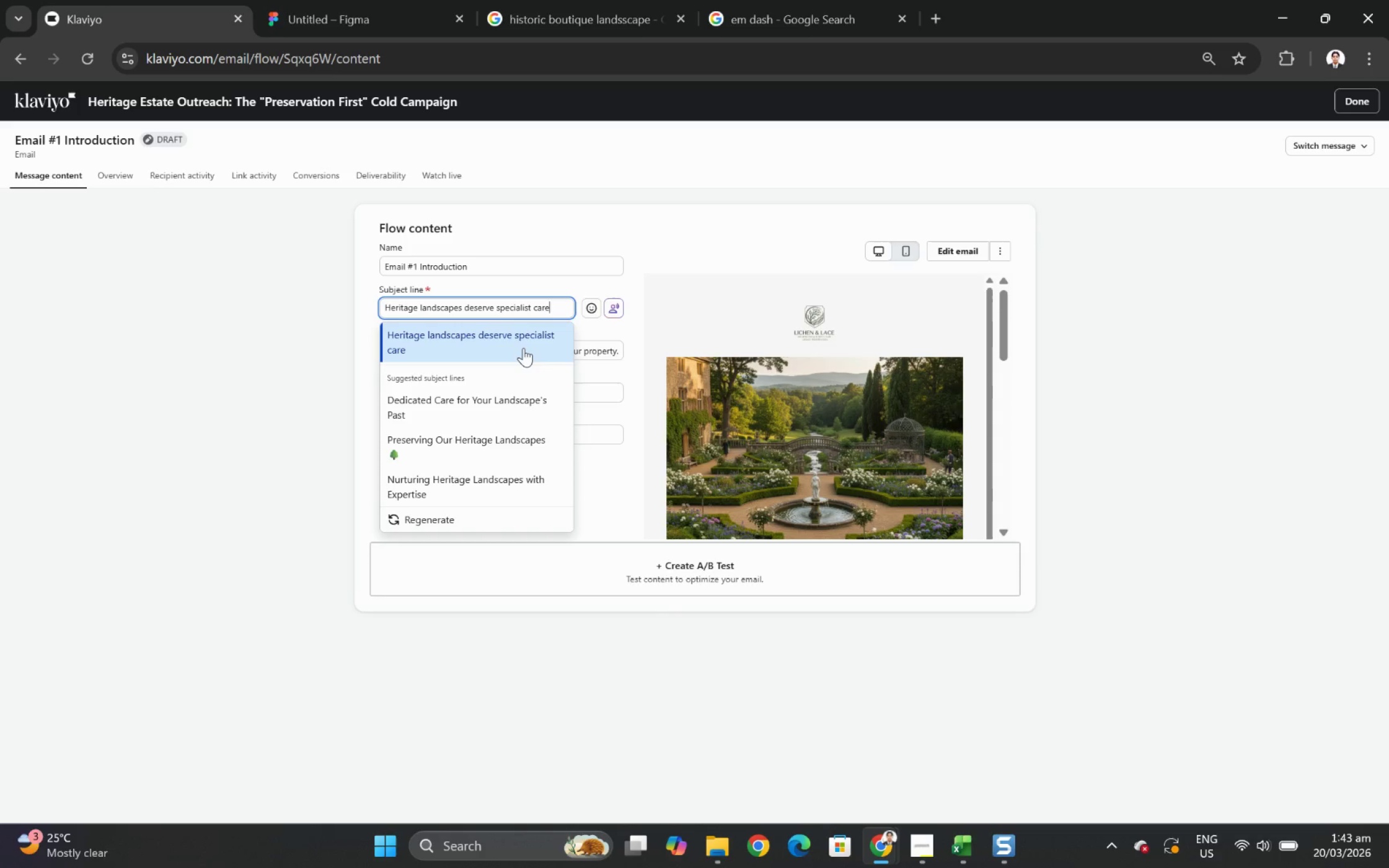 
left_click([956, 256])
 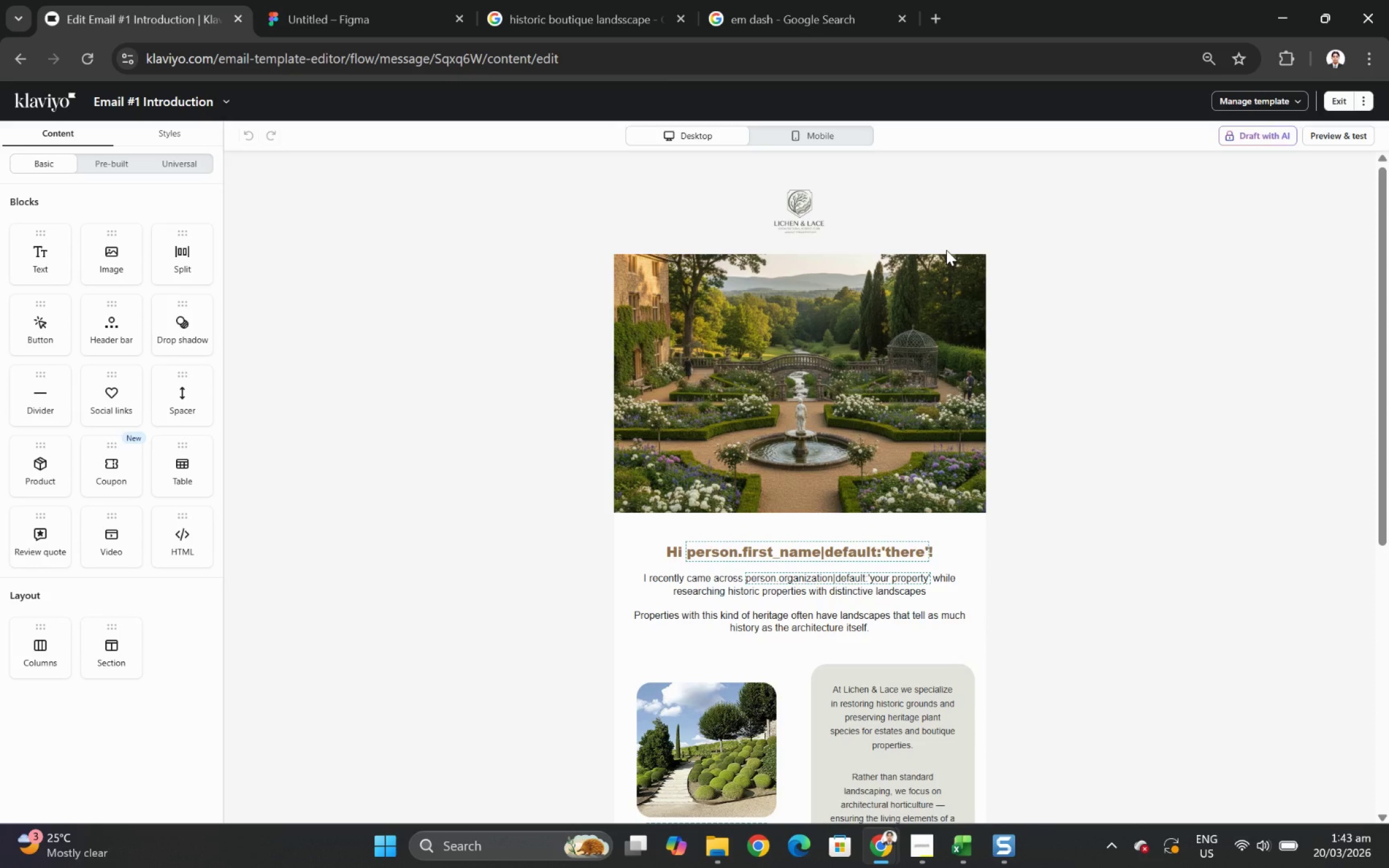 
wait(5.94)
 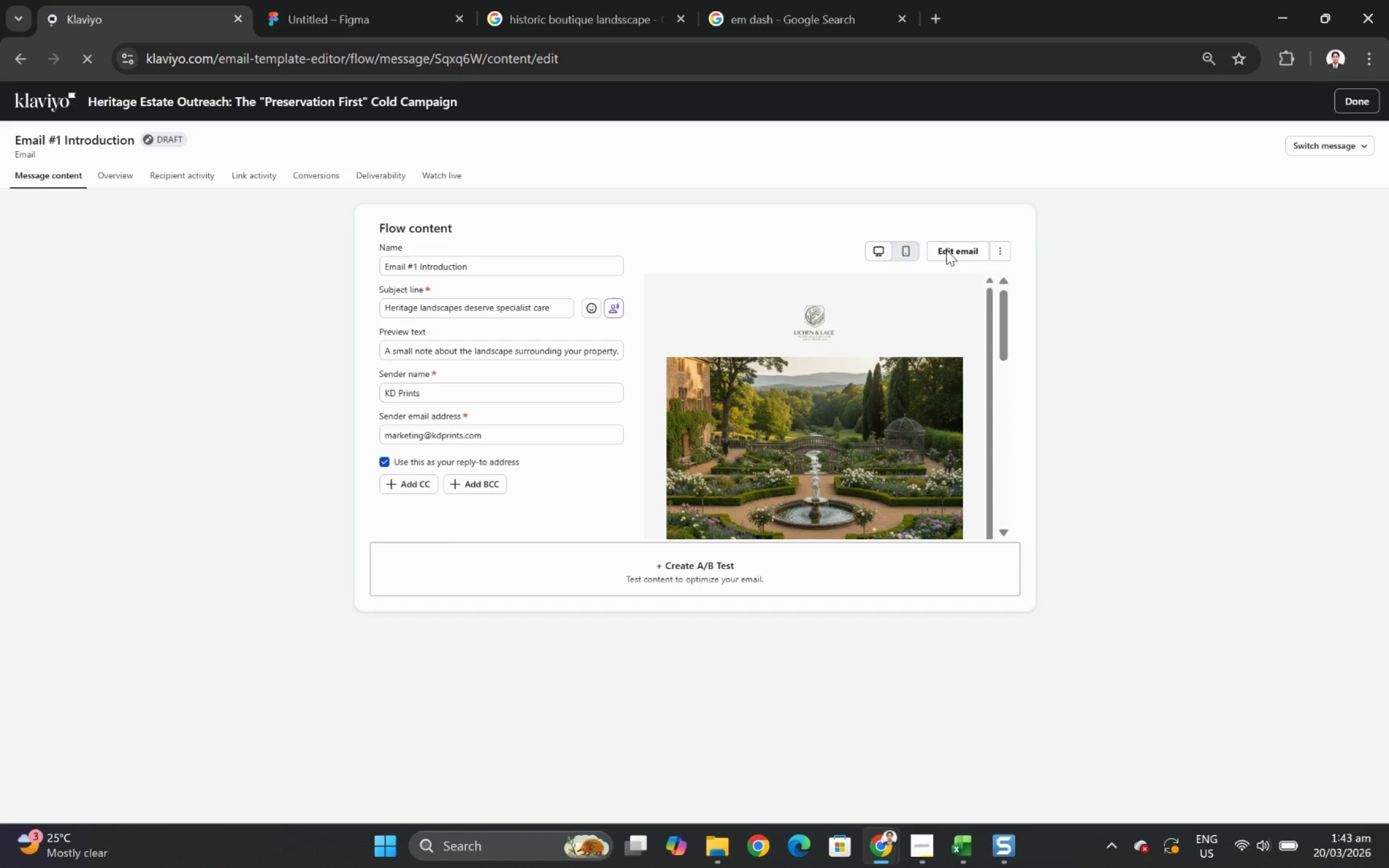 
scroll: coordinate [1056, 522], scroll_direction: down, amount: 2.0
 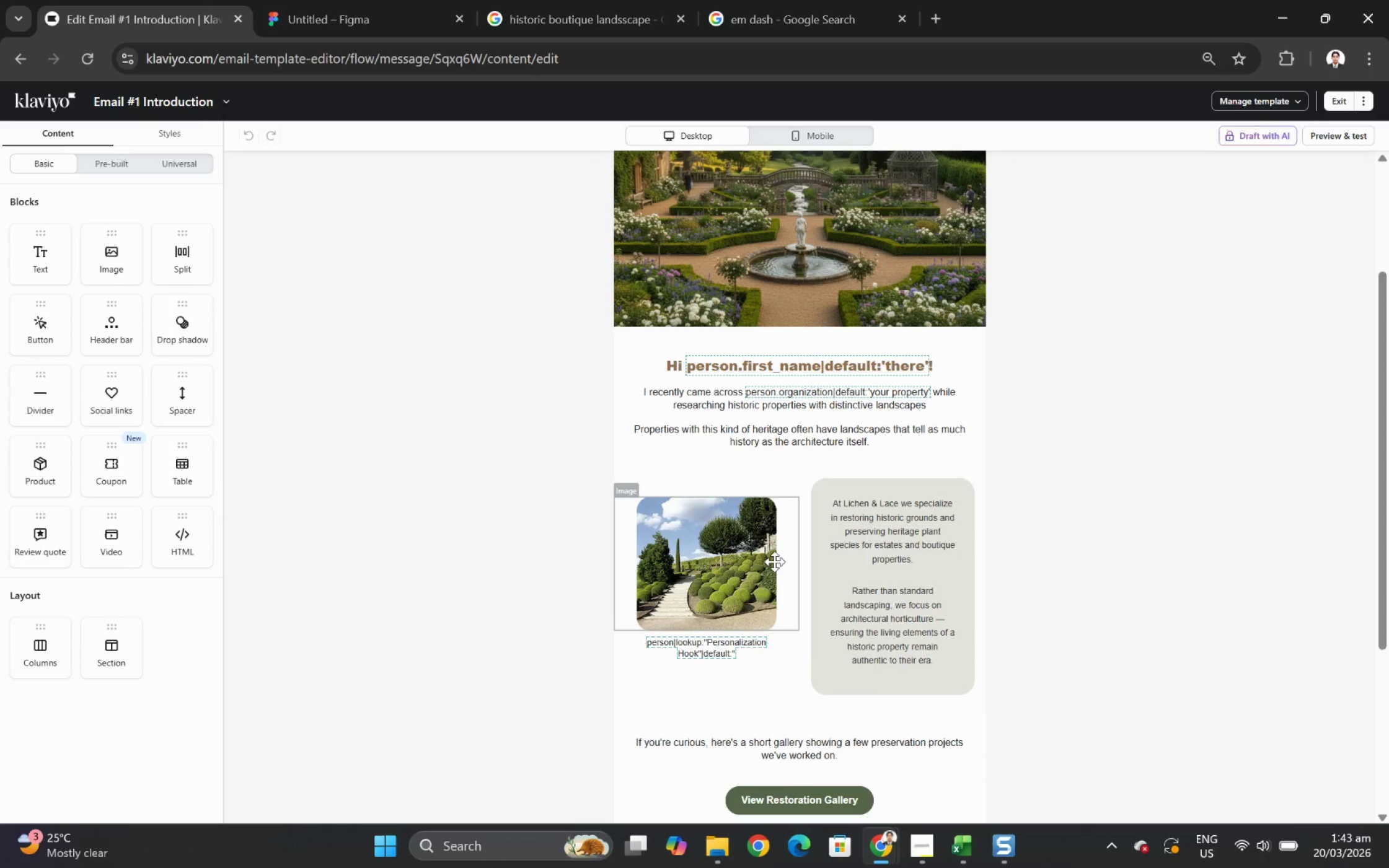 
left_click([552, 558])
 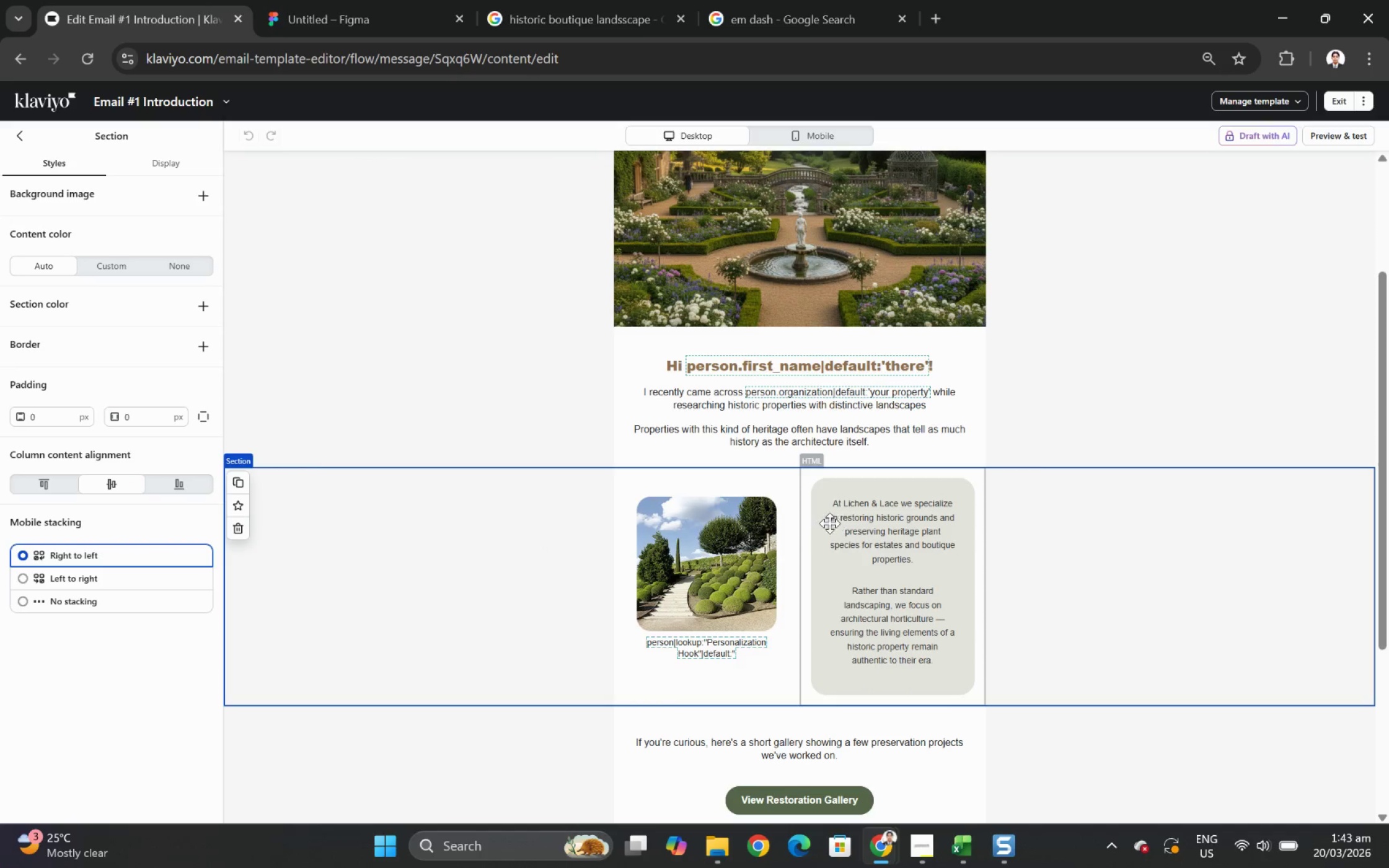 
left_click([786, 530])
 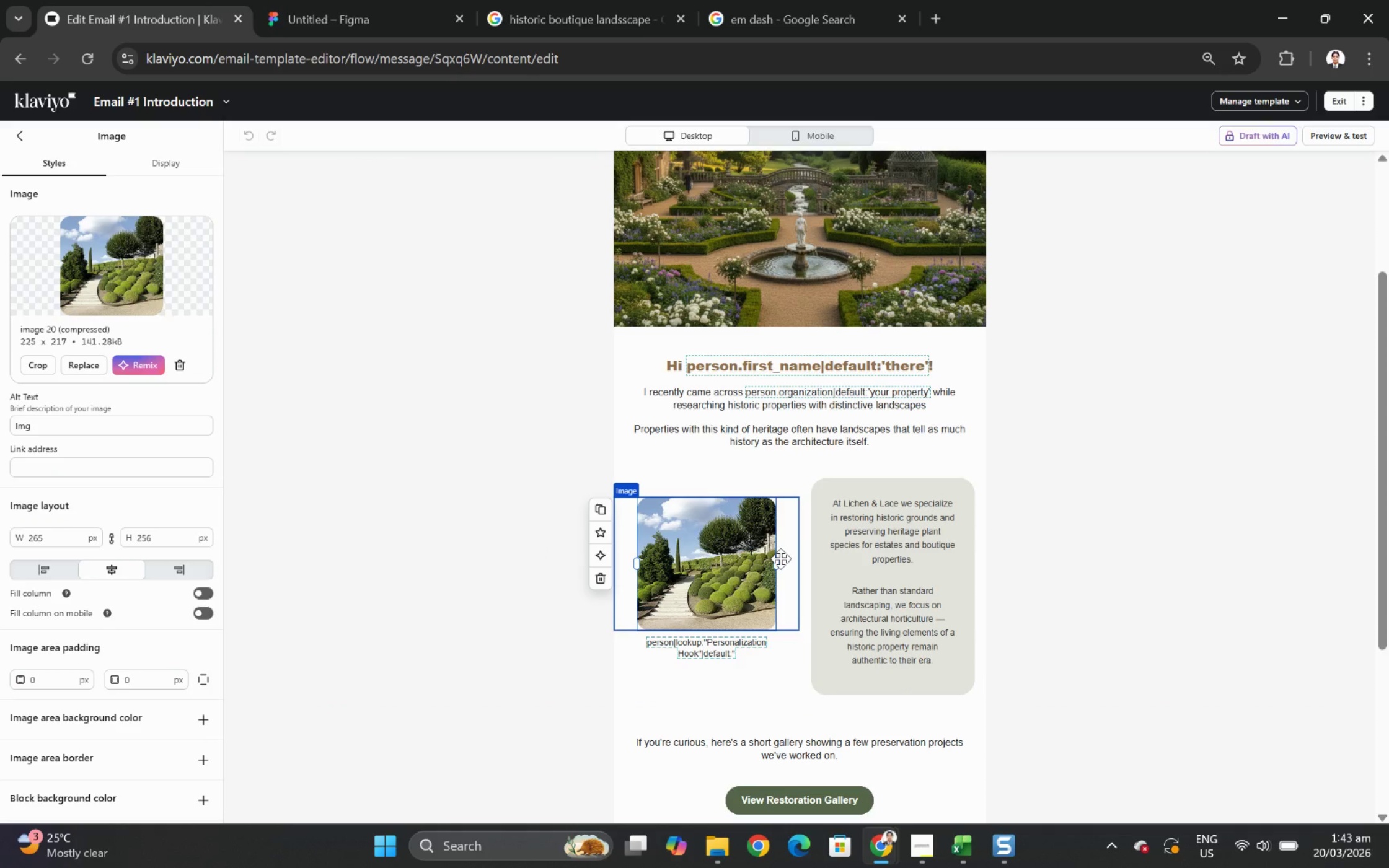 
left_click_drag(start_coordinate=[777, 559], to_coordinate=[802, 559])
 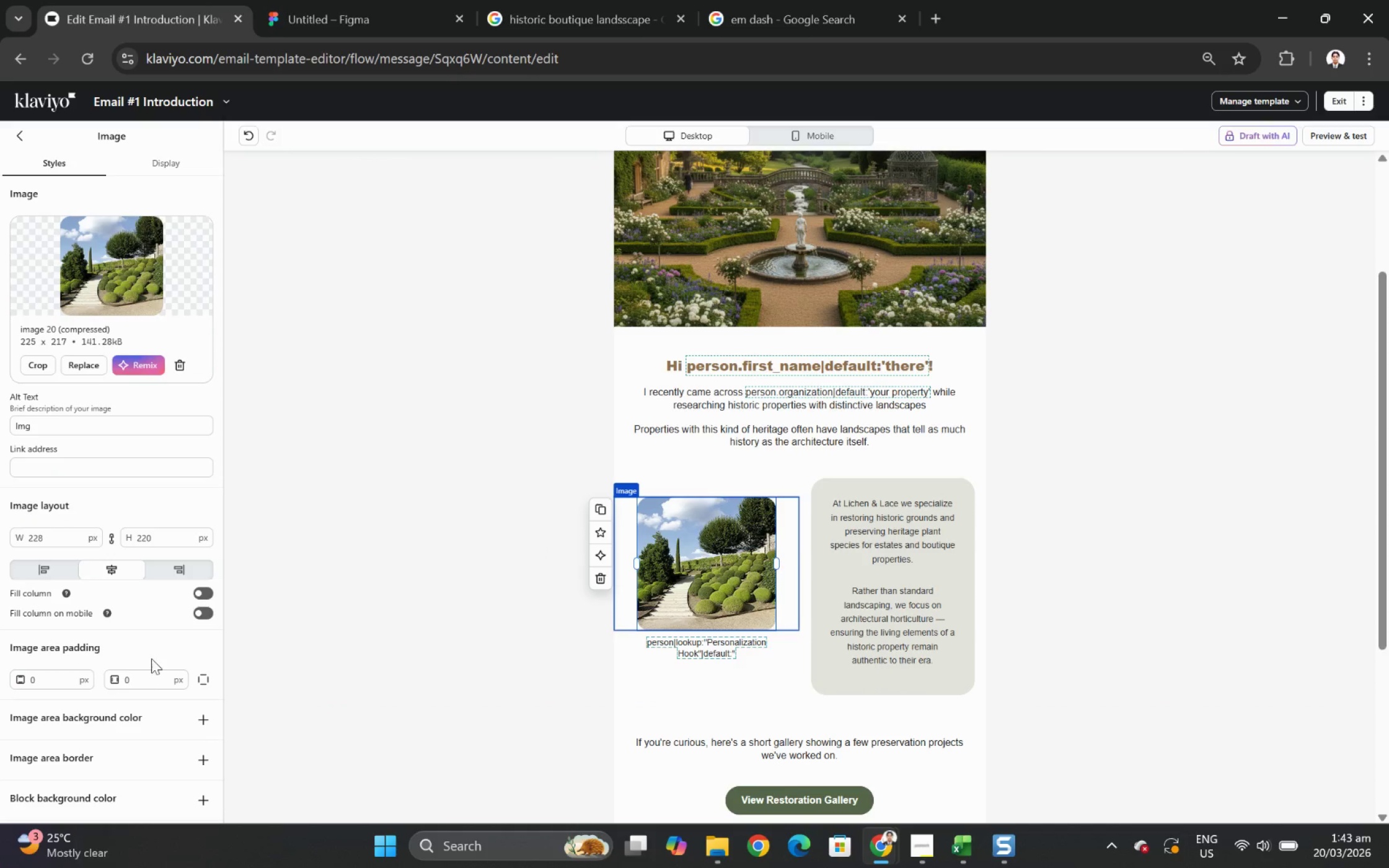 
scroll: coordinate [317, 644], scroll_direction: down, amount: 3.0
 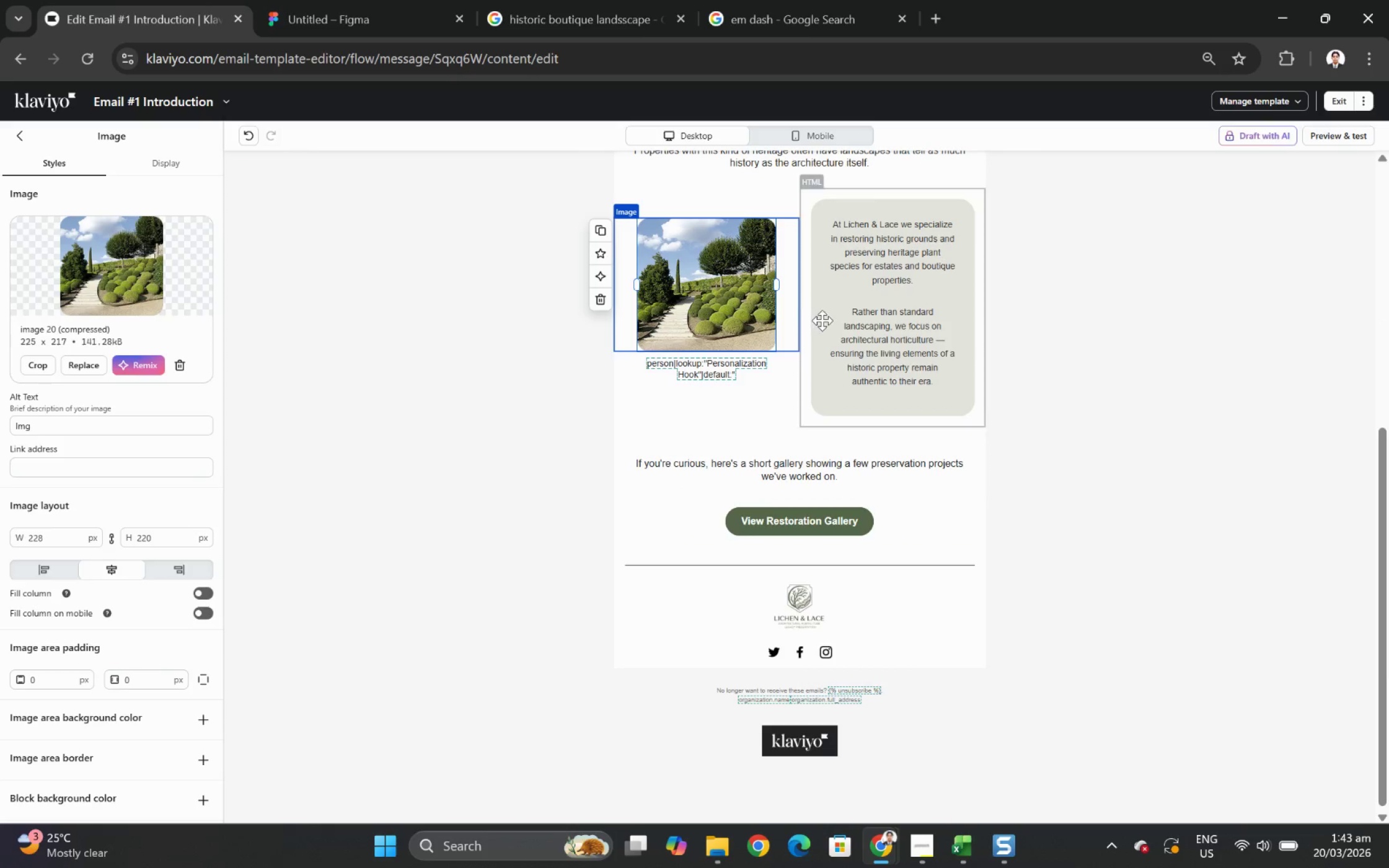 
scroll: coordinate [1074, 382], scroll_direction: up, amount: 1.0
 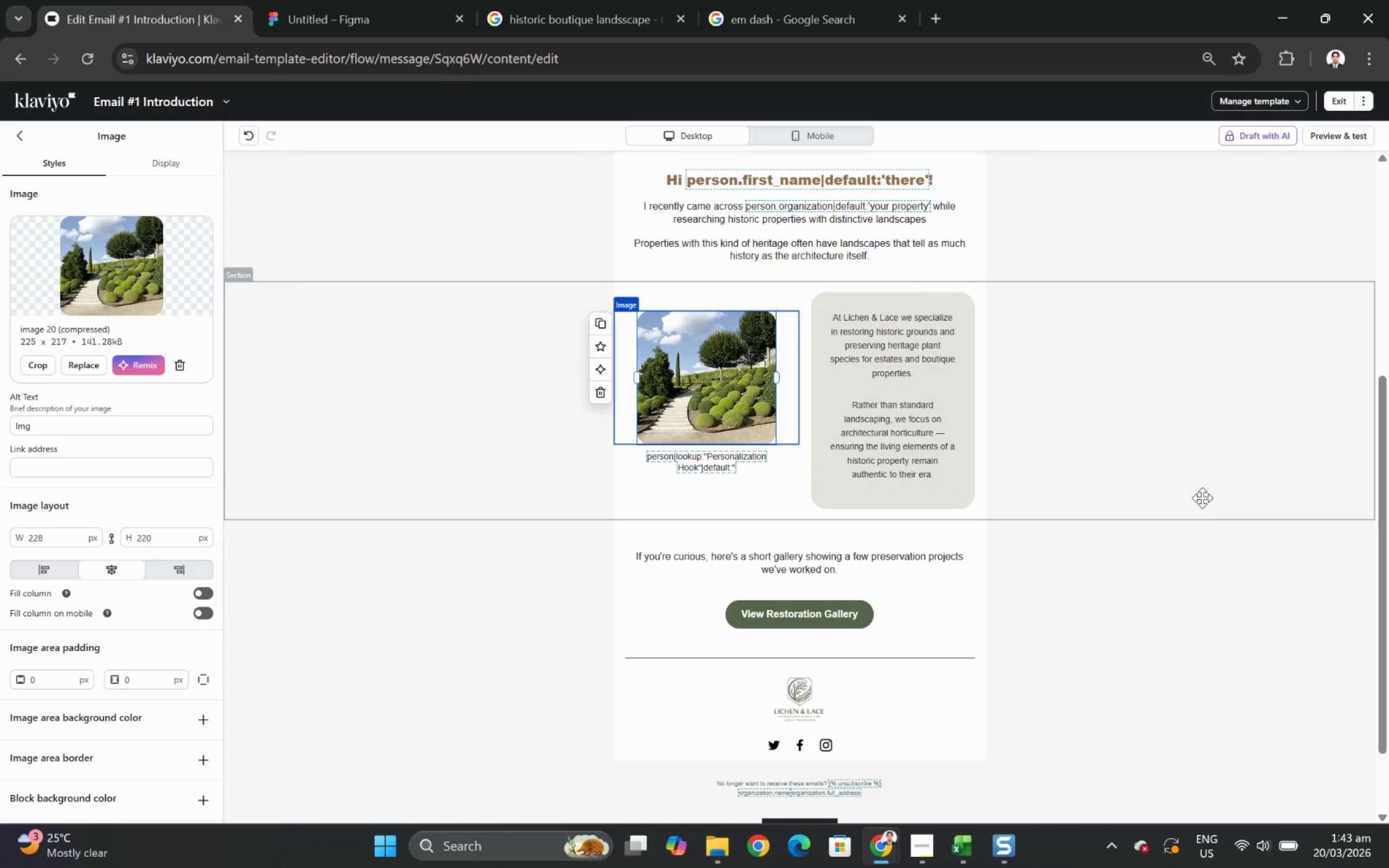 
scroll: coordinate [1209, 511], scroll_direction: down, amount: 2.0
 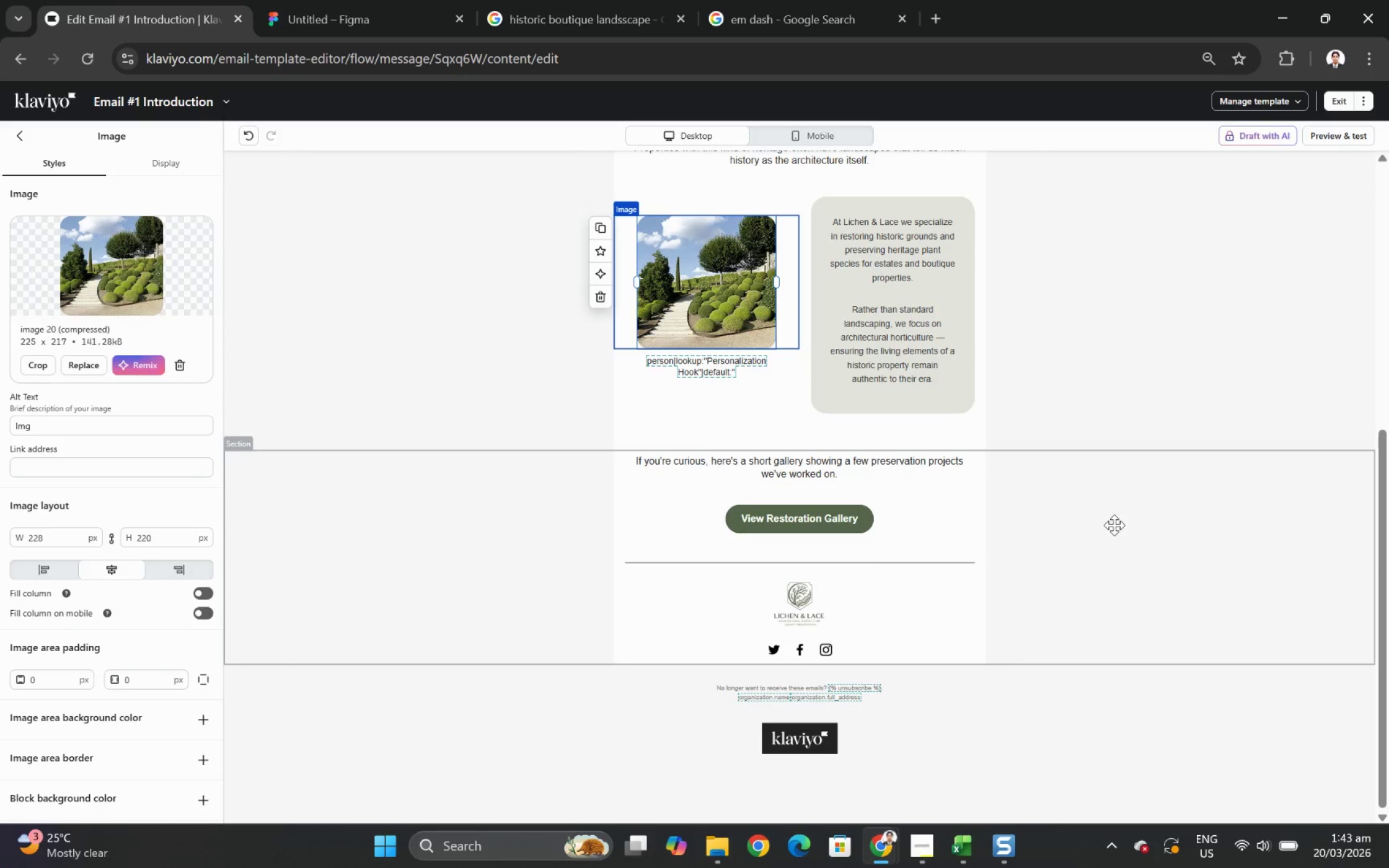 
scroll: coordinate [1116, 526], scroll_direction: up, amount: 4.0
 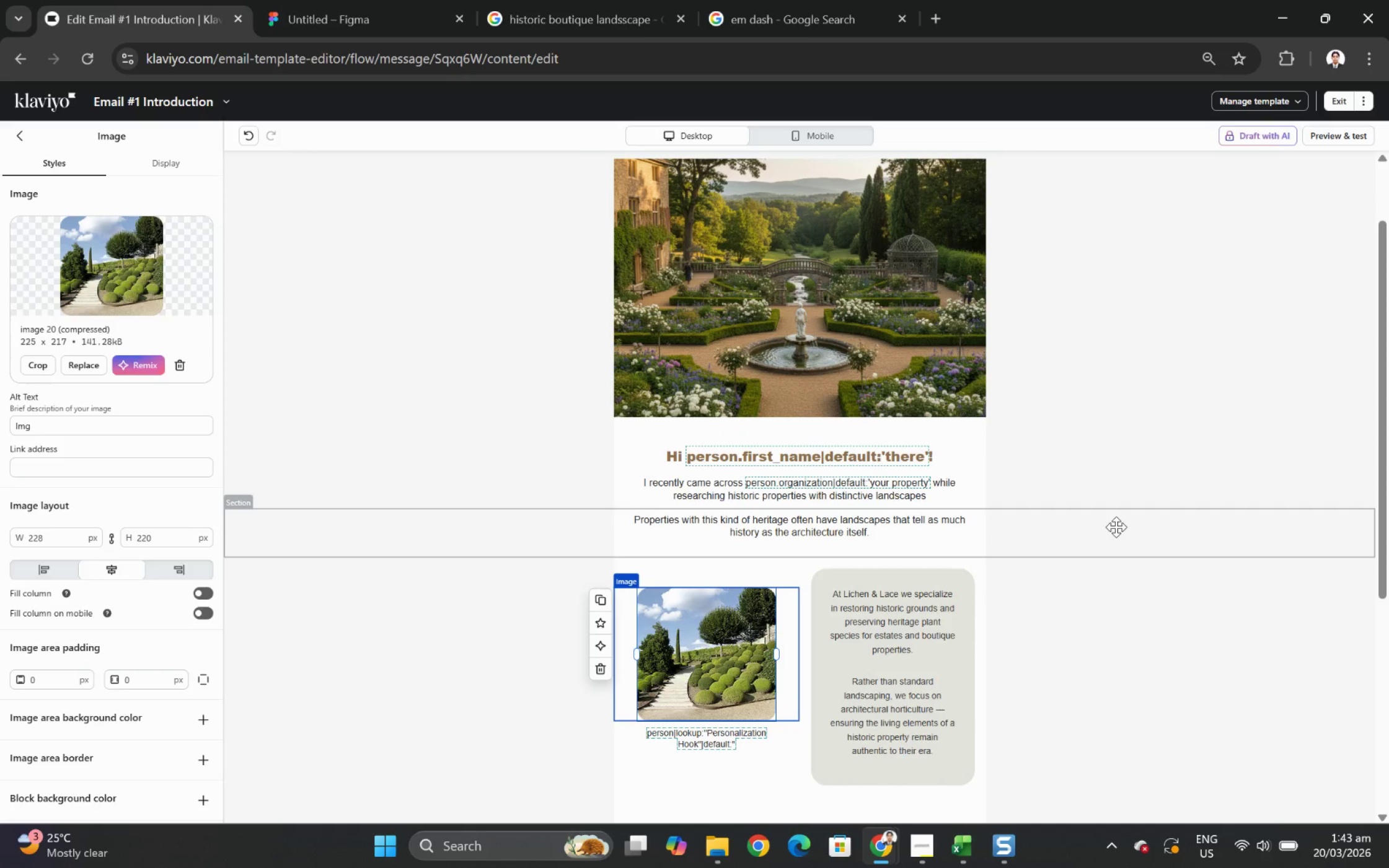 
scroll: coordinate [1116, 527], scroll_direction: none, amount: 0.0
 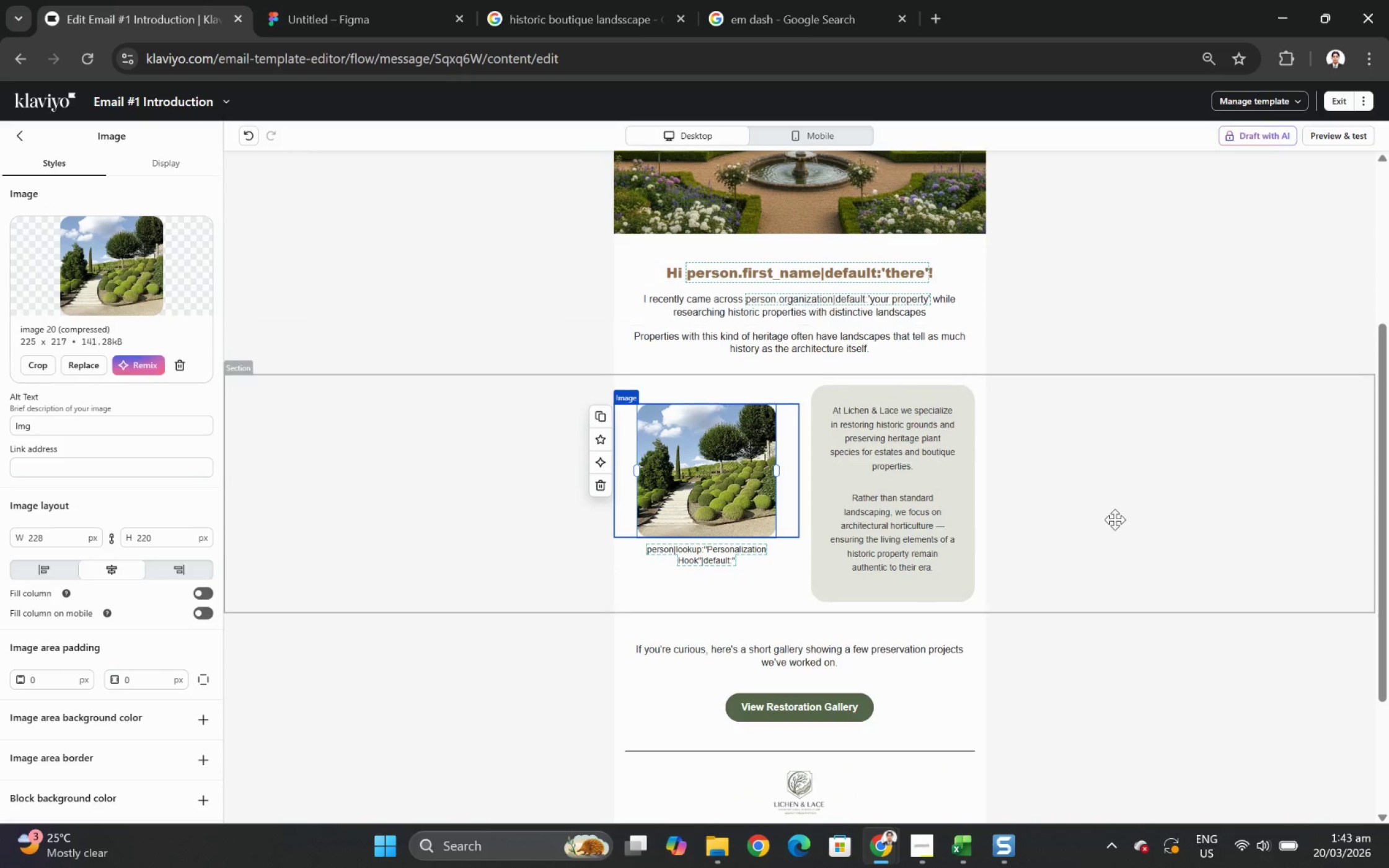 
scroll: coordinate [1114, 519], scroll_direction: up, amount: 2.0
 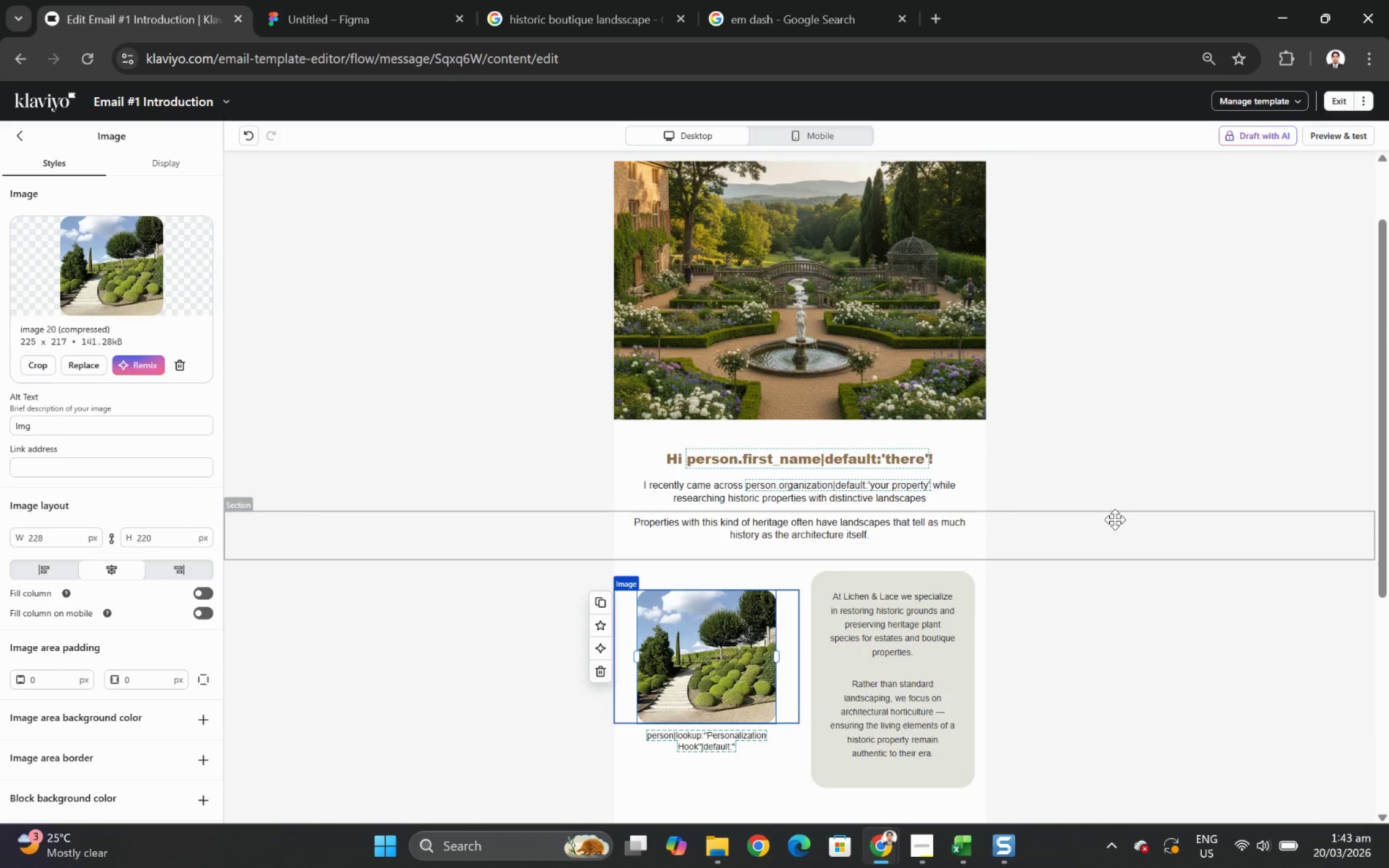 
scroll: coordinate [1114, 519], scroll_direction: down, amount: 2.0
 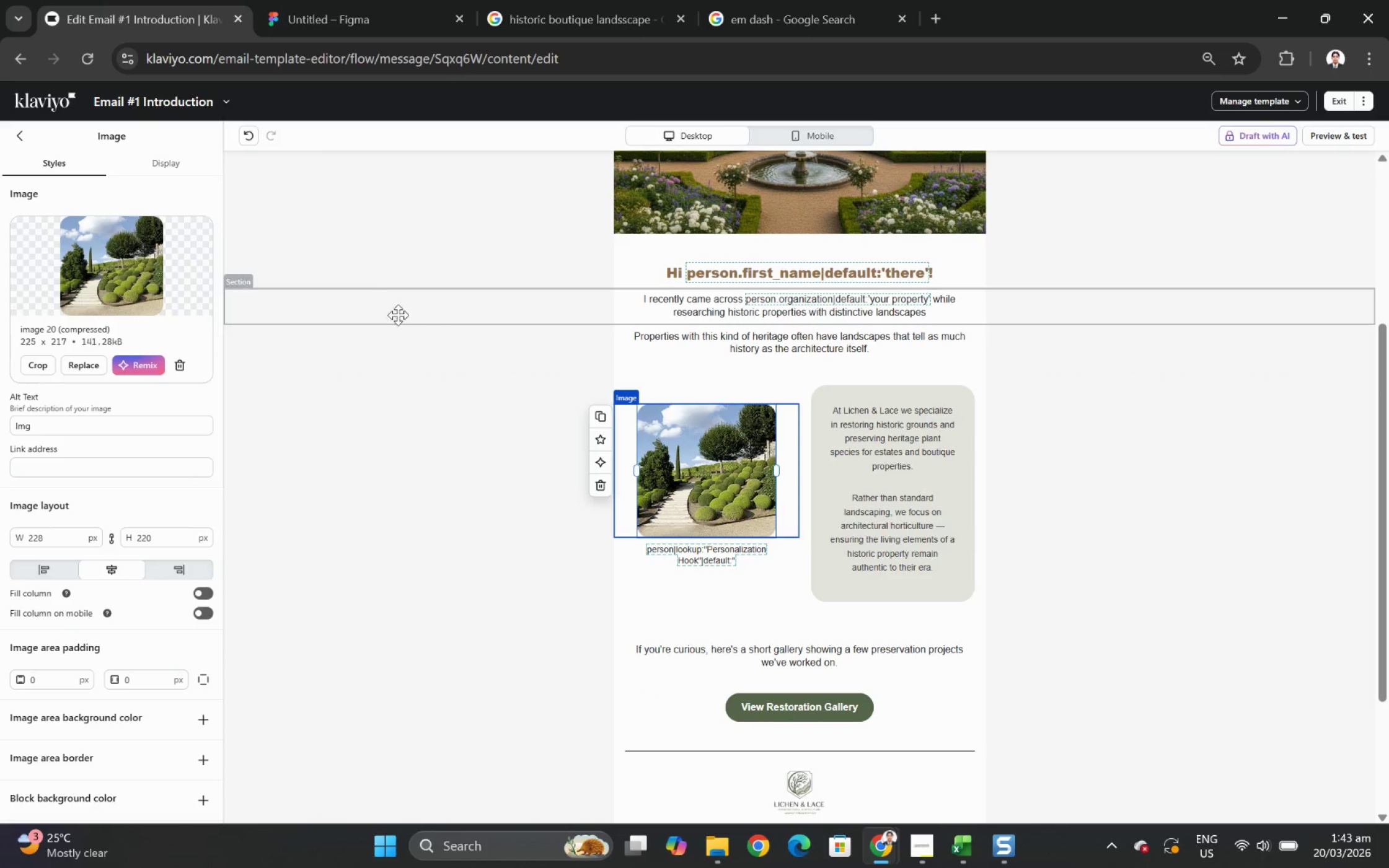 
scroll: coordinate [1138, 480], scroll_direction: up, amount: 2.0
 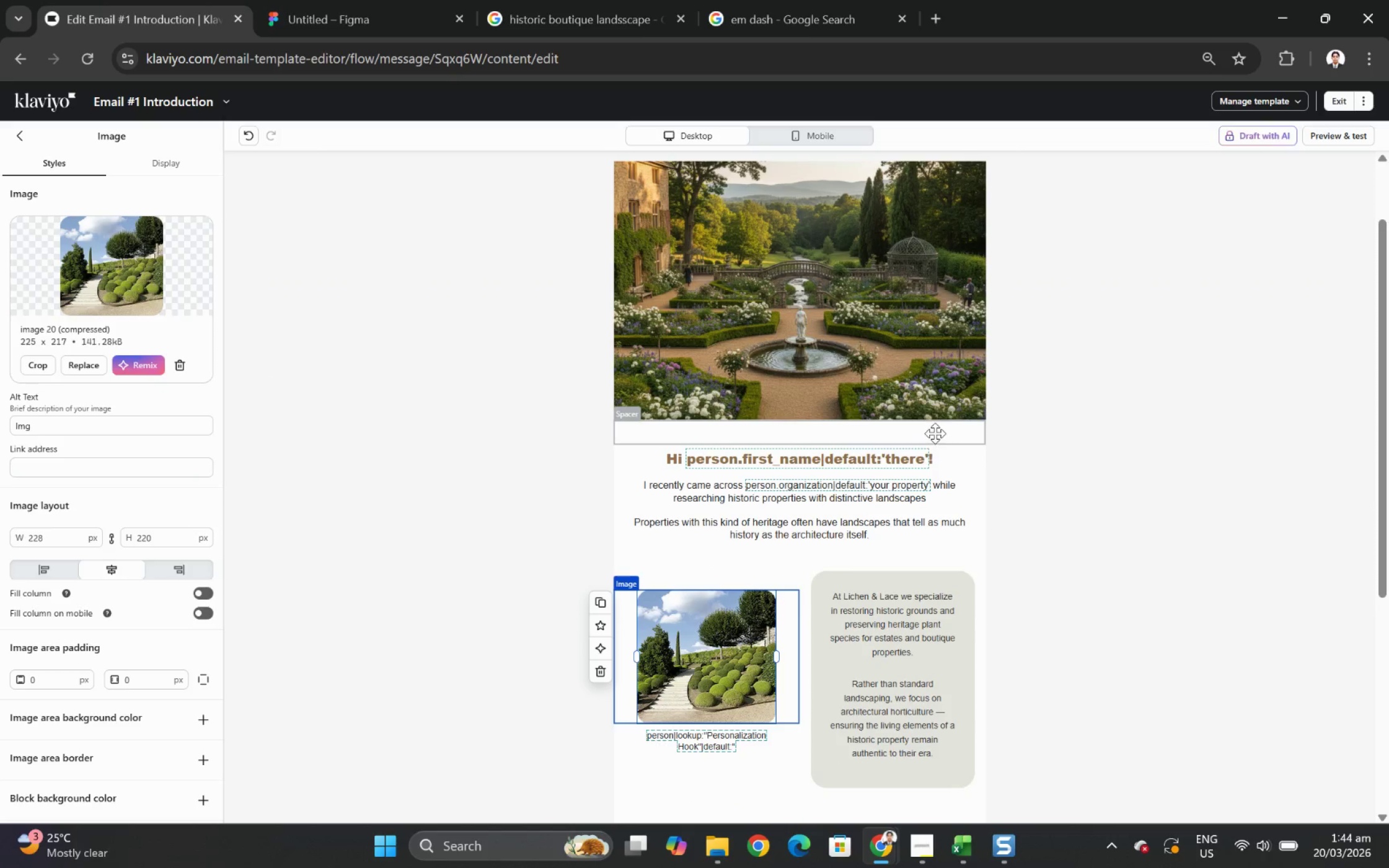 
left_click([935, 433])
 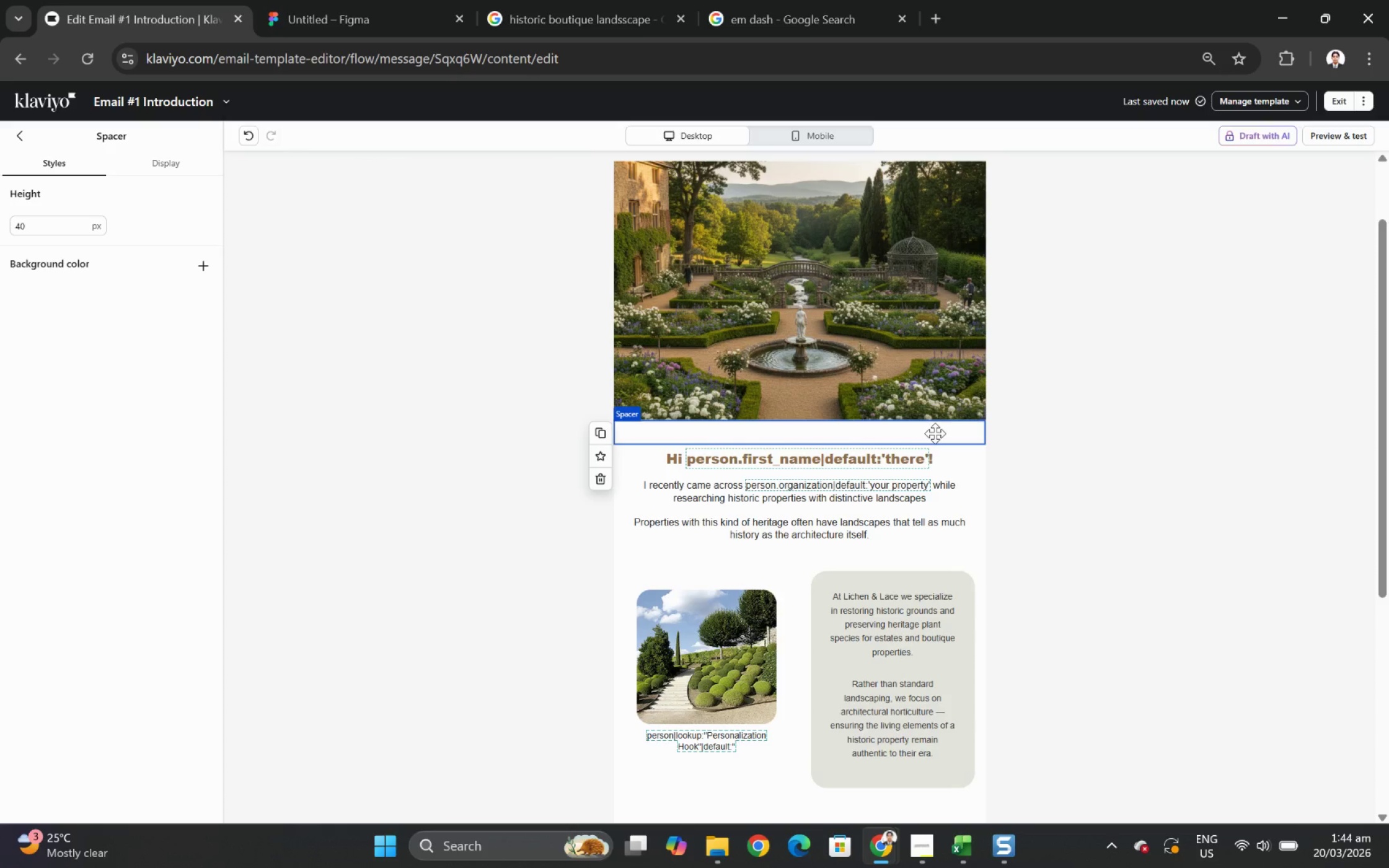 
wait(21.69)
 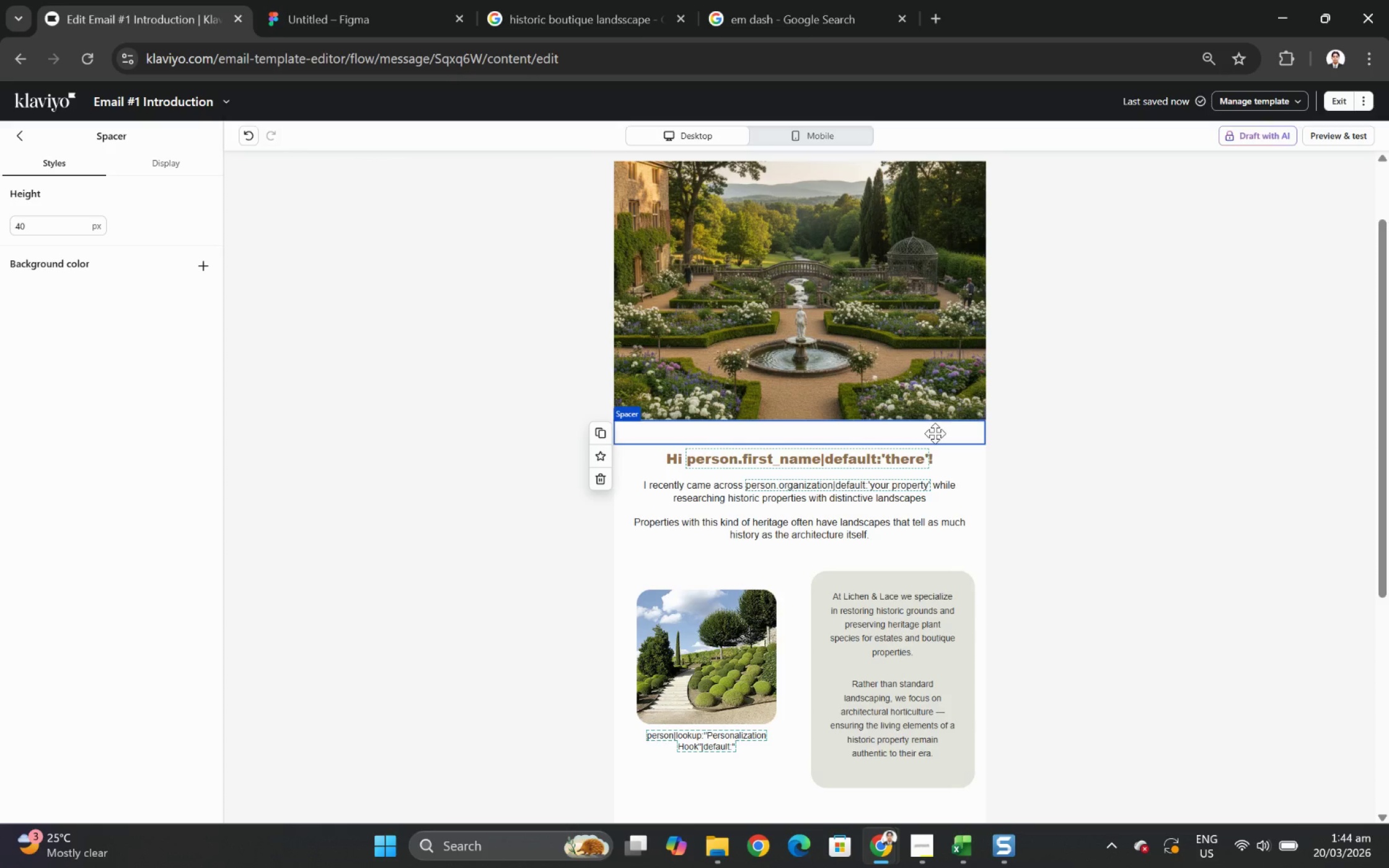 
scroll: coordinate [992, 427], scroll_direction: down, amount: 5.0
 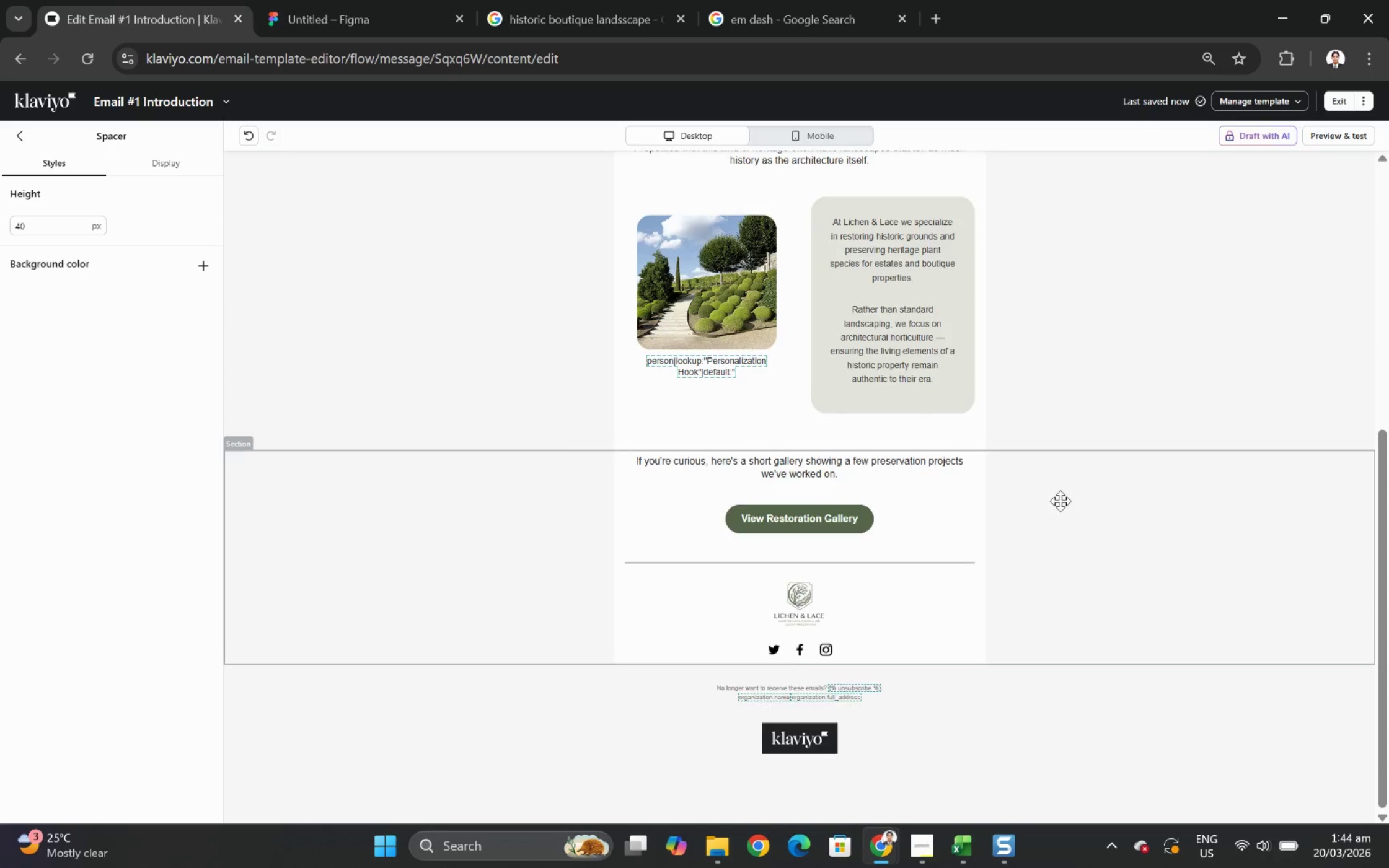 
scroll: coordinate [1060, 501], scroll_direction: up, amount: 3.0
 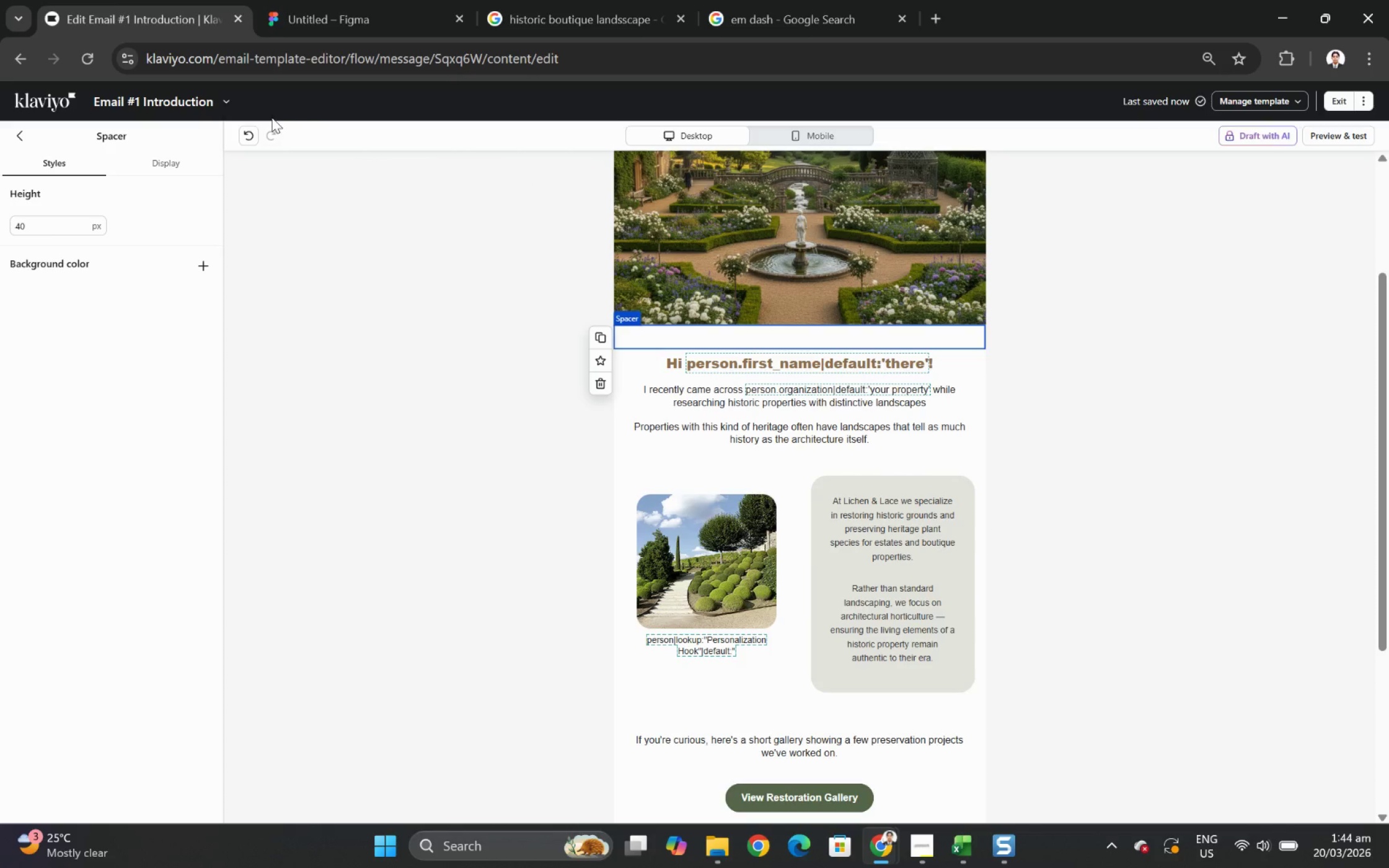 
left_click([1333, 139])
 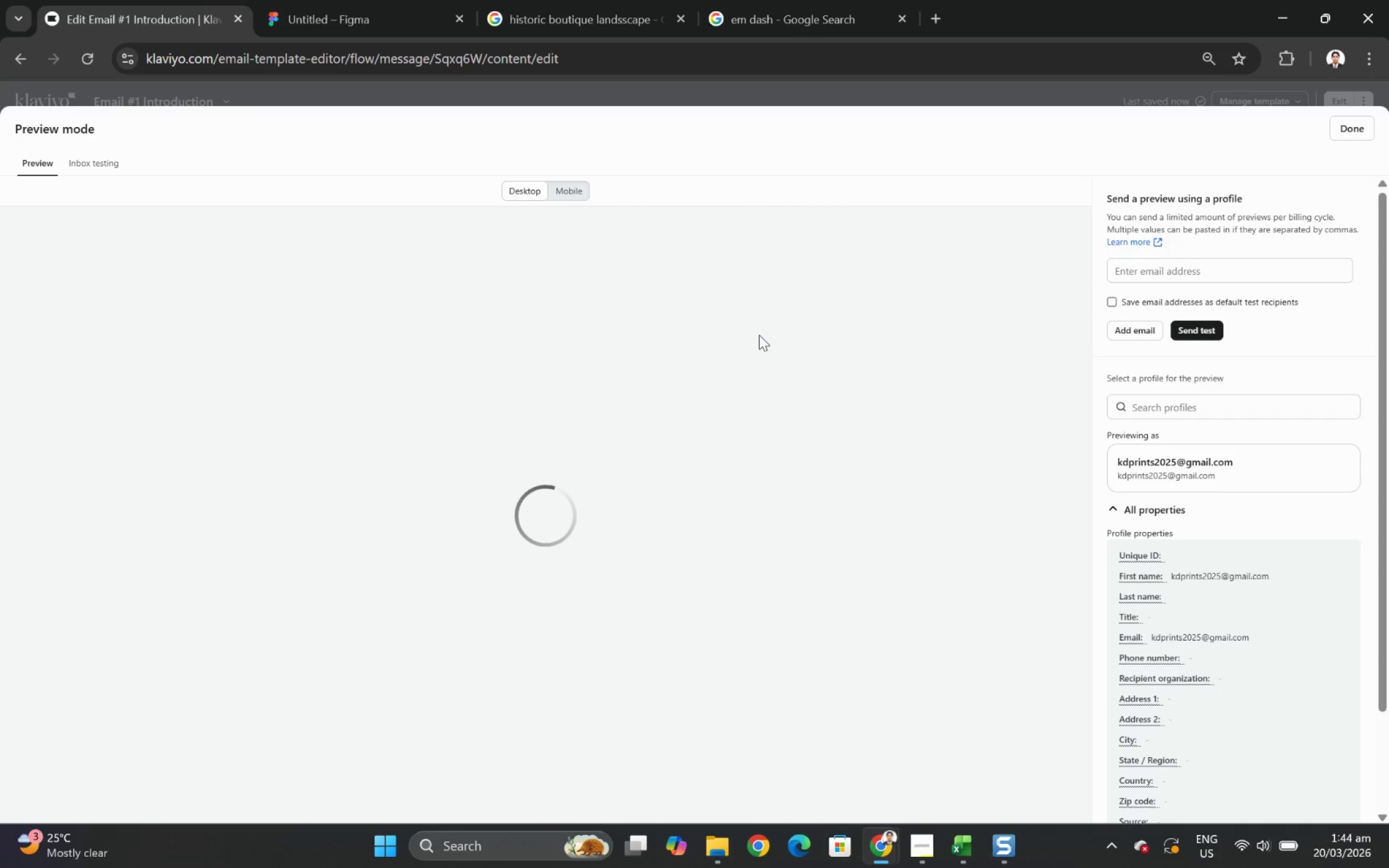 
scroll: coordinate [758, 338], scroll_direction: down, amount: 3.0
 